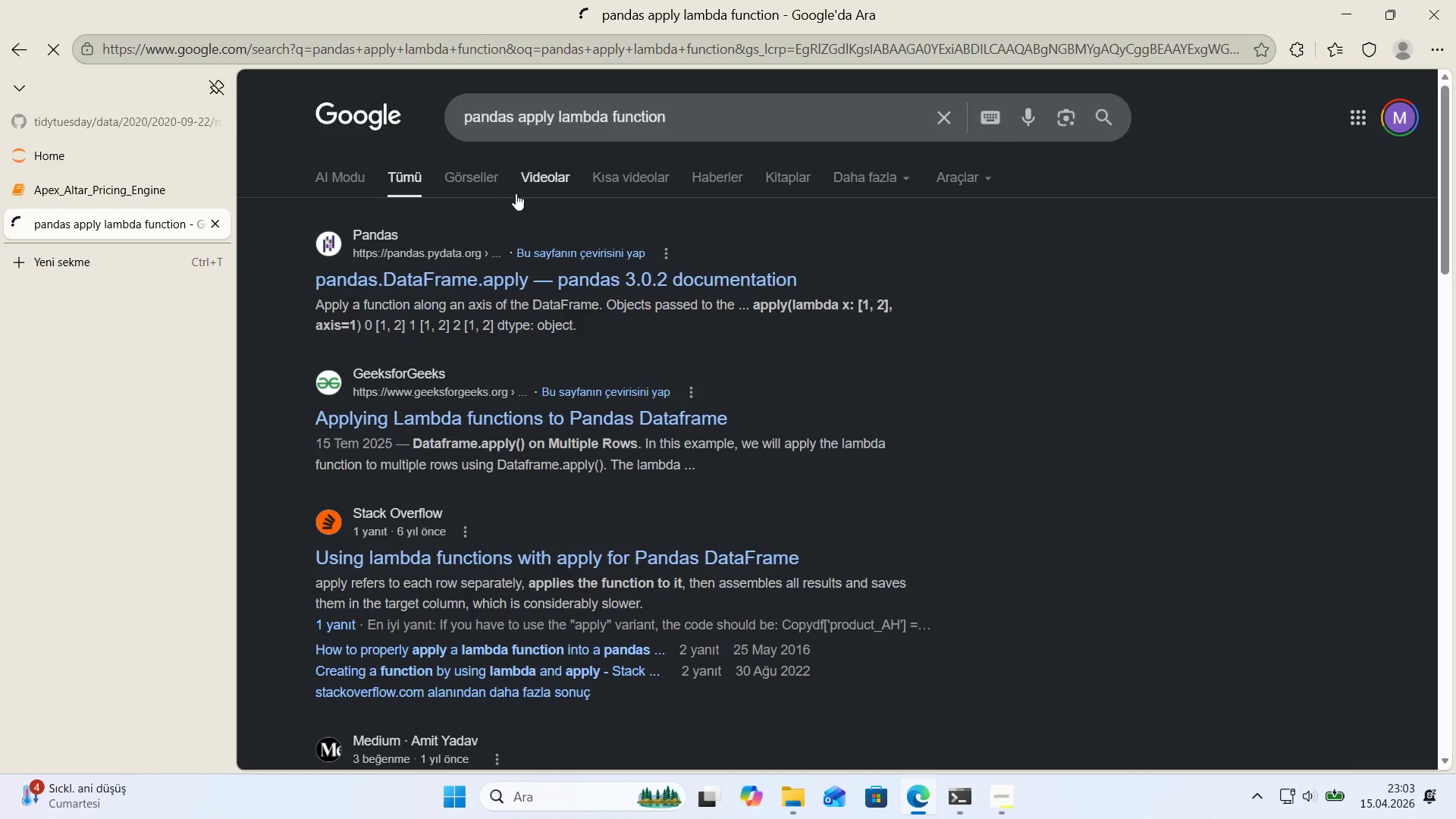 
left_click([492, 267])
 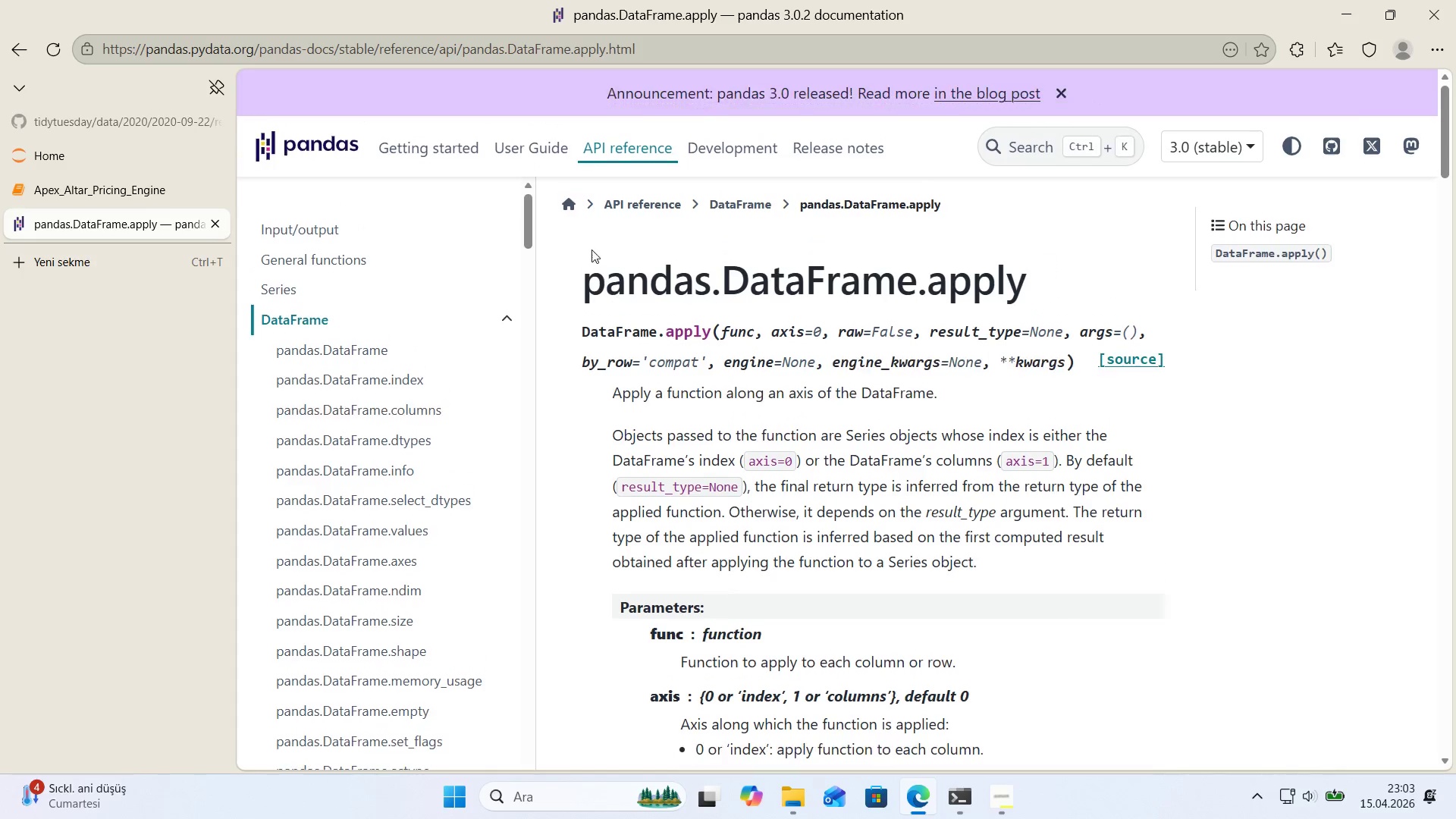 
scroll: coordinate [643, 277], scroll_direction: down, amount: 1.0
 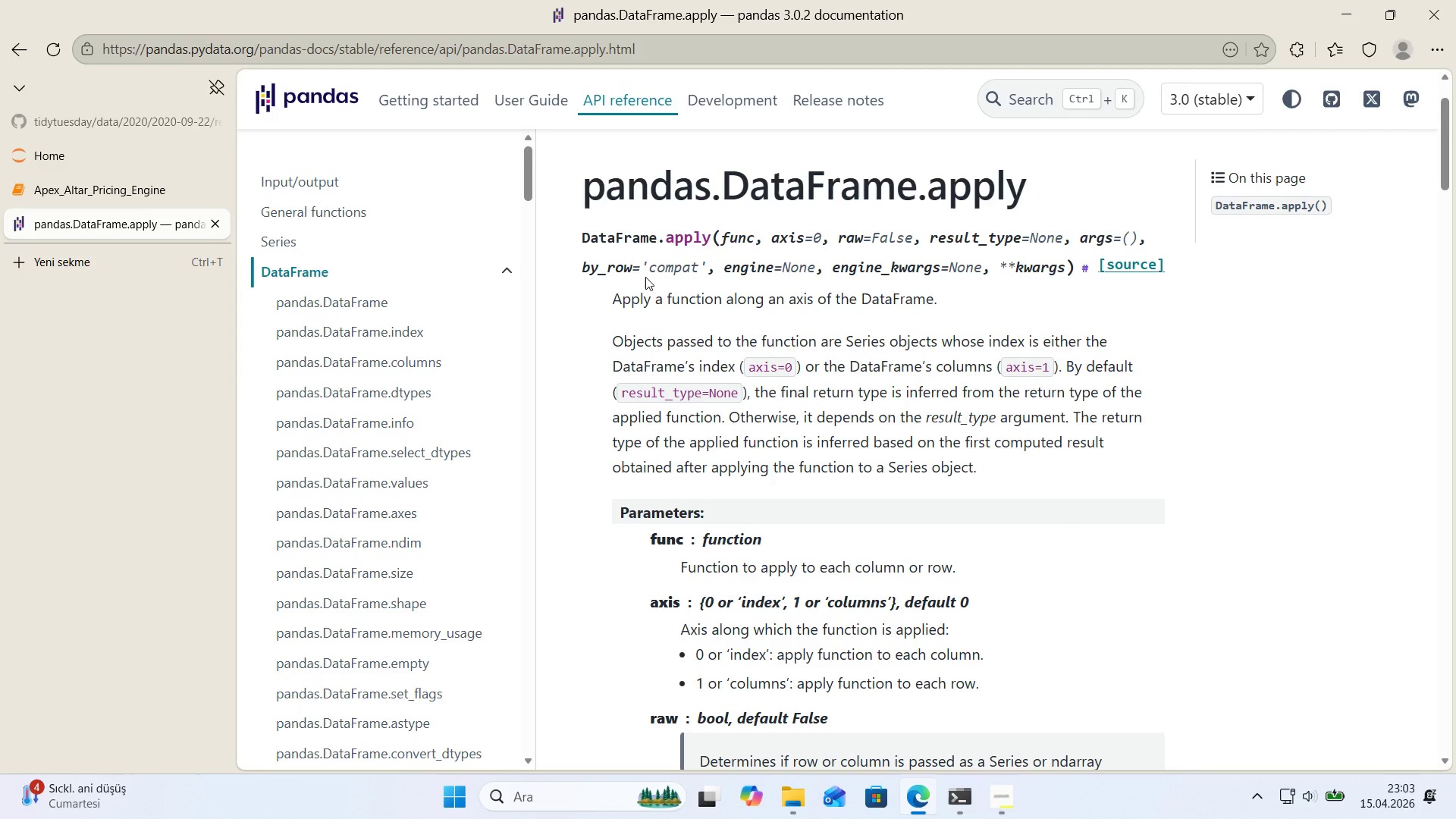 
wait(10.34)
 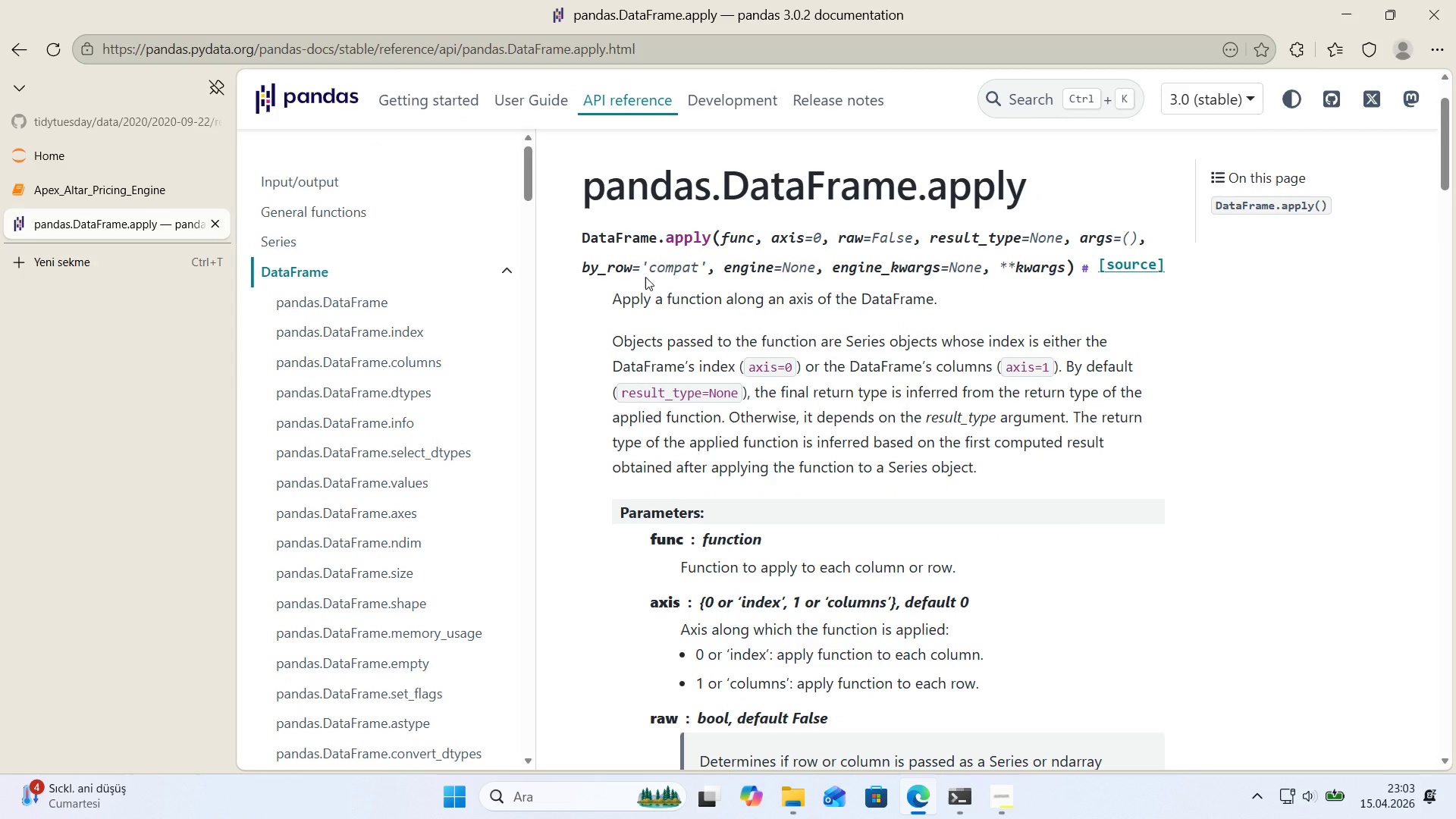 
scroll: coordinate [610, 291], scroll_direction: none, amount: 0.0
 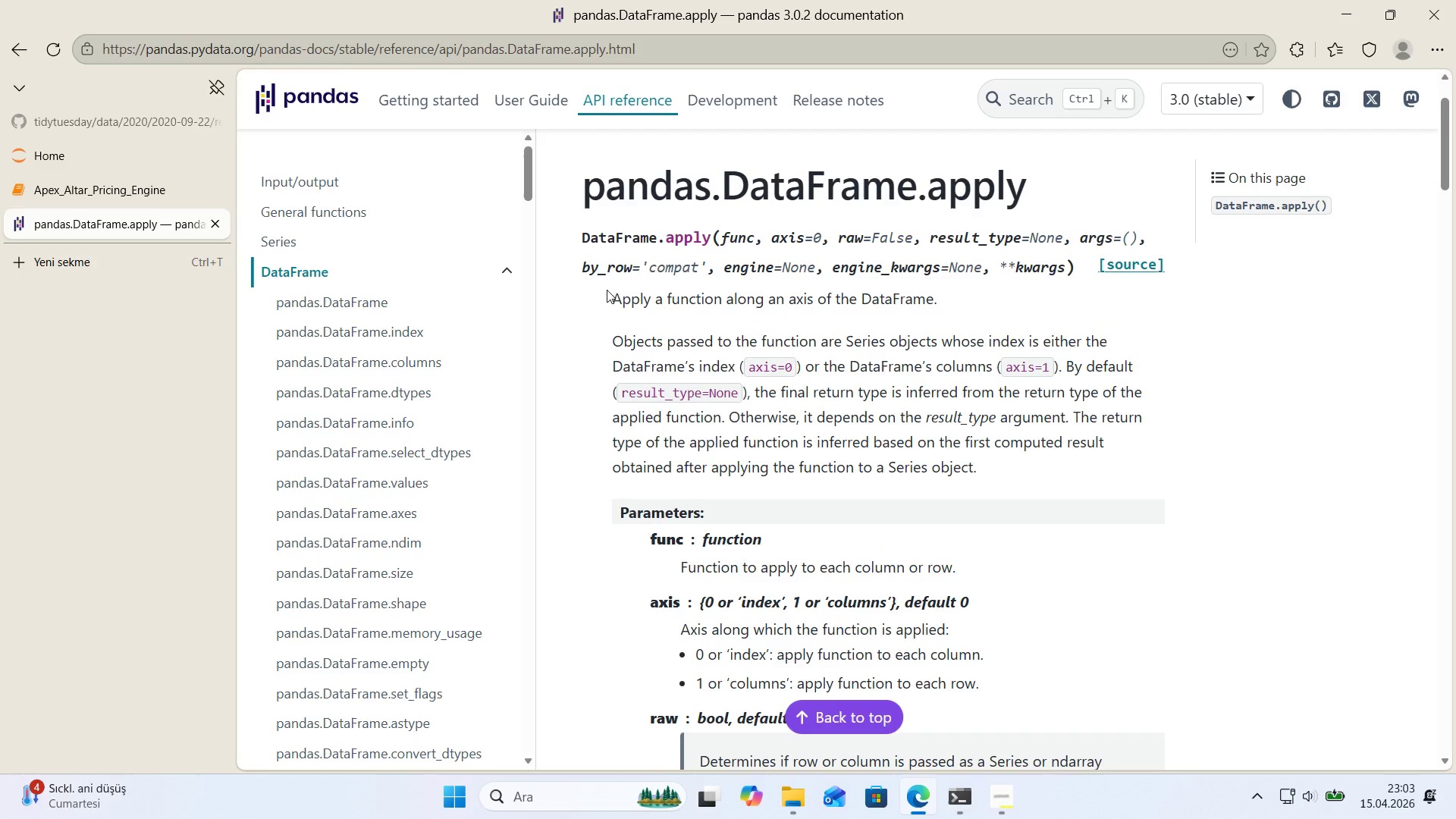 
scroll: coordinate [607, 290], scroll_direction: down, amount: 1.0
 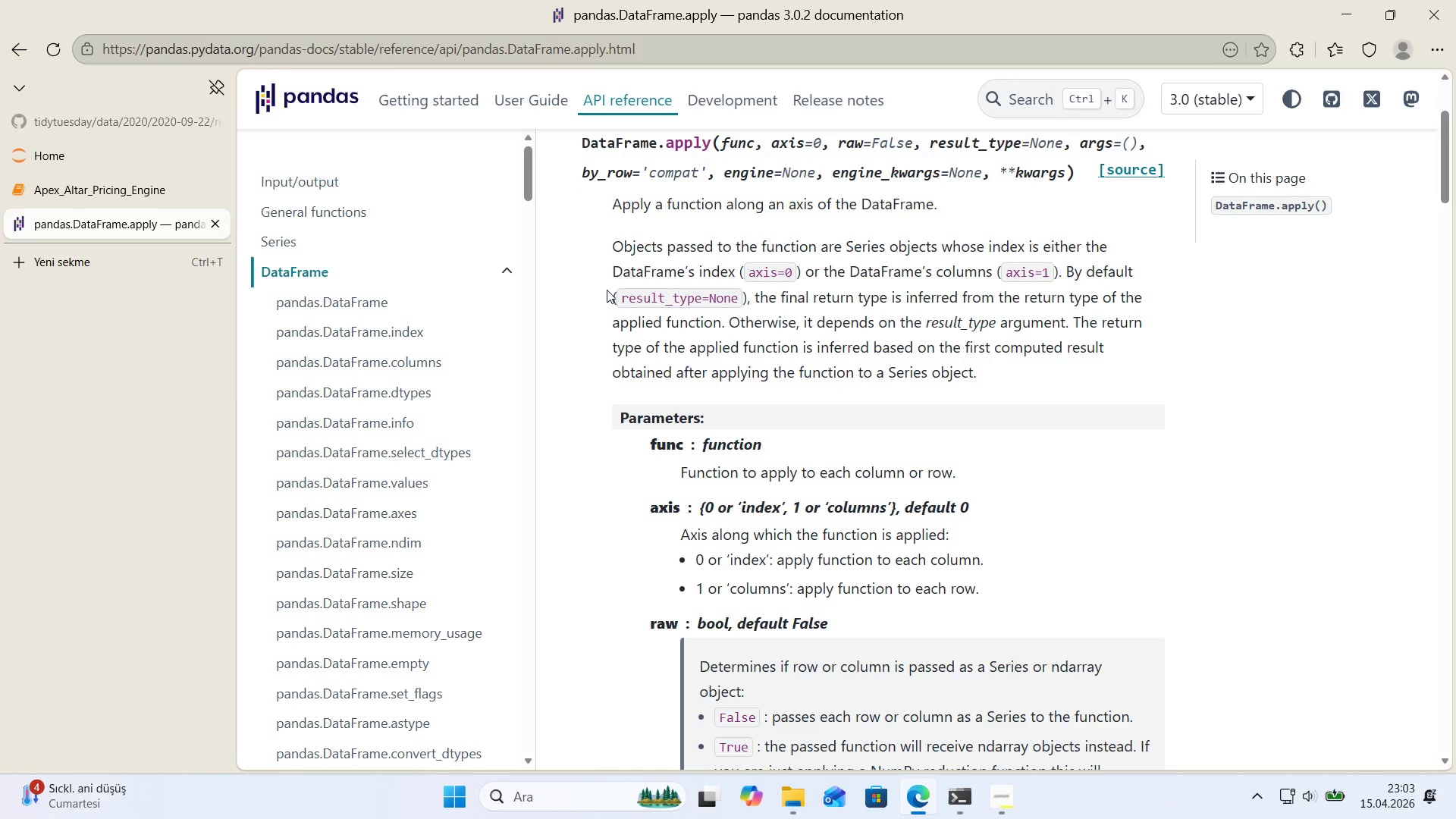 
scroll: coordinate [607, 290], scroll_direction: none, amount: 0.0
 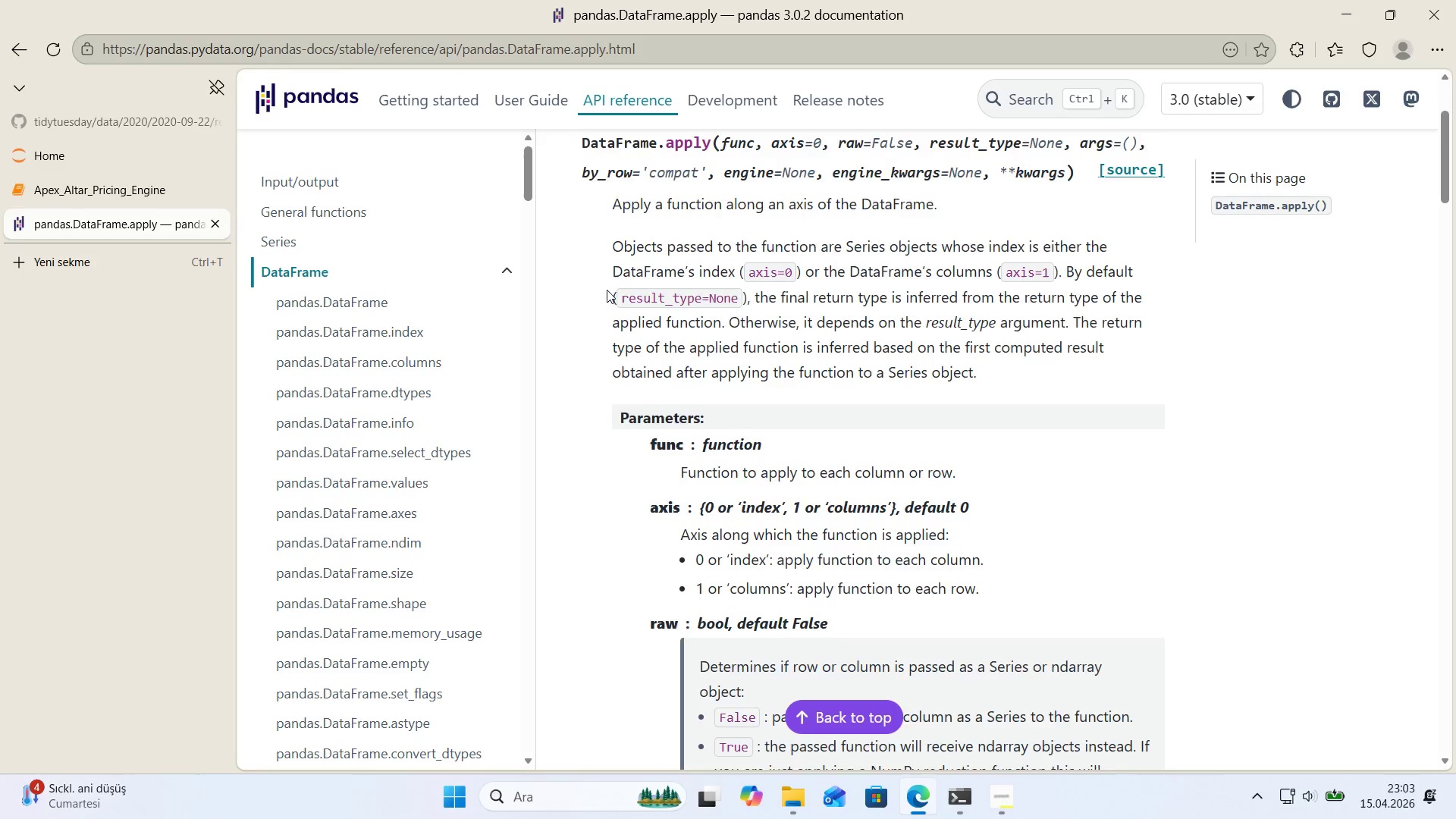 
scroll: coordinate [607, 290], scroll_direction: up, amount: 1.0
 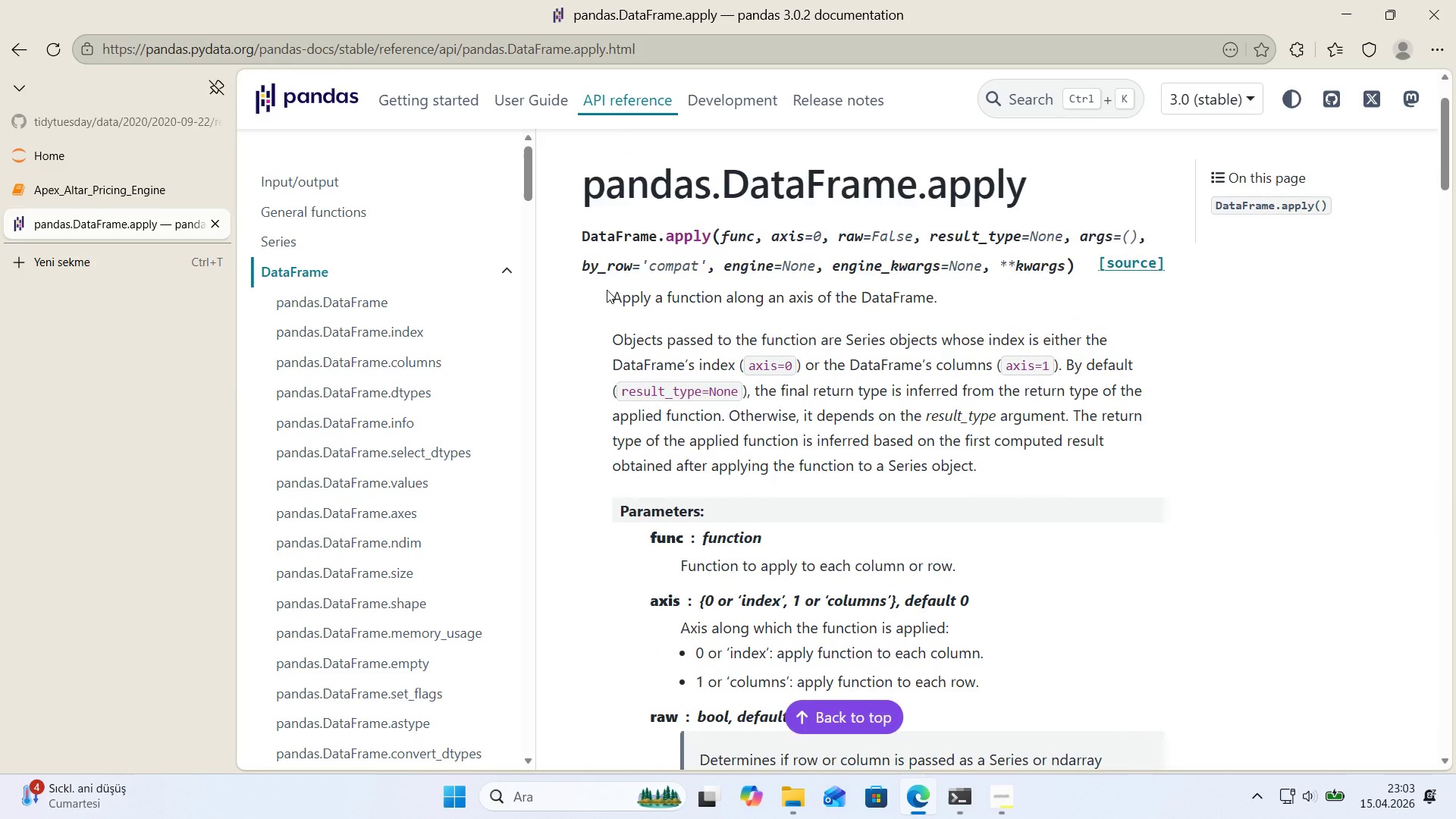 
scroll: coordinate [607, 289], scroll_direction: none, amount: 0.0
 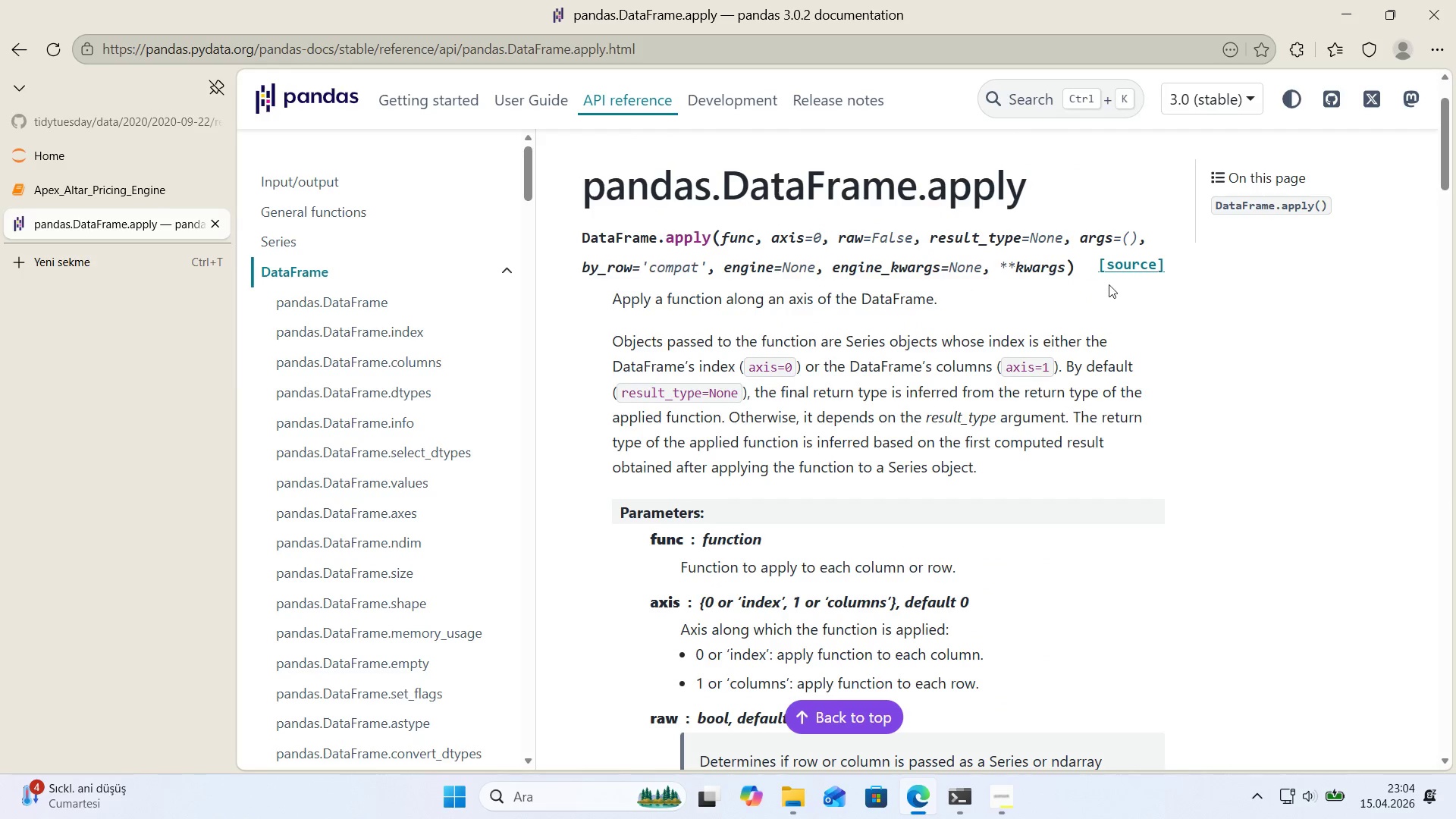 
scroll: coordinate [629, 284], scroll_direction: down, amount: 16.0
 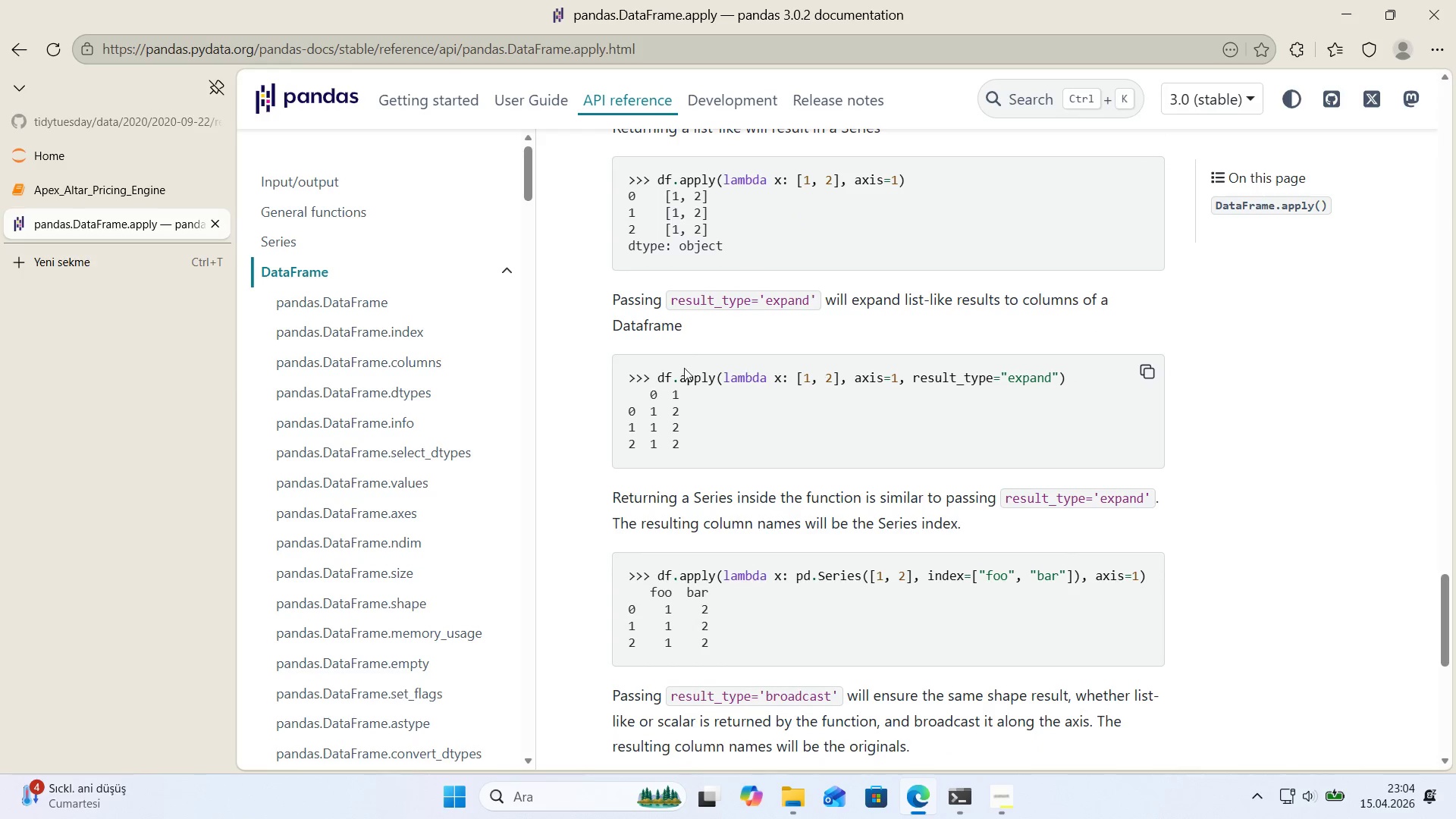 
left_click([149, 195])
 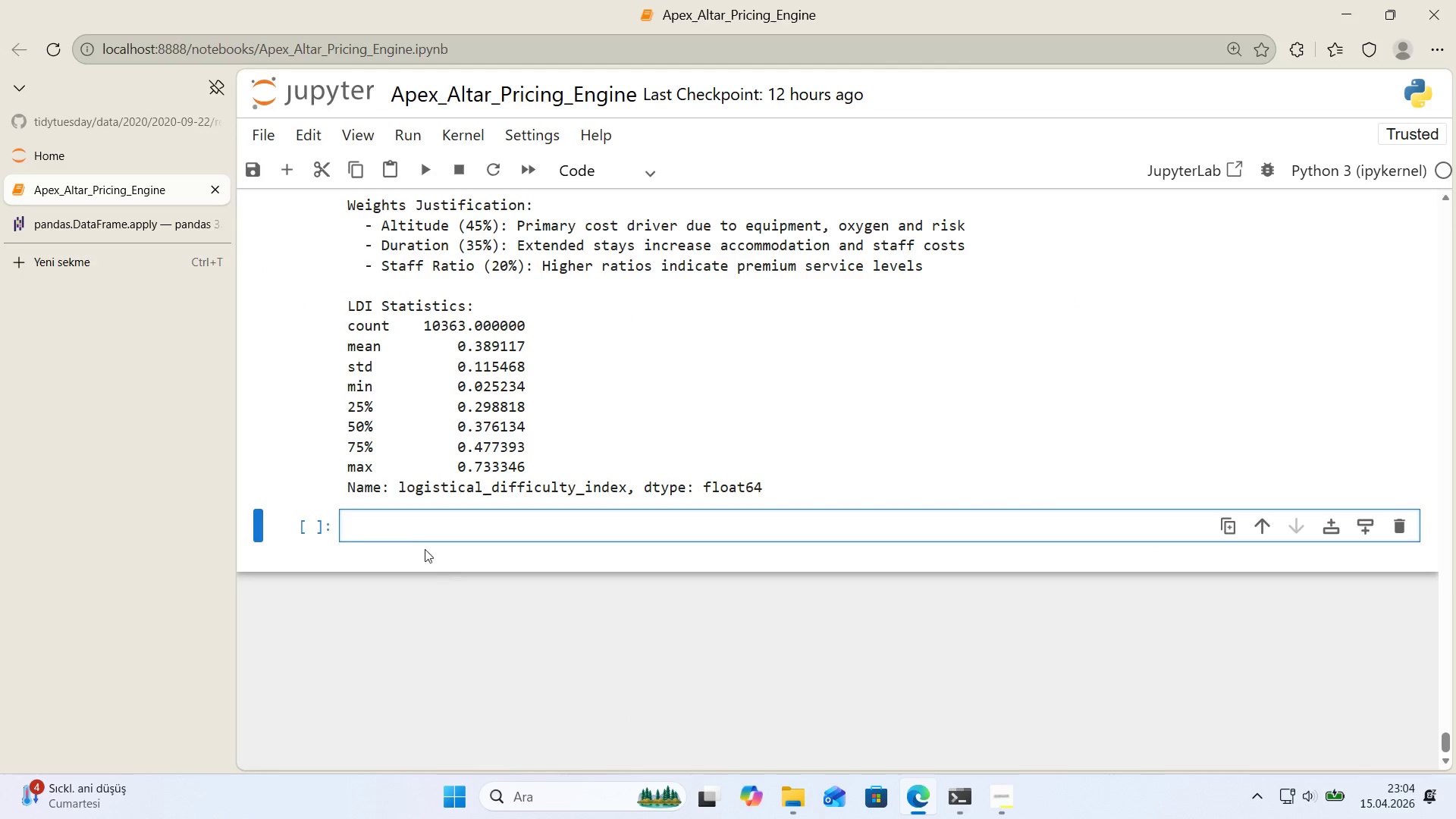 
left_click([406, 529])
 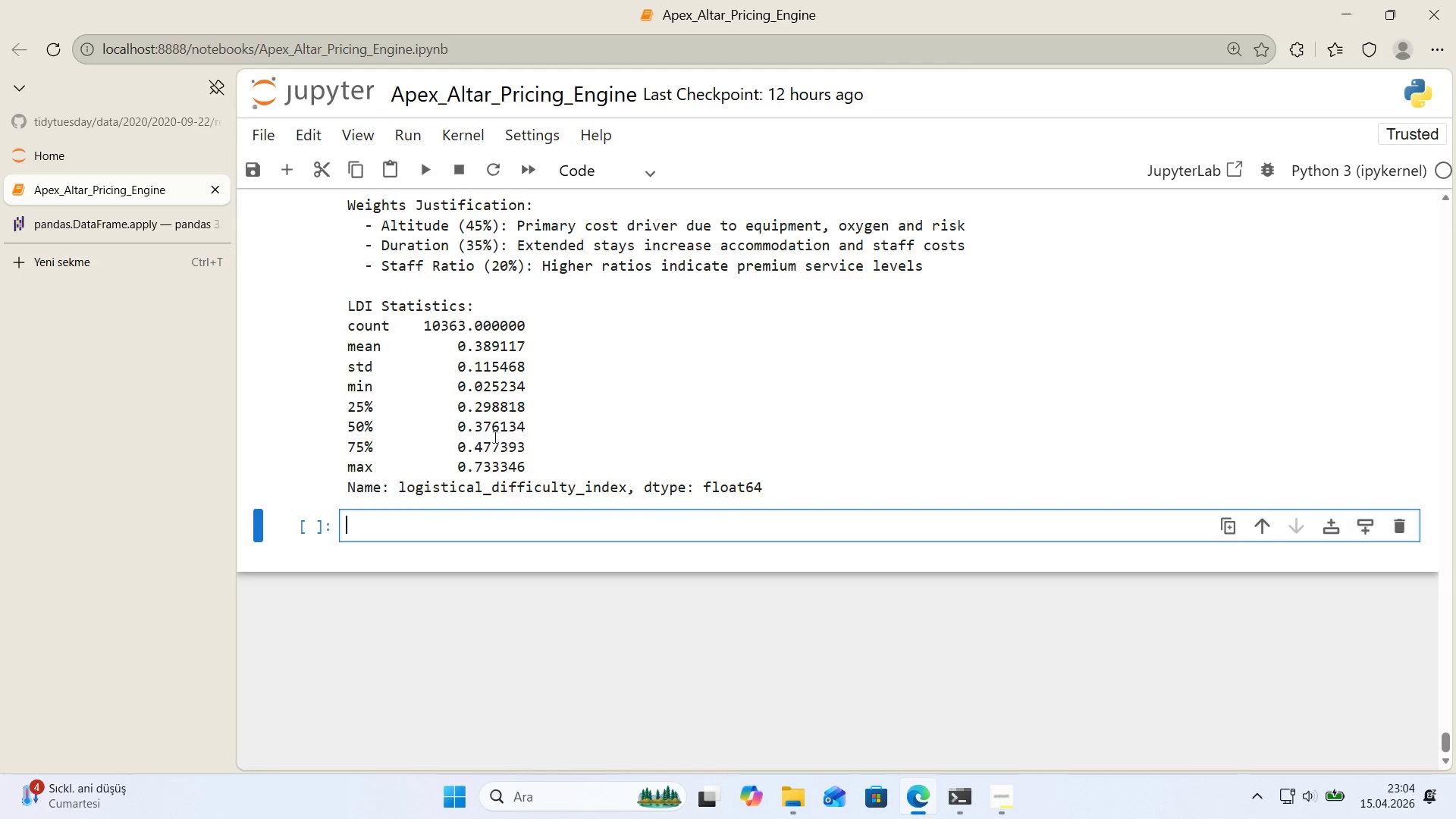 
scroll: coordinate [540, 393], scroll_direction: up, amount: 11.0
 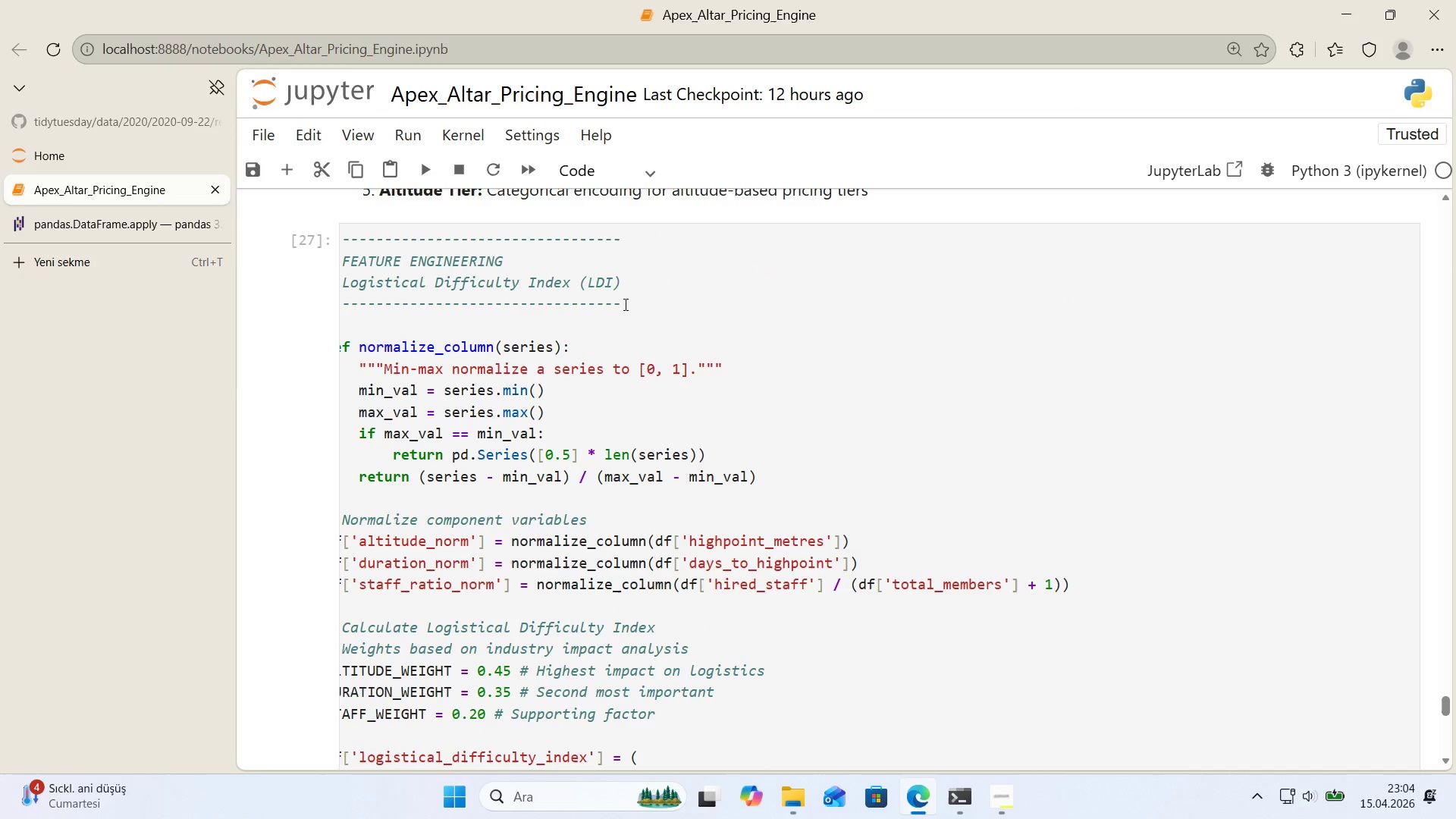 
left_click_drag(start_coordinate=[628, 309], to_coordinate=[311, 307])
 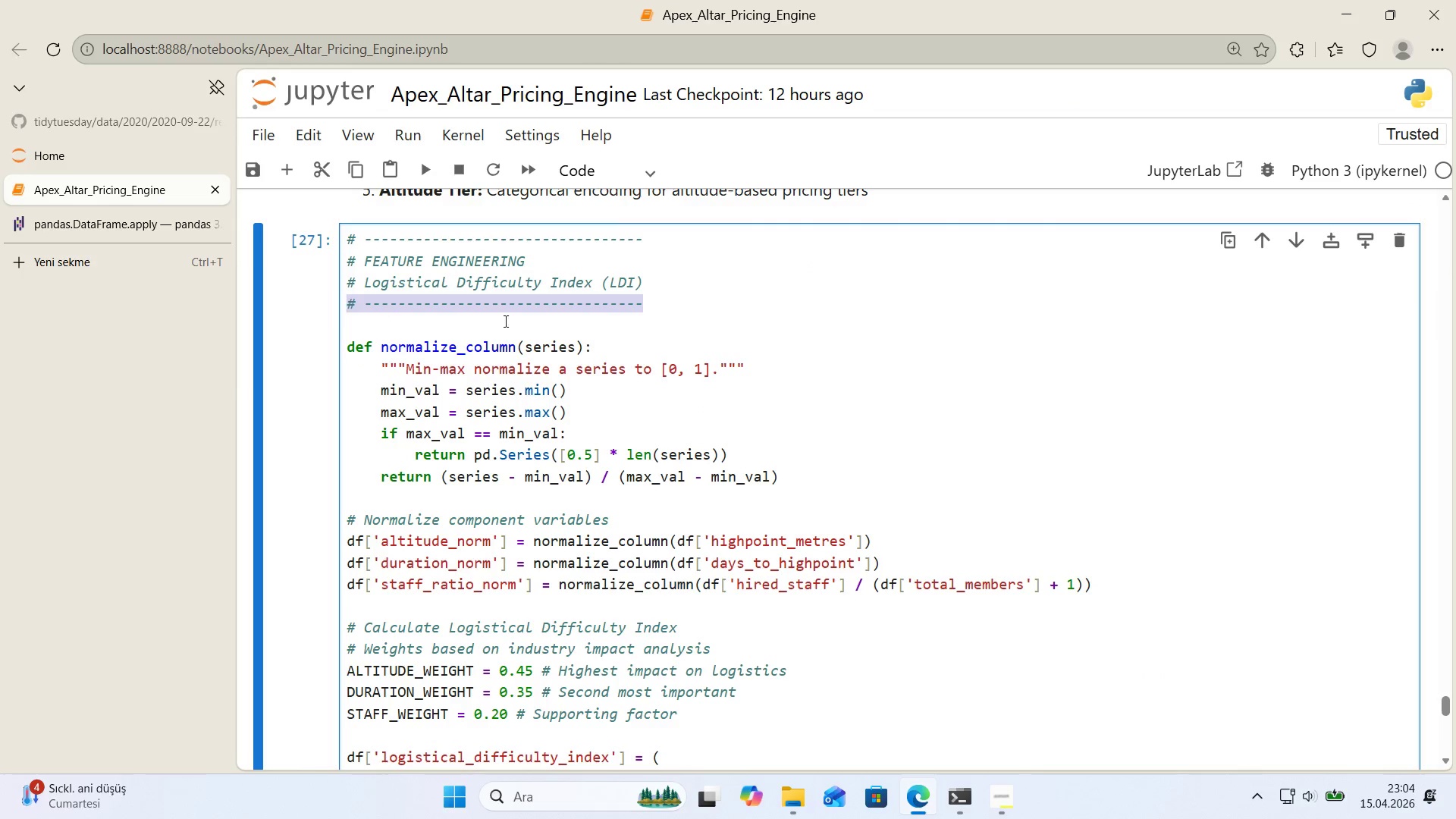 
key(Control+ControlLeft)
 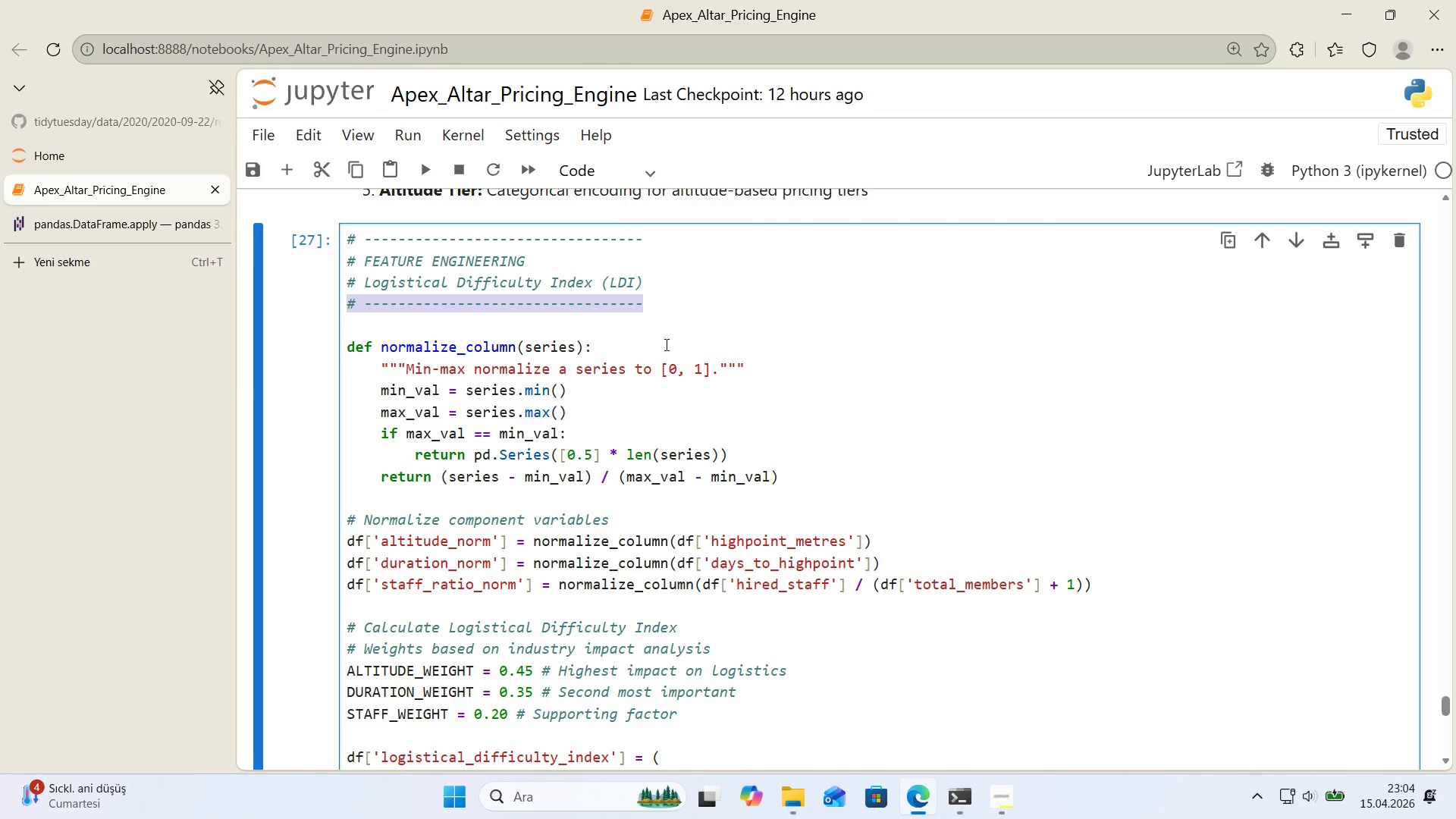 
key(Control+C)
 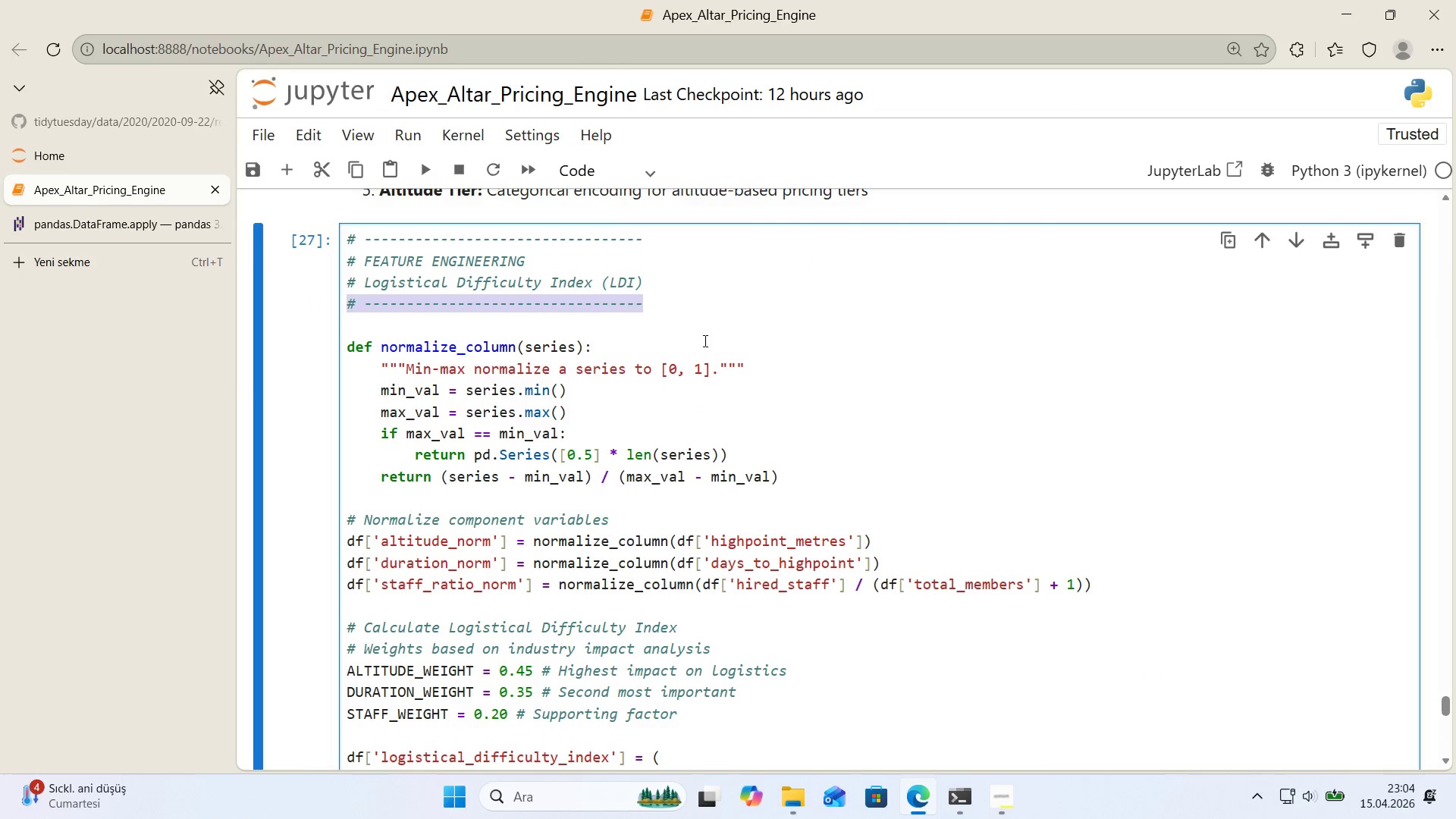 
left_click([704, 340])
 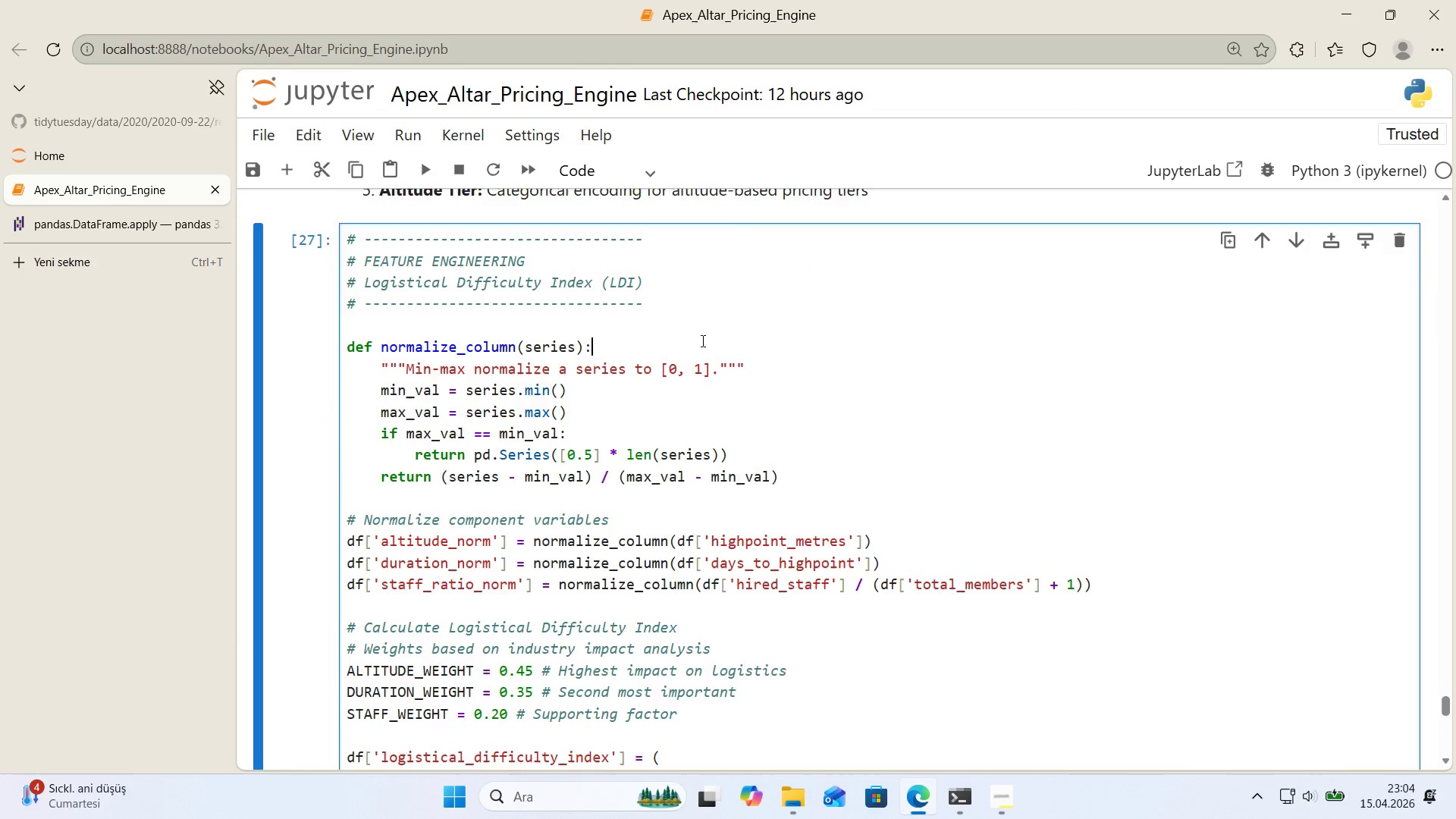 
scroll: coordinate [694, 343], scroll_direction: down, amount: 6.0
 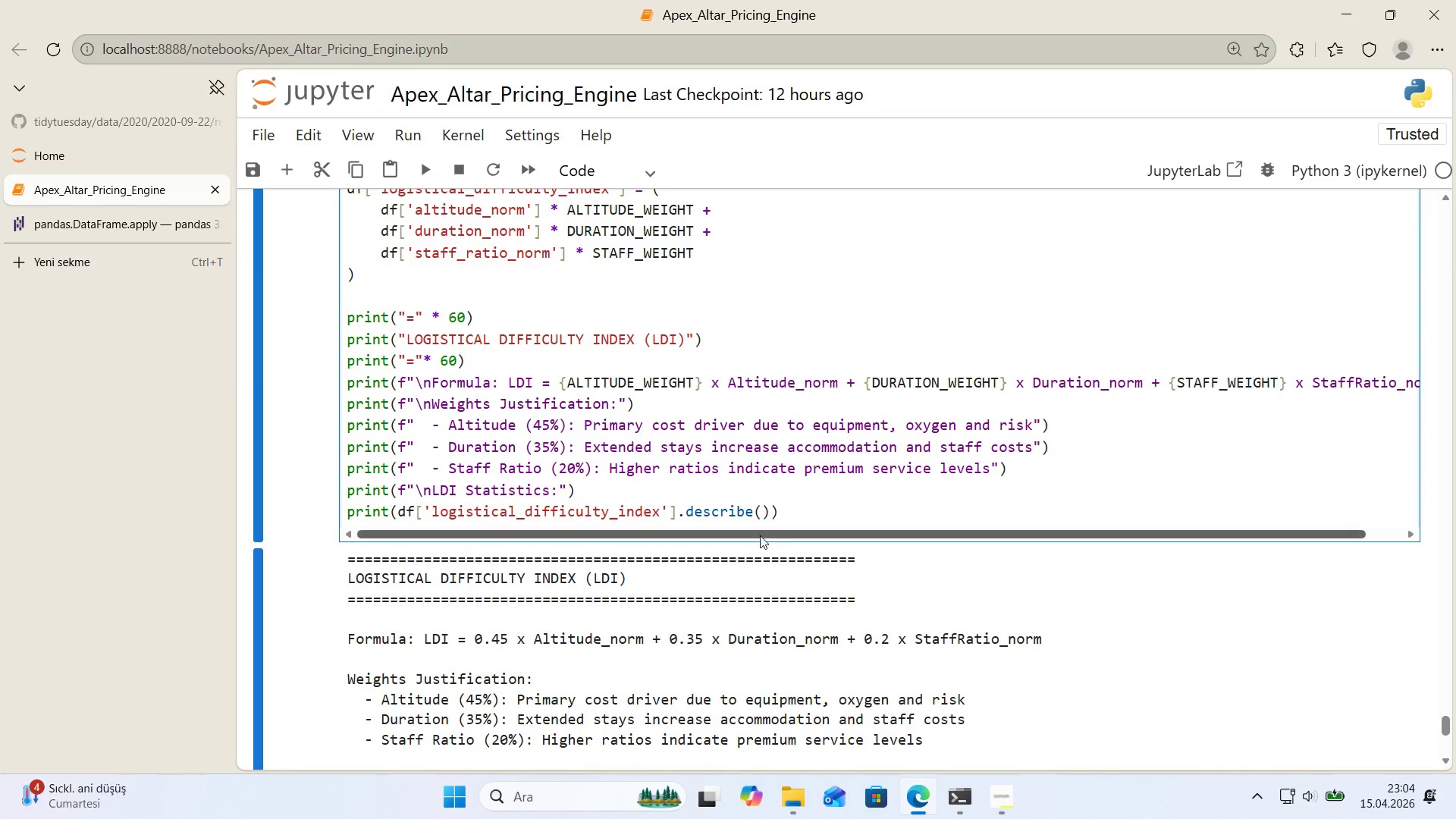 
left_click_drag(start_coordinate=[761, 535], to_coordinate=[533, 507])
 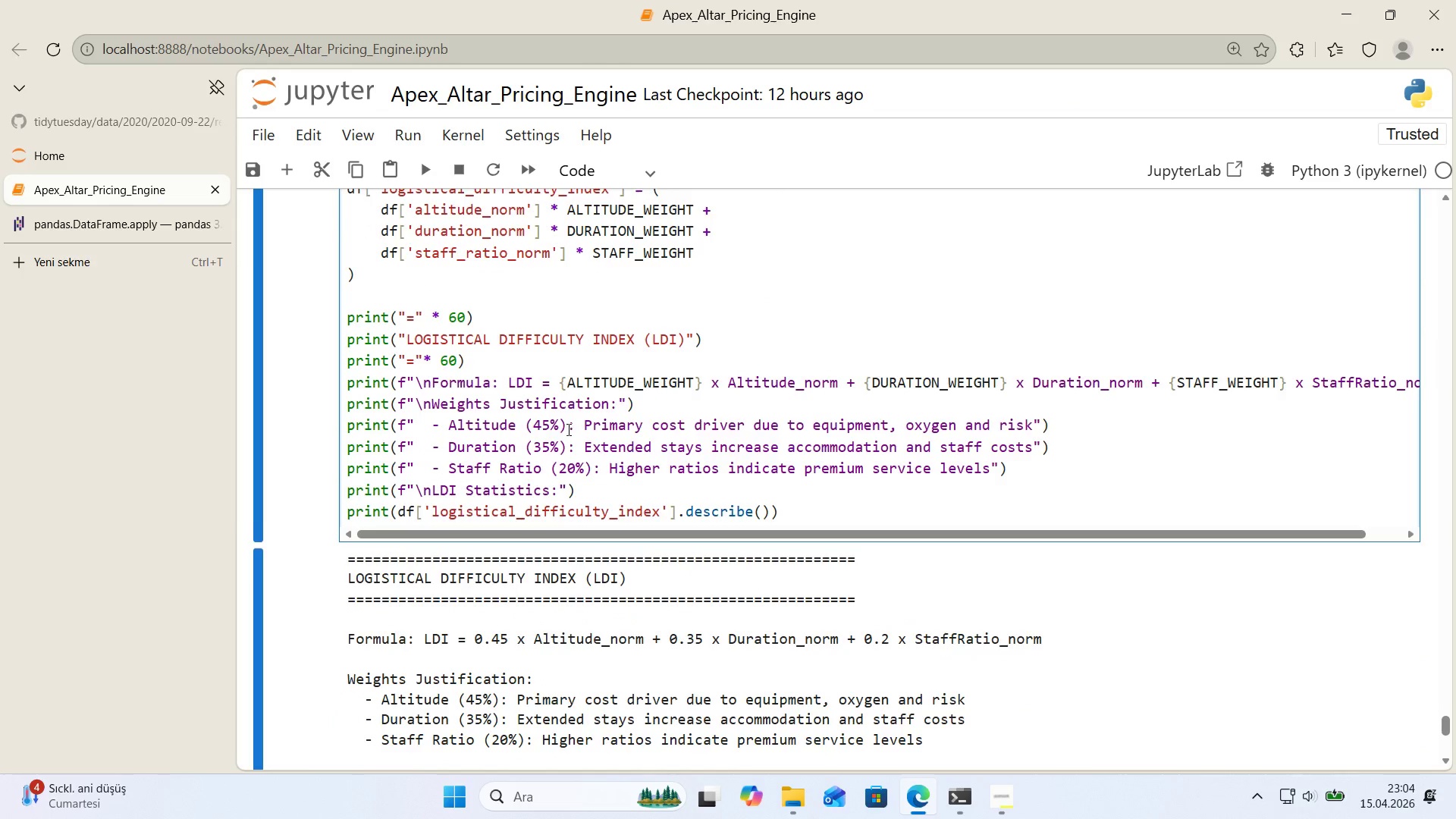 
scroll: coordinate [566, 429], scroll_direction: down, amount: 5.0
 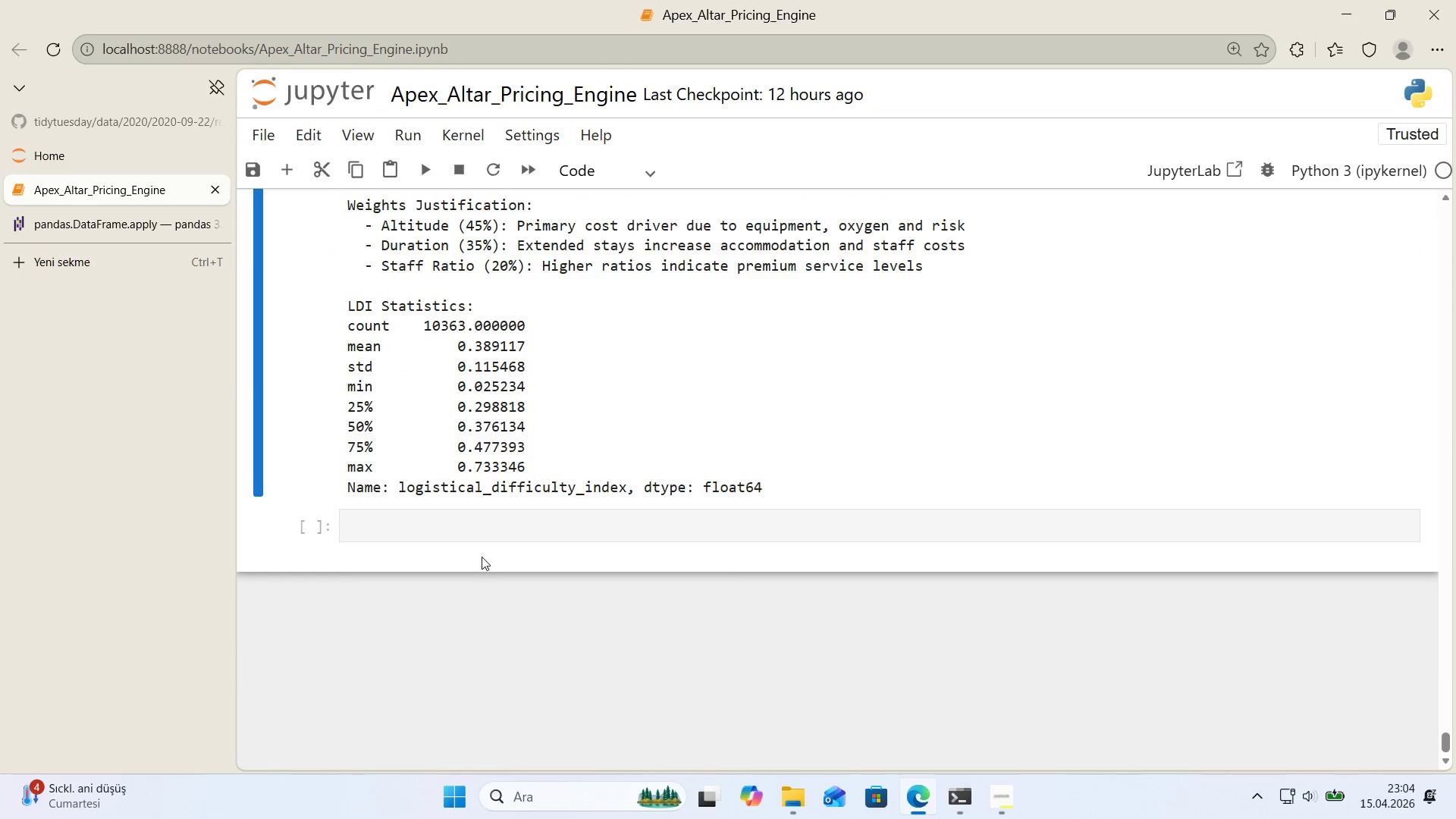 
left_click([485, 532])
 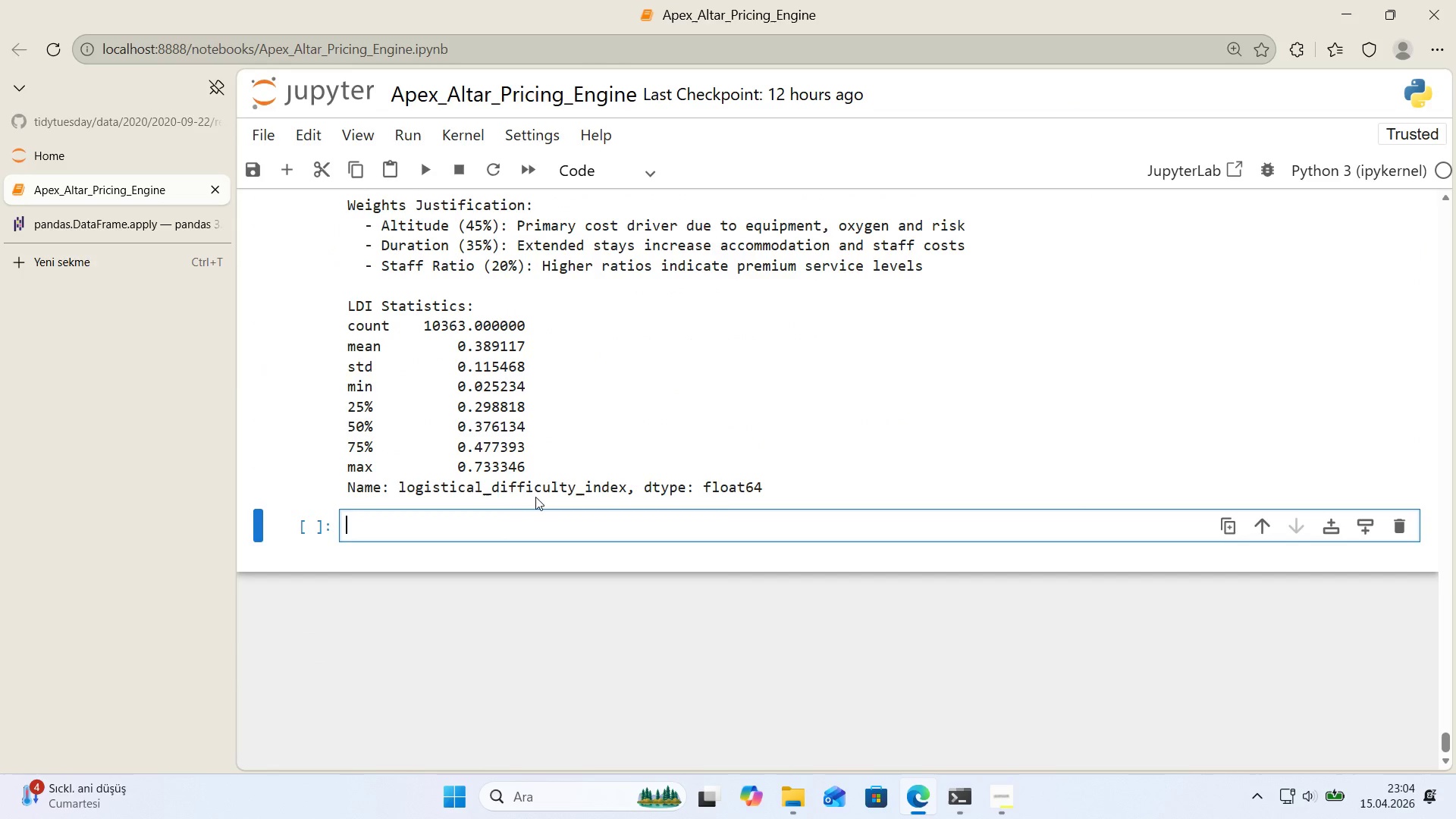 
key(Control+V)
 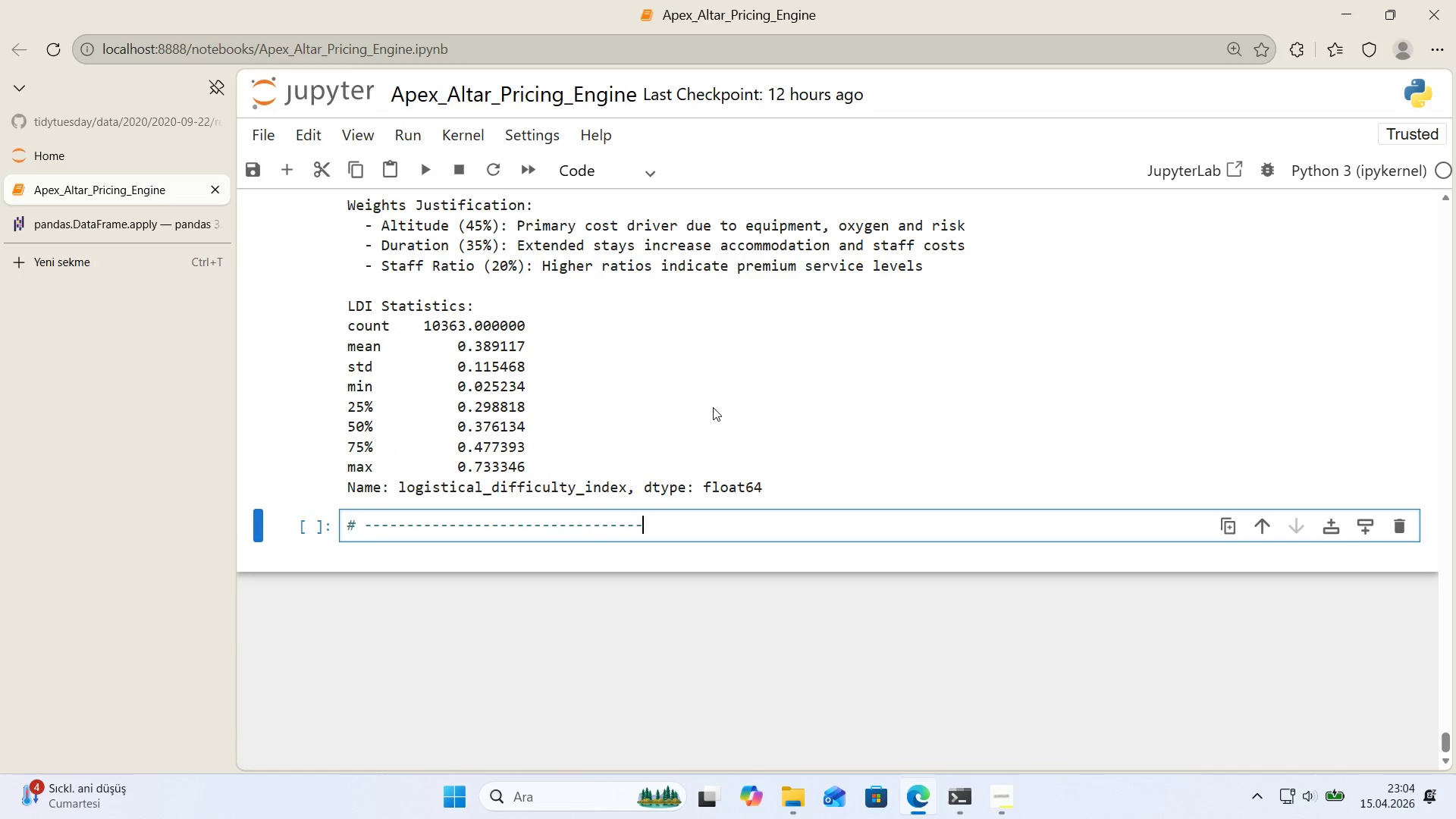 
key(Enter)
 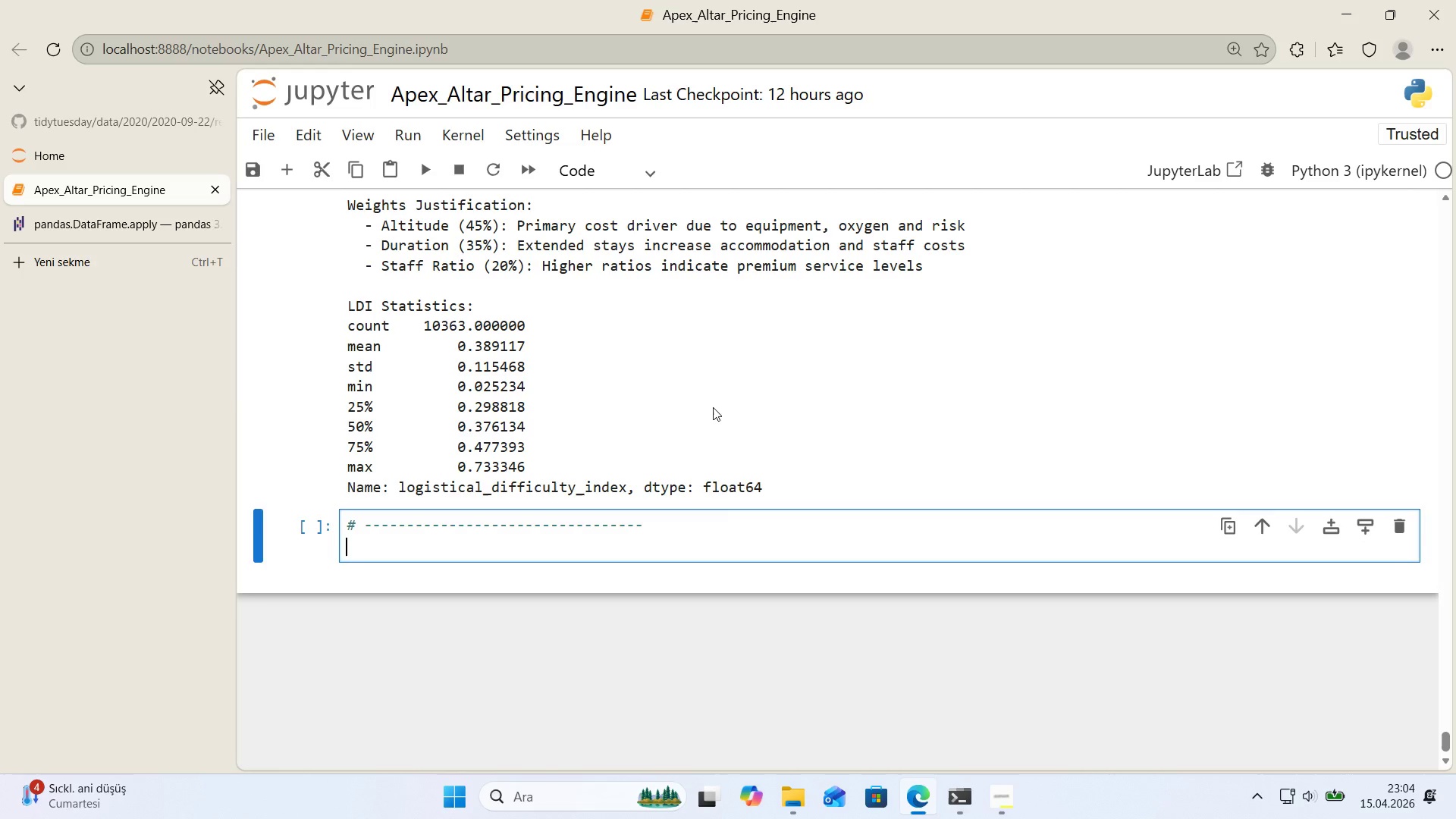 
key(Alt+Control+AltRight)
 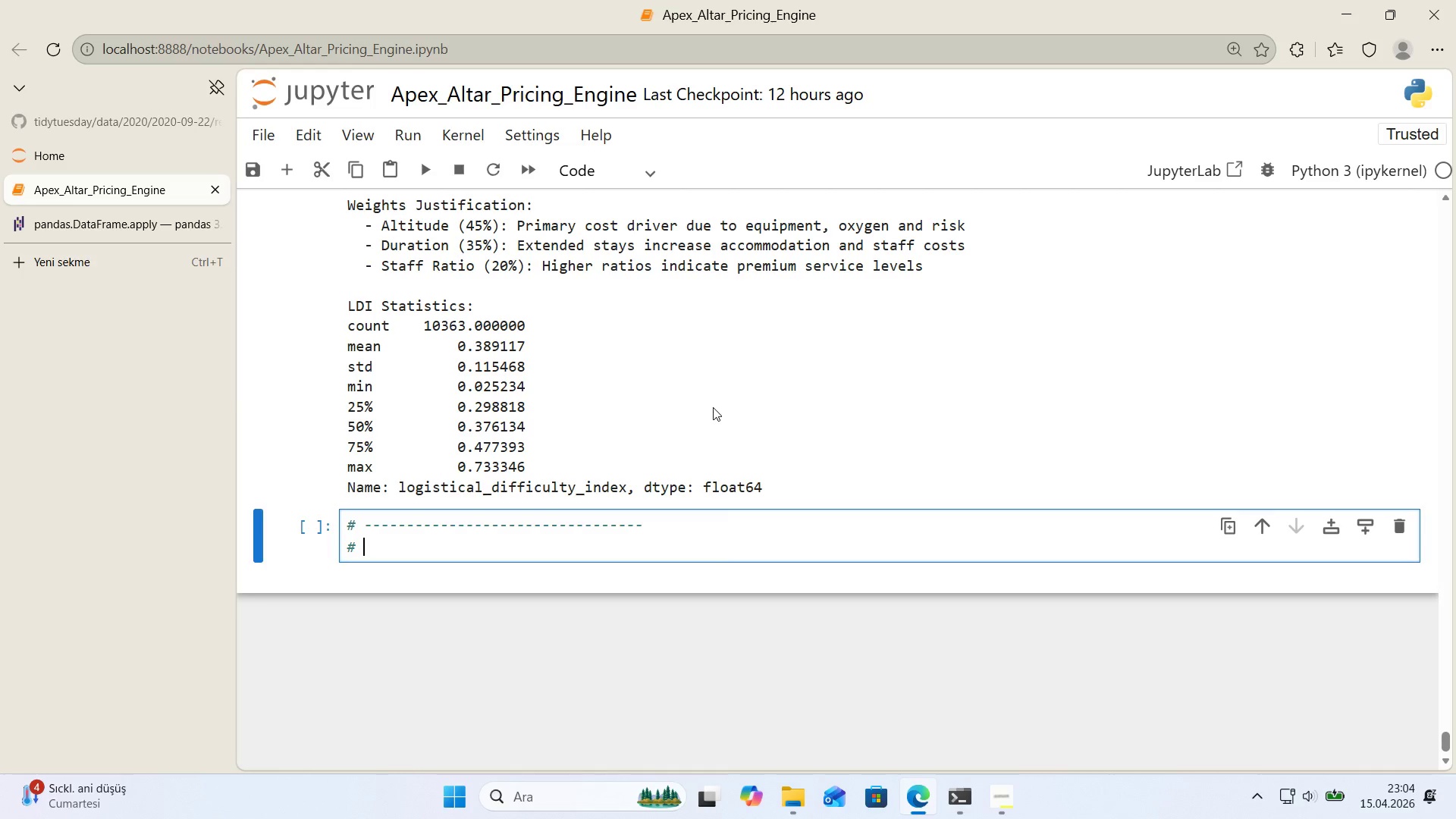 
key(Control+ControlLeft)
 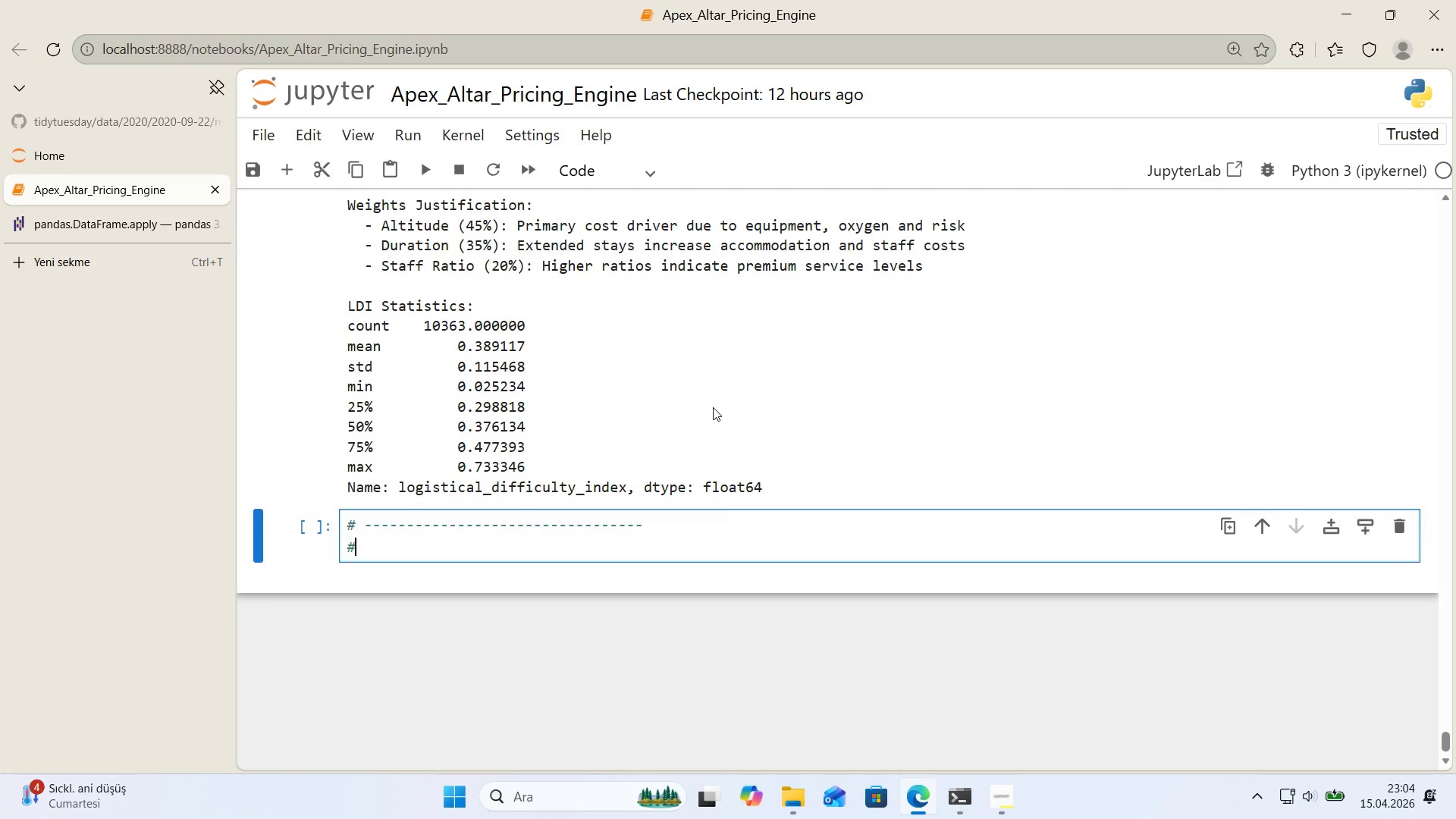 
key(Alt+Control+3)
 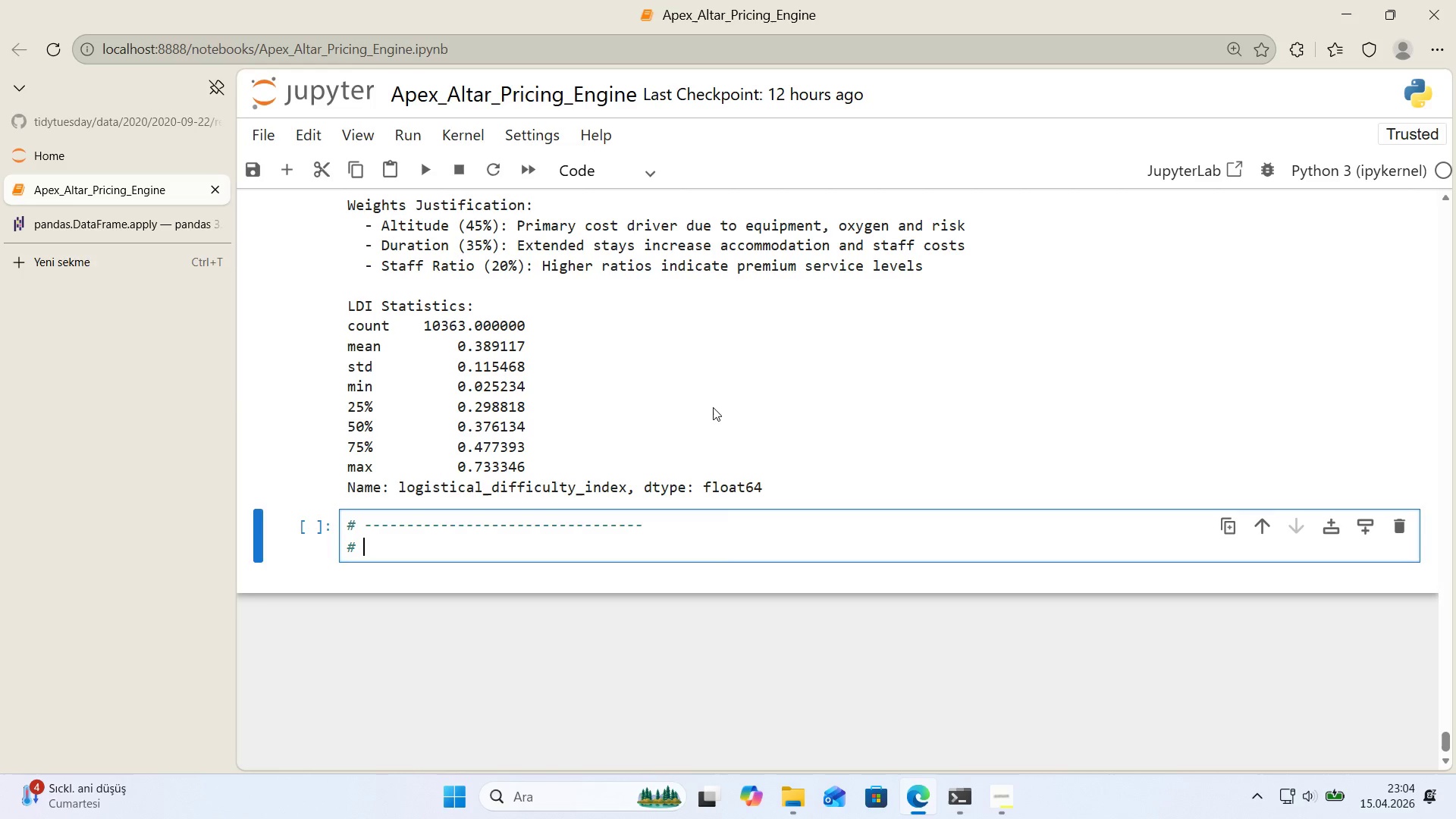 
type( ADDITIONAL FEATURE ENGINEERING)
 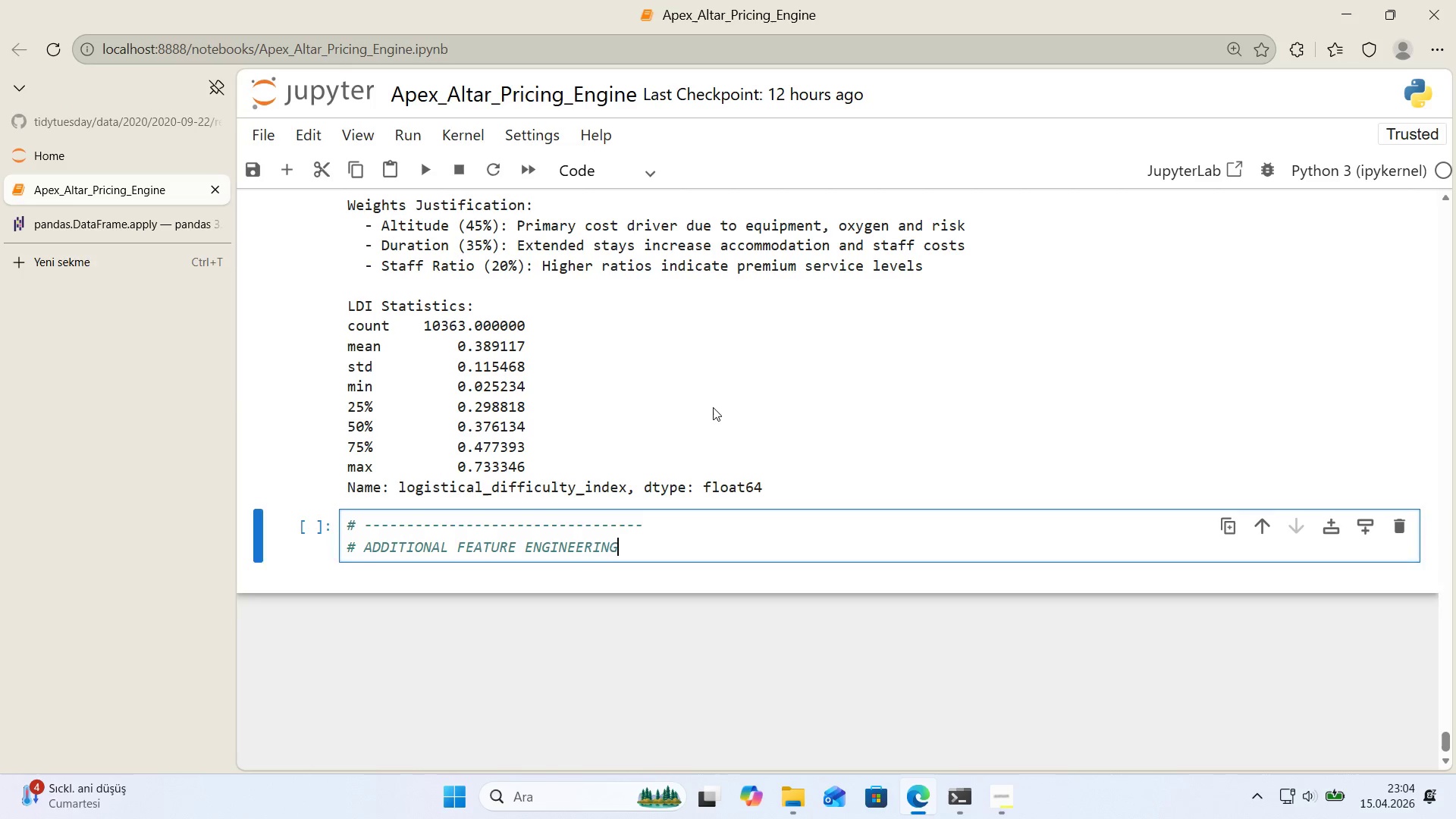 
key(Enter)
 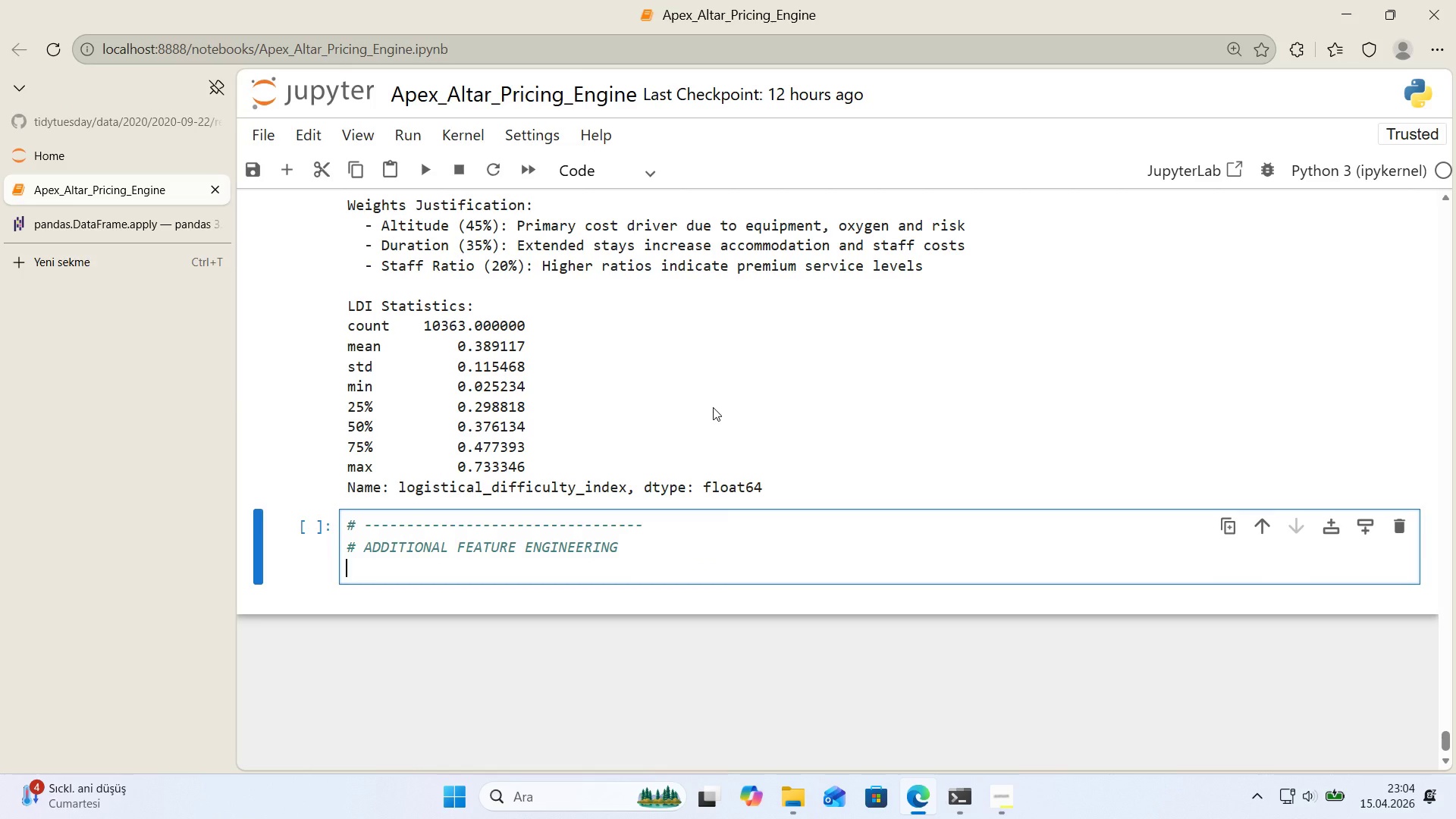 
key(Control+ControlLeft)
 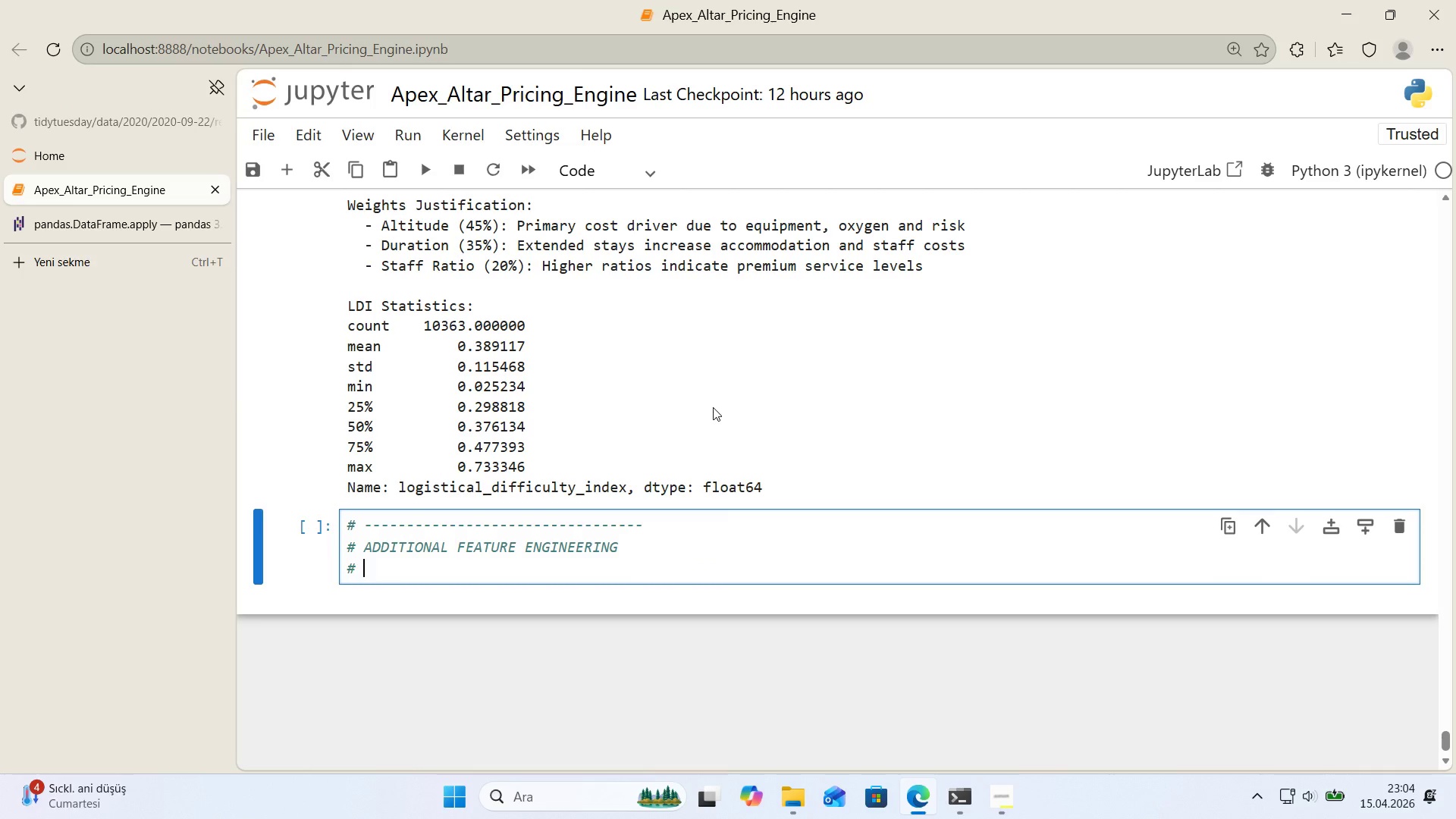 
key(Alt+Control+AltRight)
 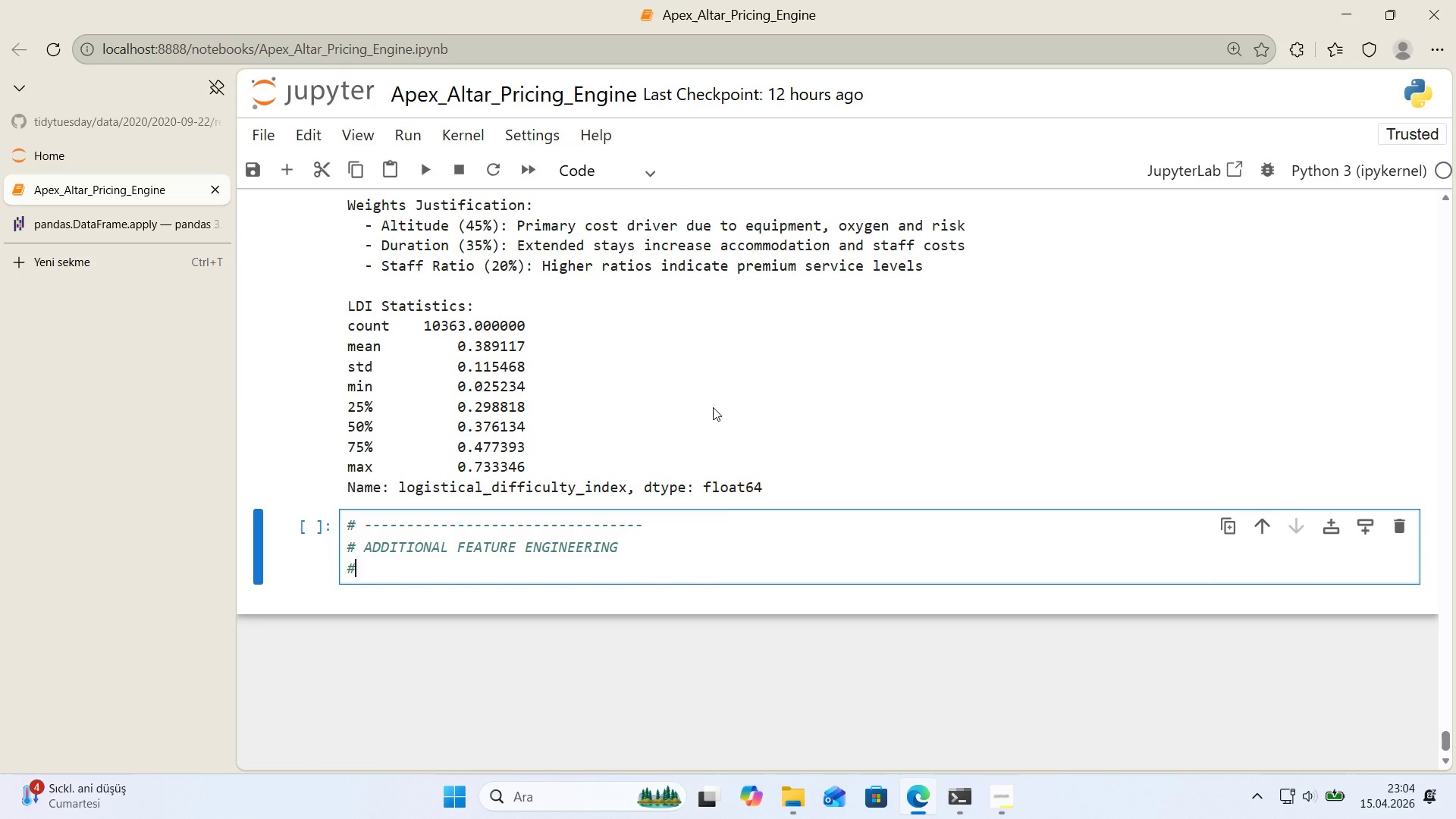 
key(Alt+Control+3)
 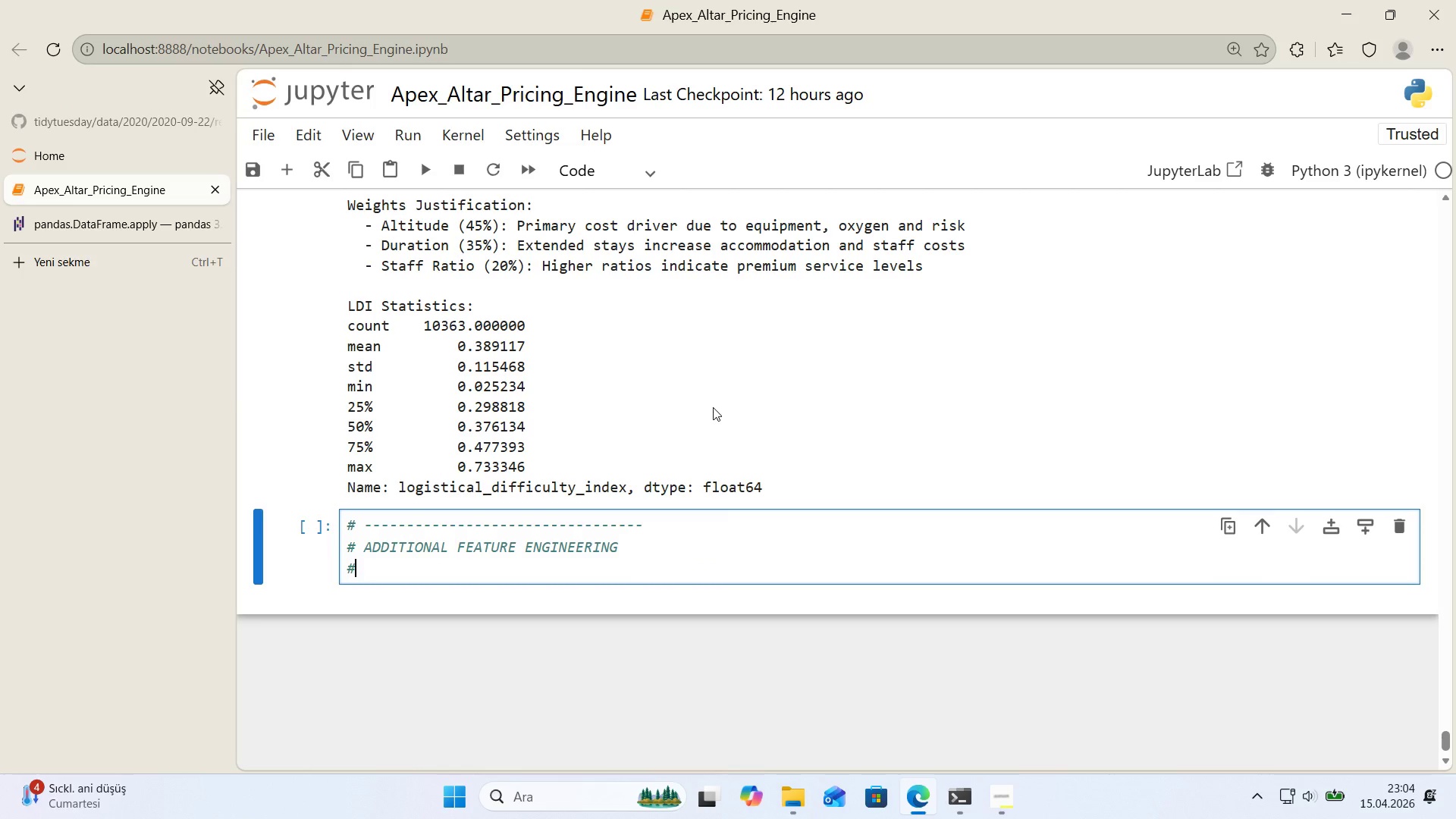 
key(Space)
 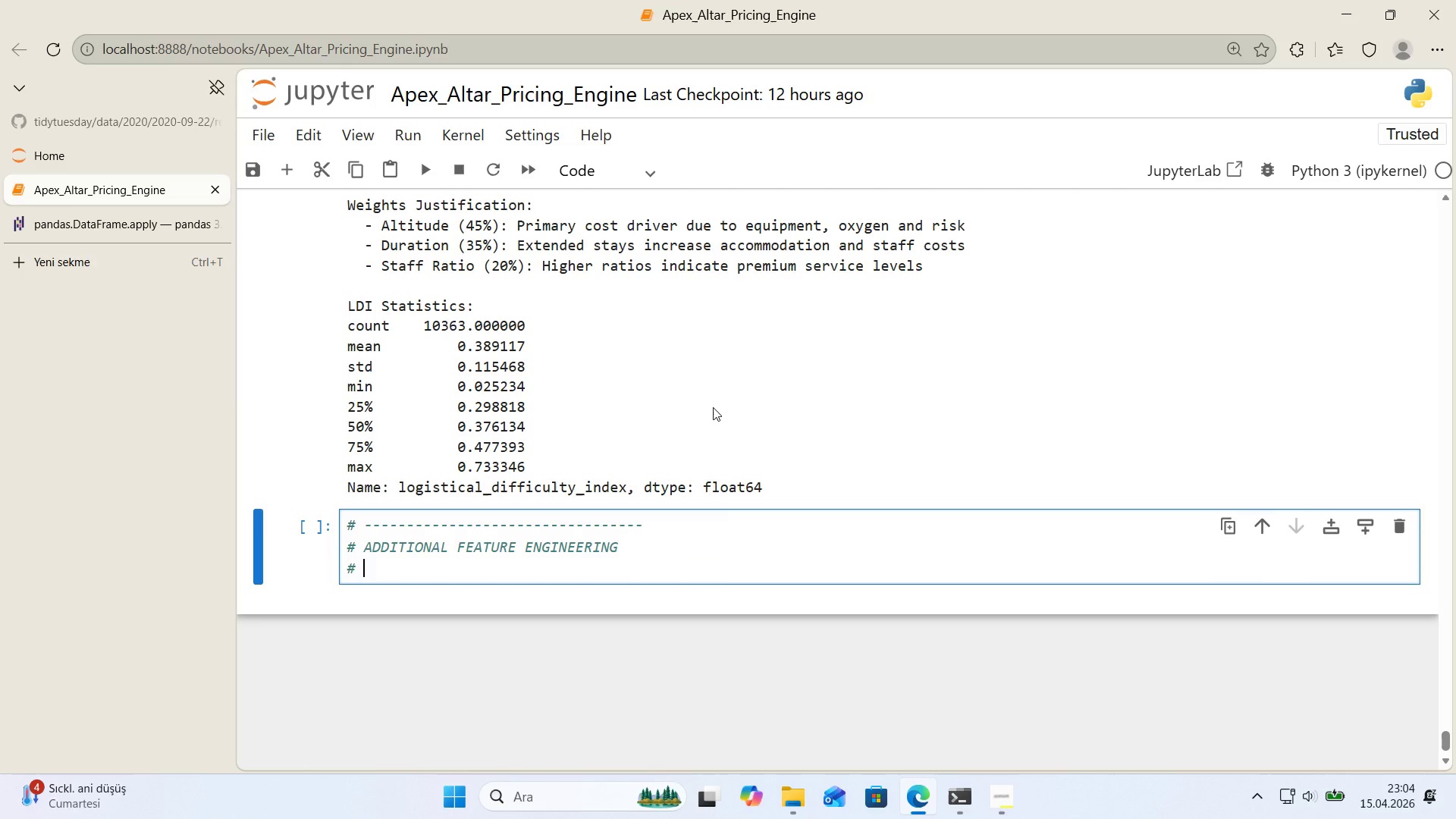 
key(Control+ControlLeft)
 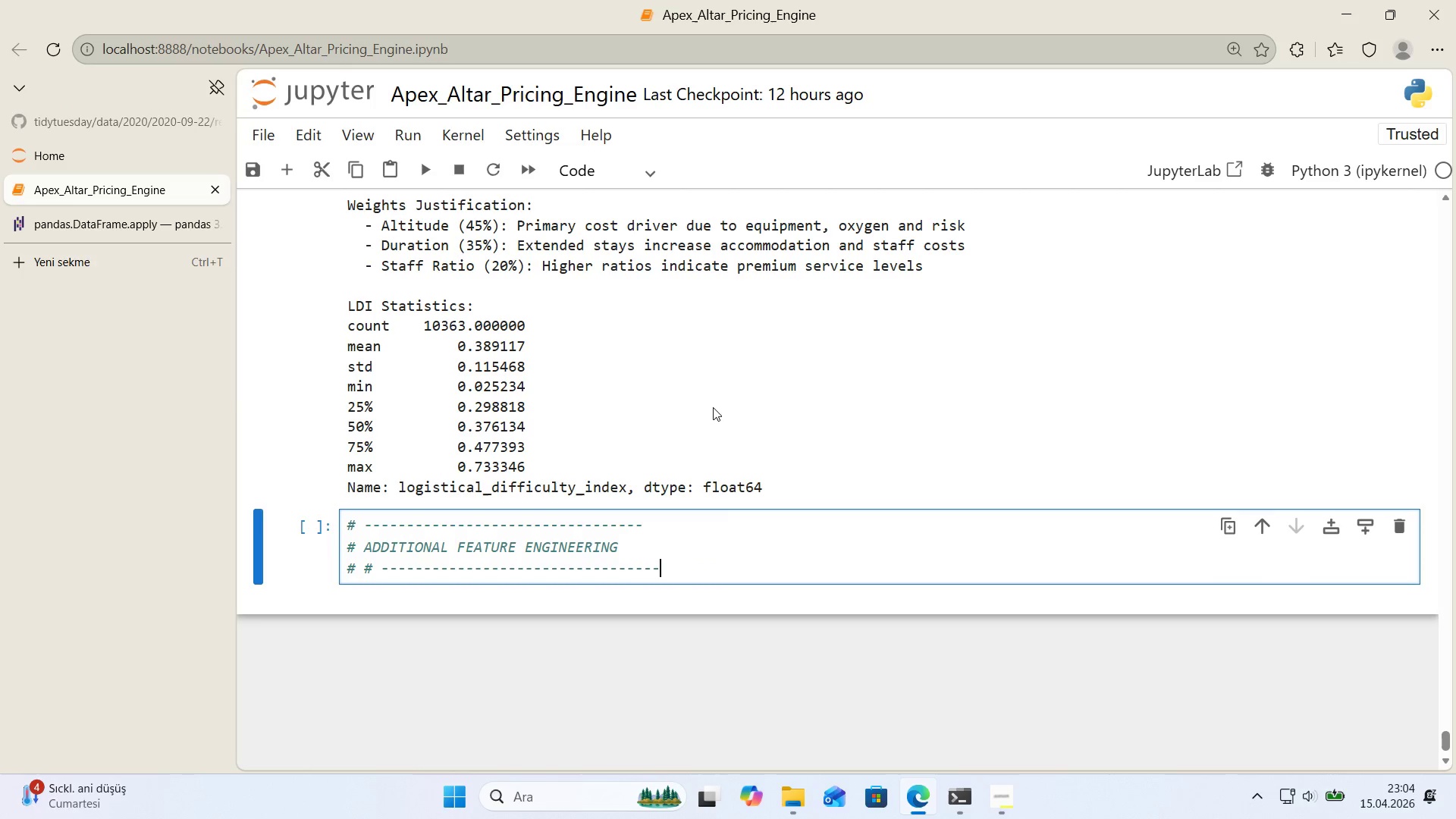 
key(Control+V)
 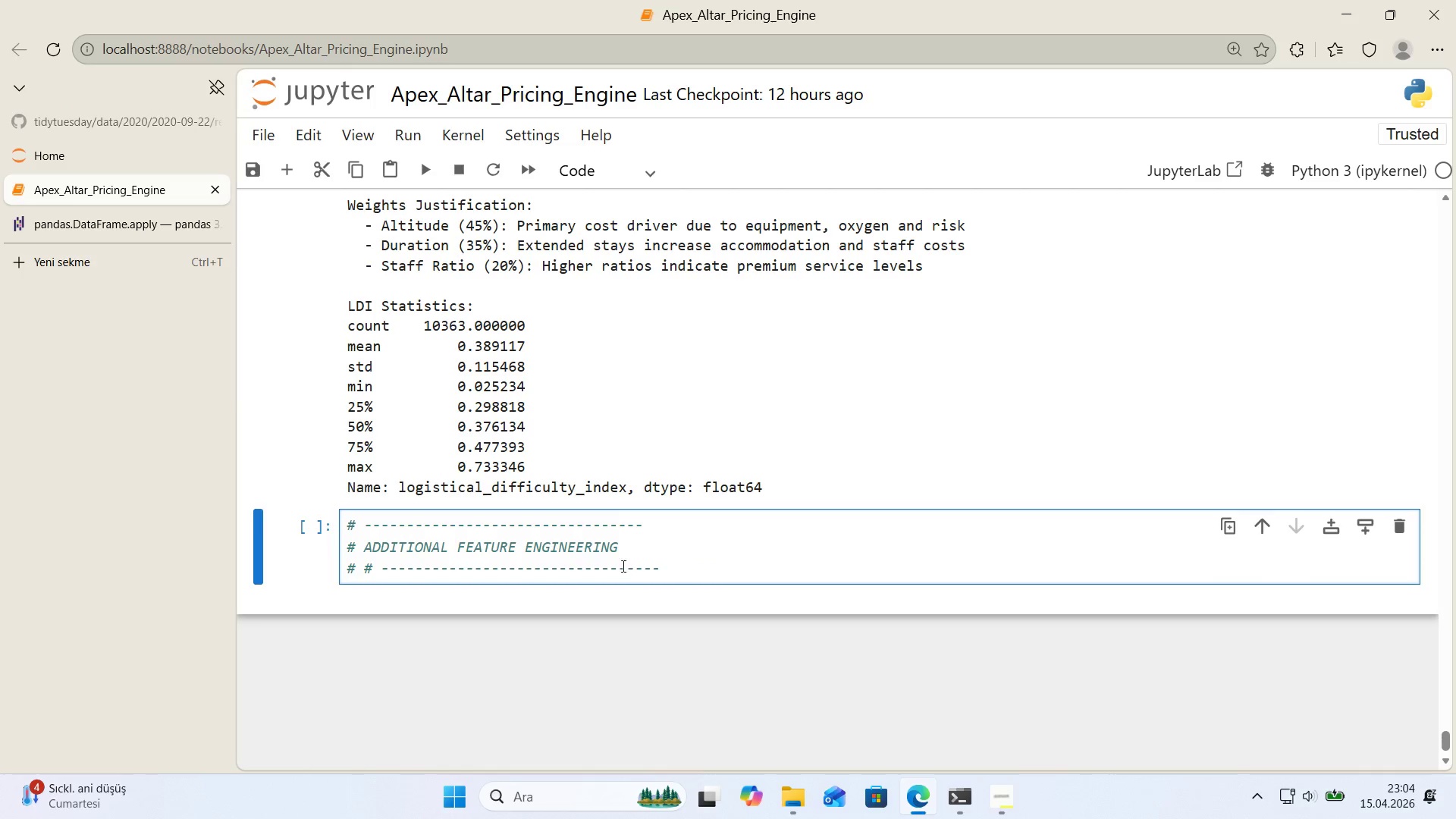 
left_click_drag(start_coordinate=[618, 570], to_coordinate=[709, 561])
 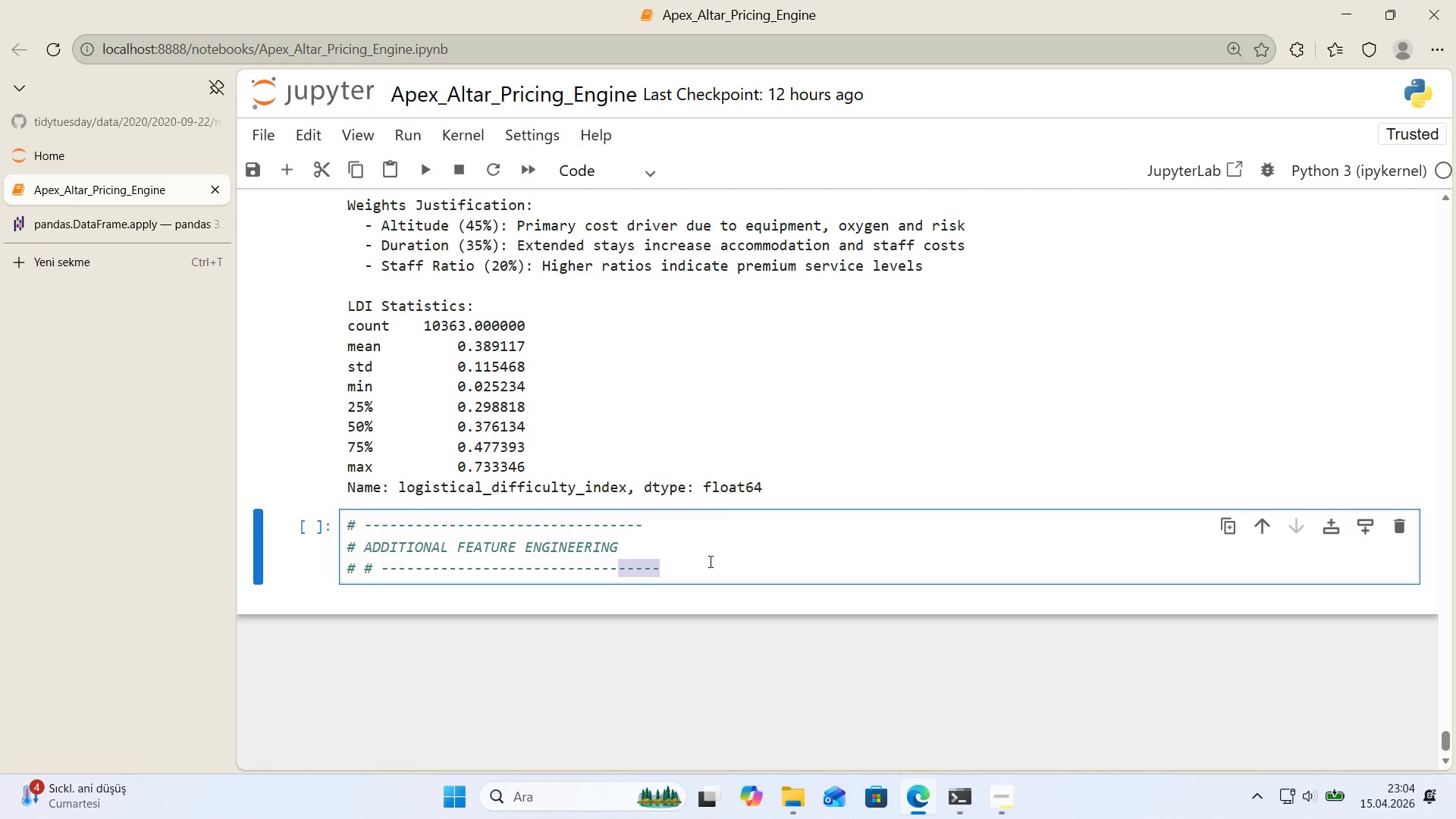 
key(Backspace)
 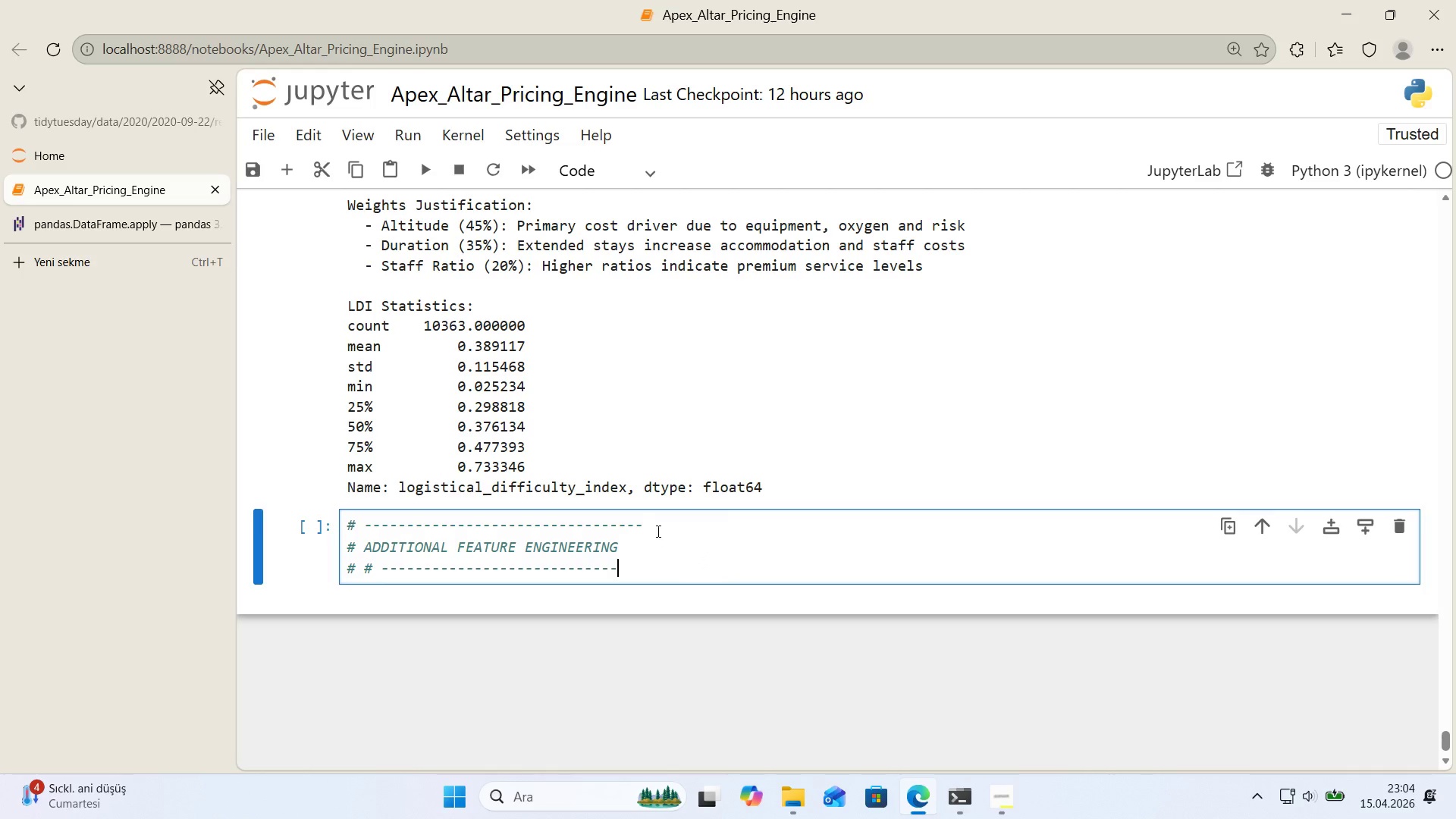 
left_click_drag(start_coordinate=[657, 529], to_coordinate=[616, 531])
 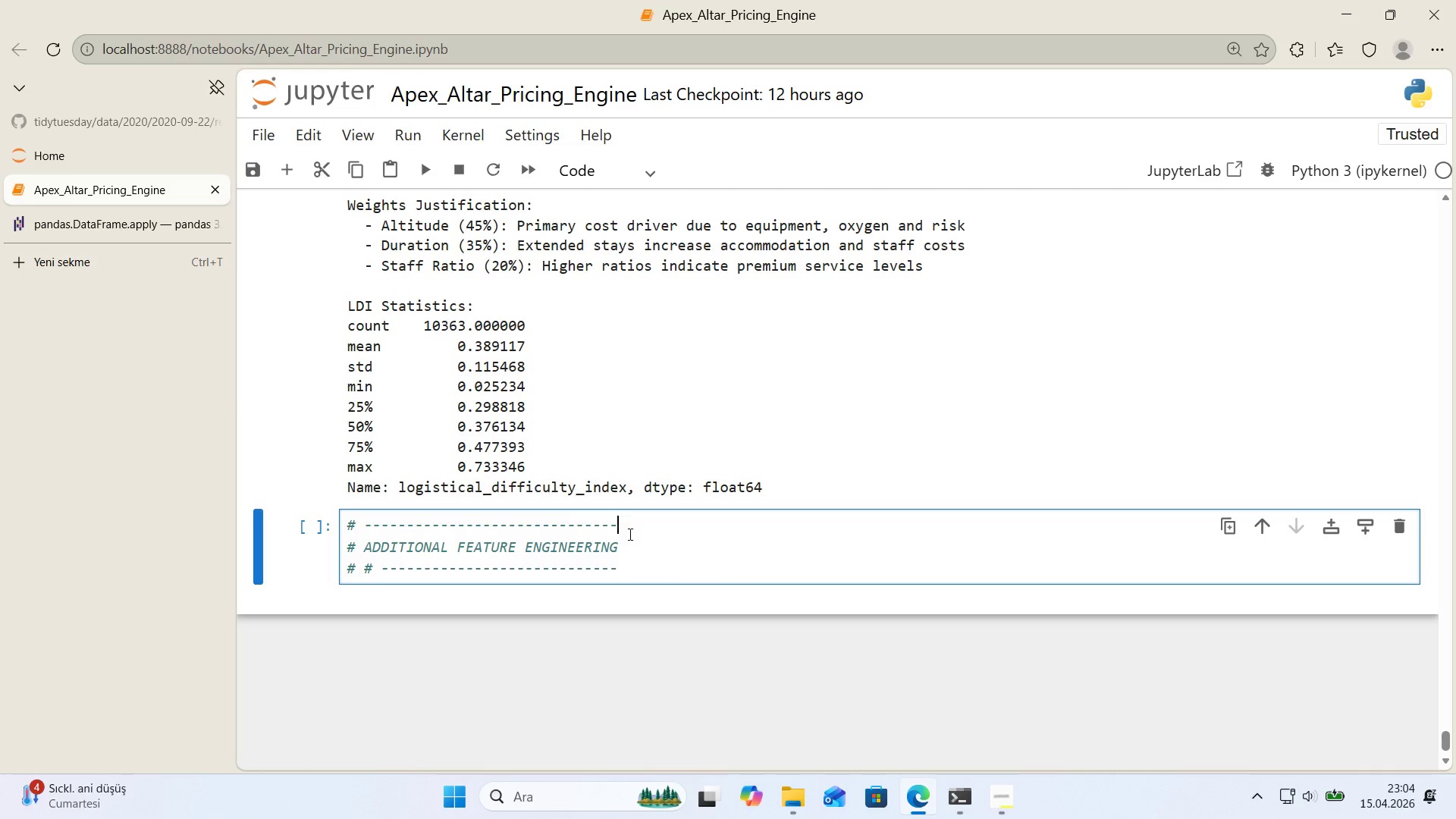 
key(Backspace)
 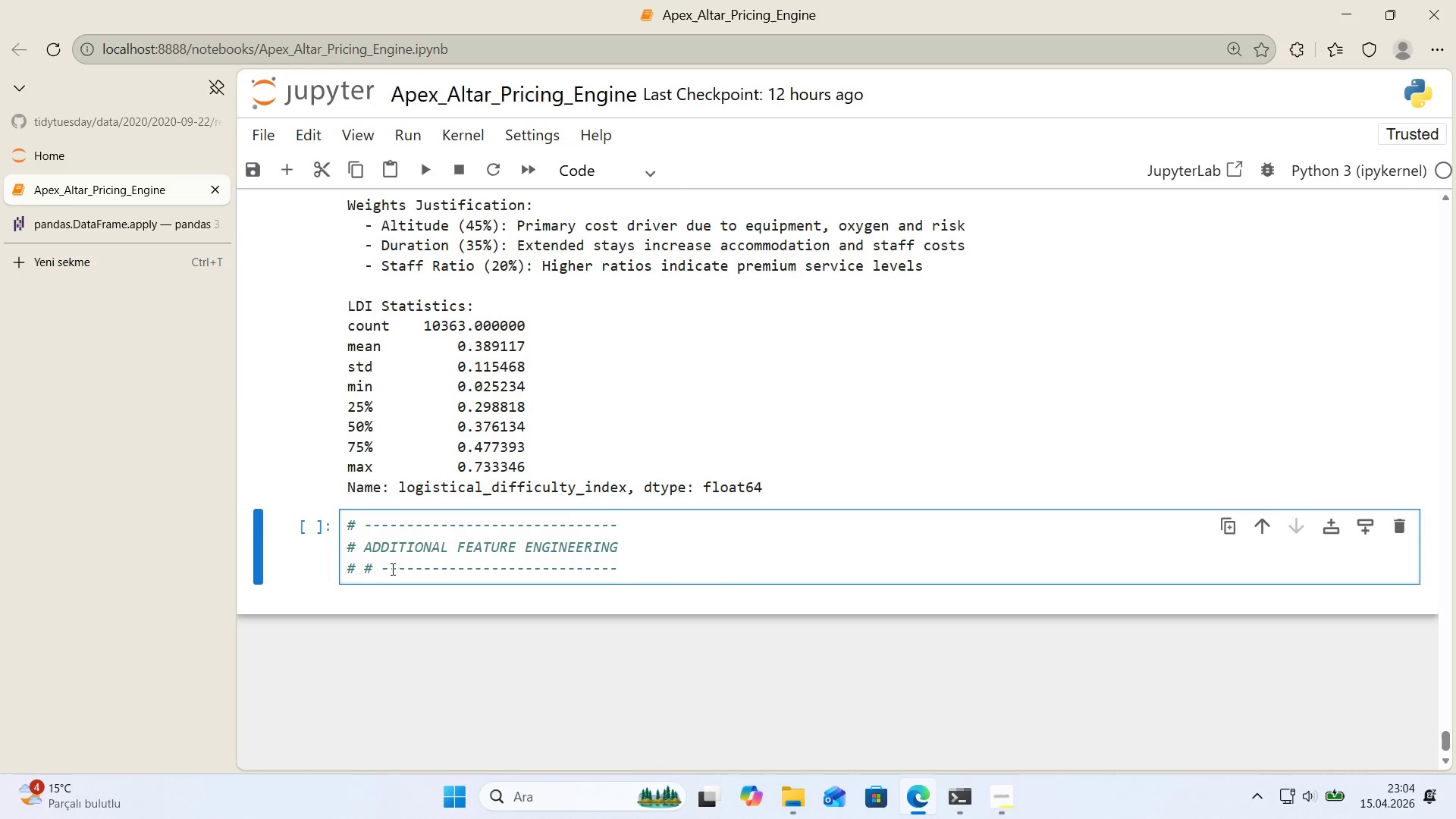 
left_click_drag(start_coordinate=[387, 570], to_coordinate=[369, 571])
 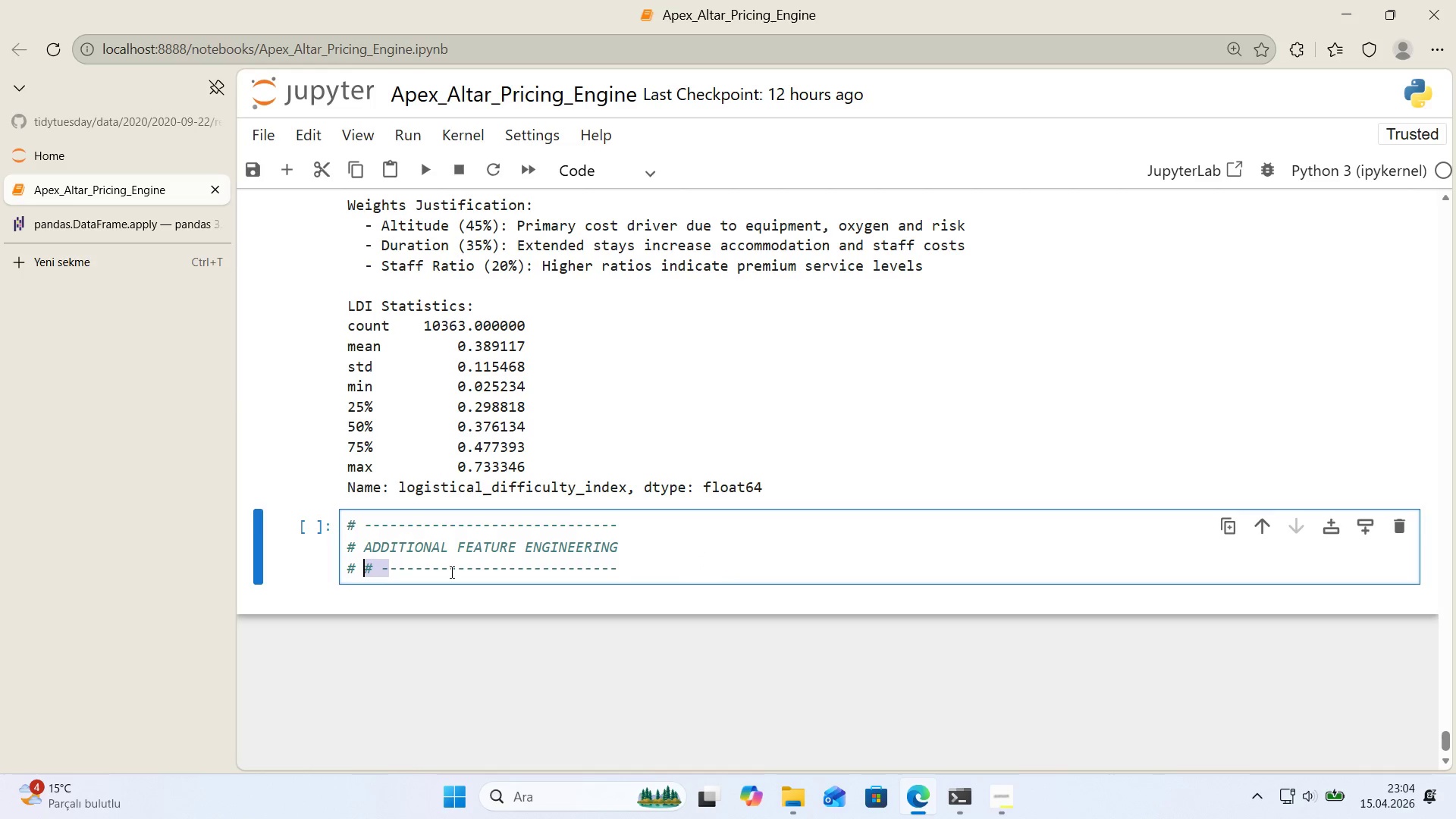 
key(Control+X)
 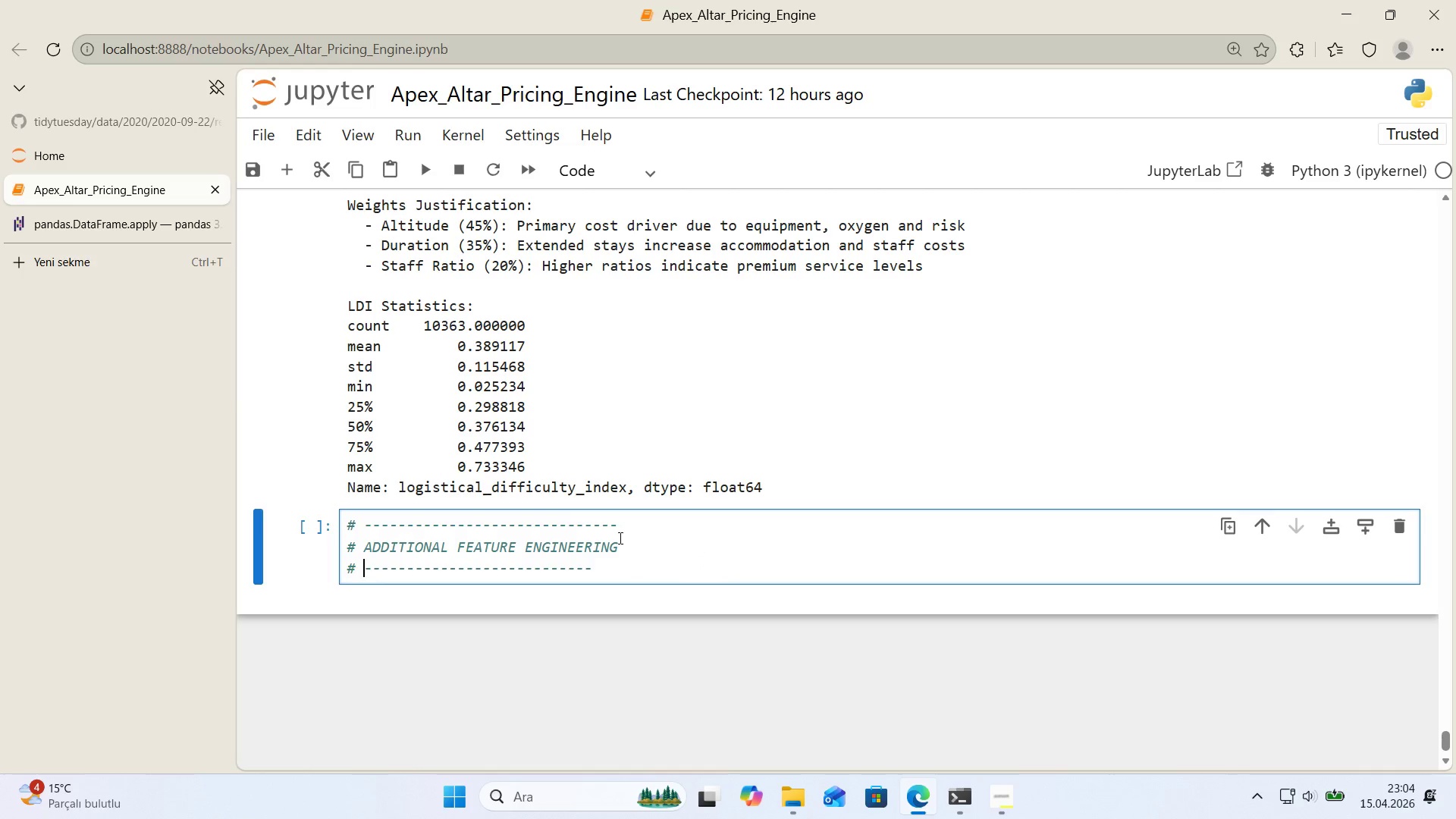 
left_click_drag(start_coordinate=[621, 521], to_coordinate=[592, 528])
 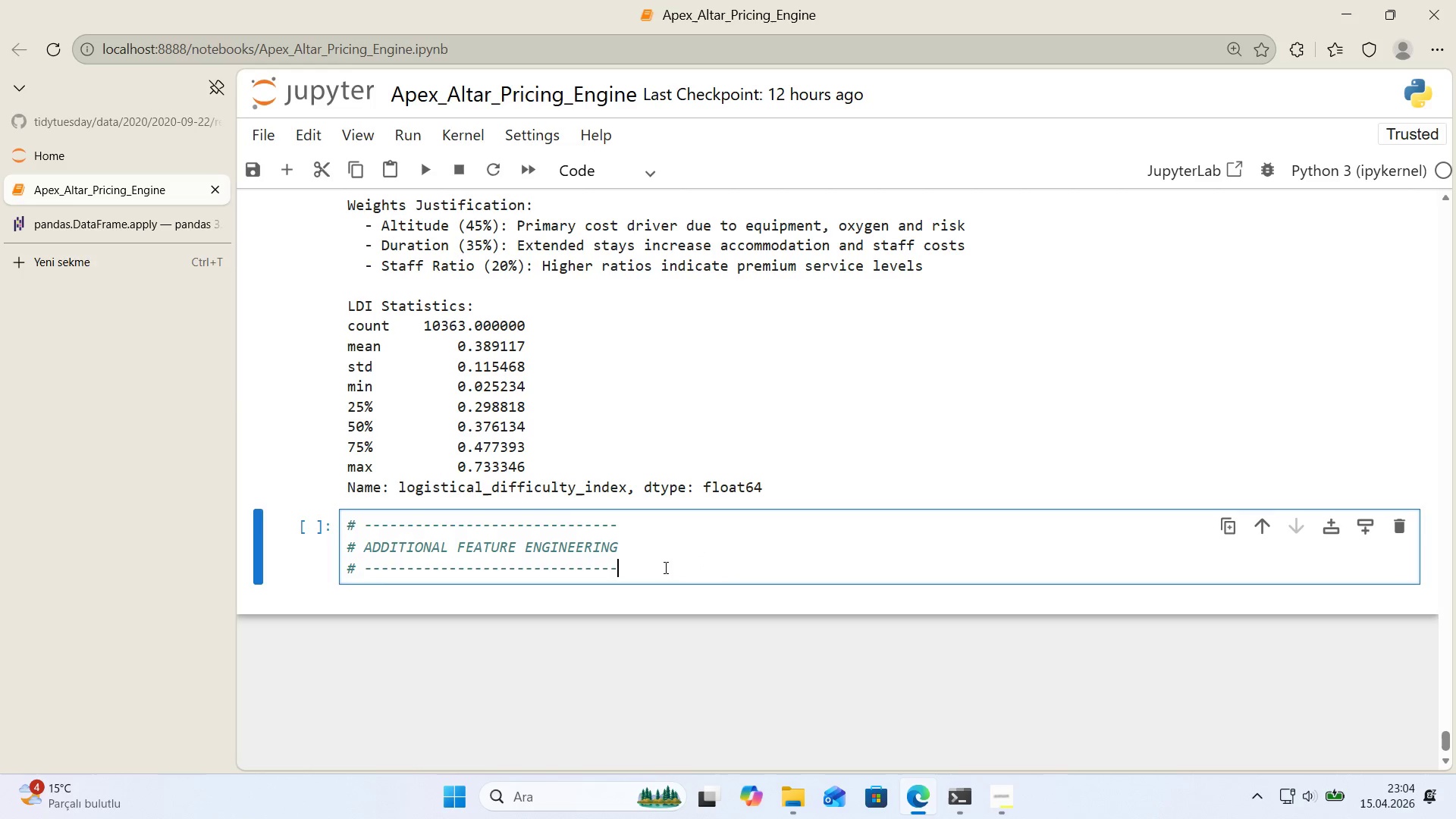 
key(Control+ControlLeft)
 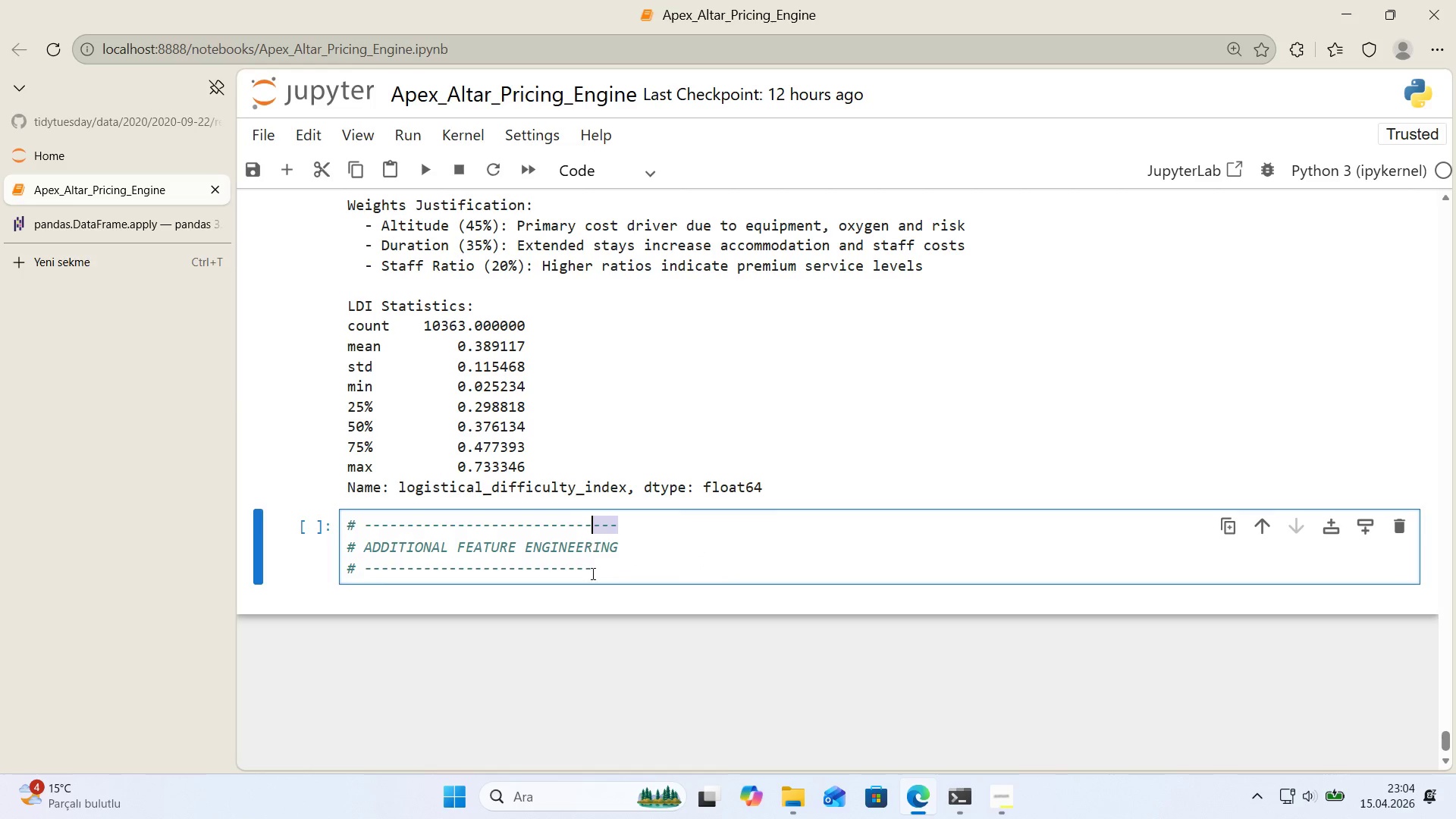 
key(Control+C)
 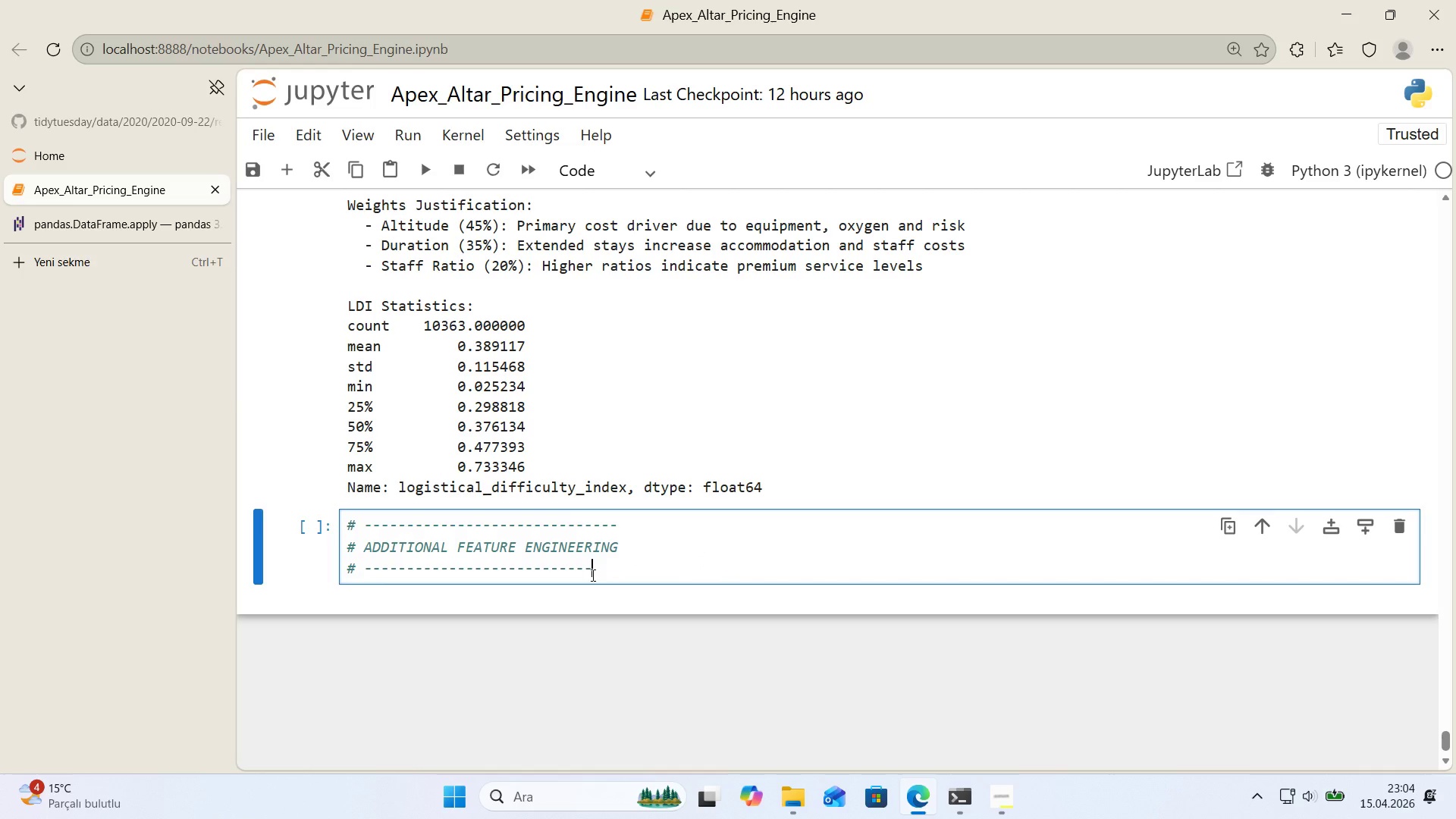 
left_click([592, 575])
 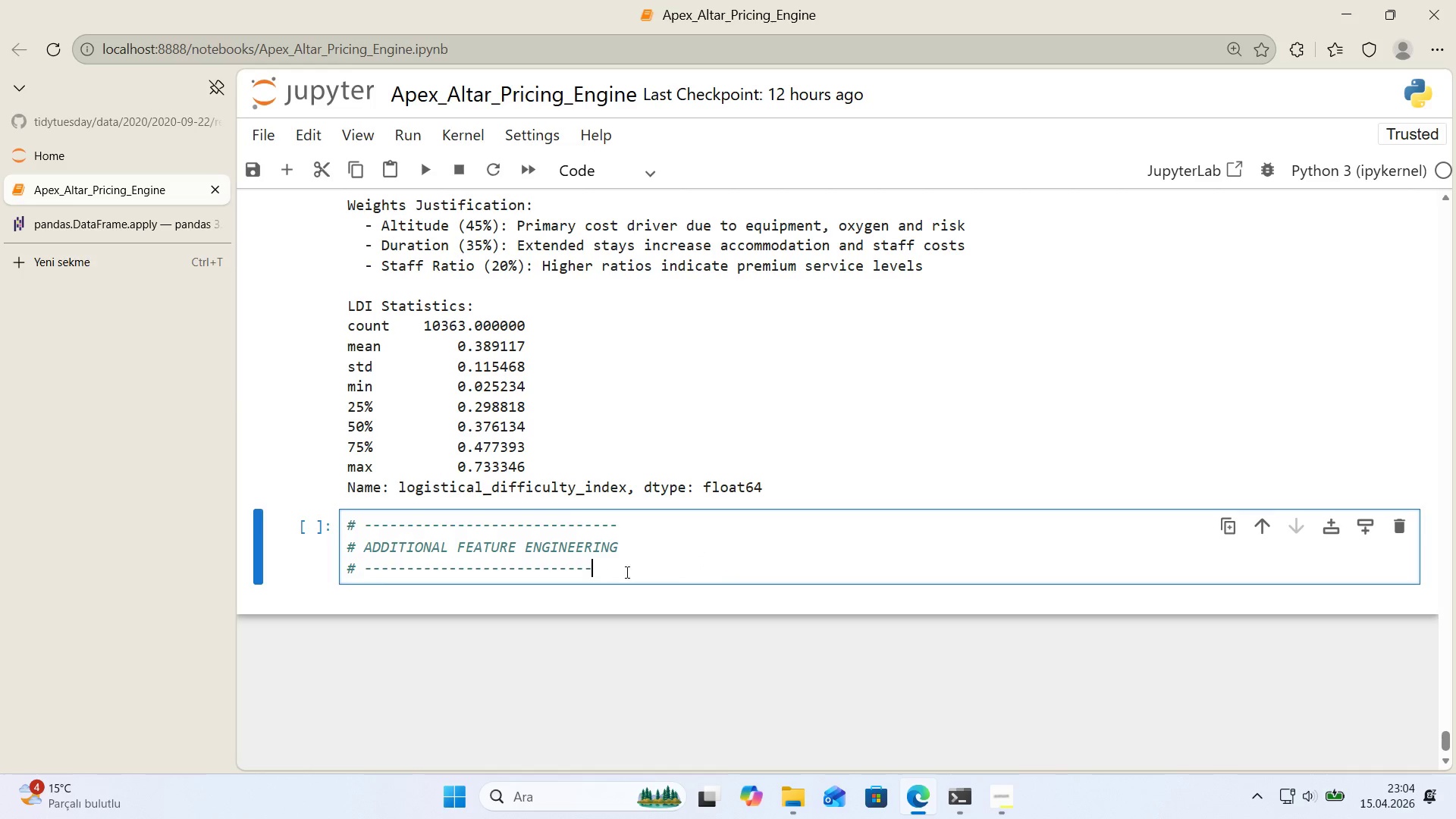 
key(Control+ControlLeft)
 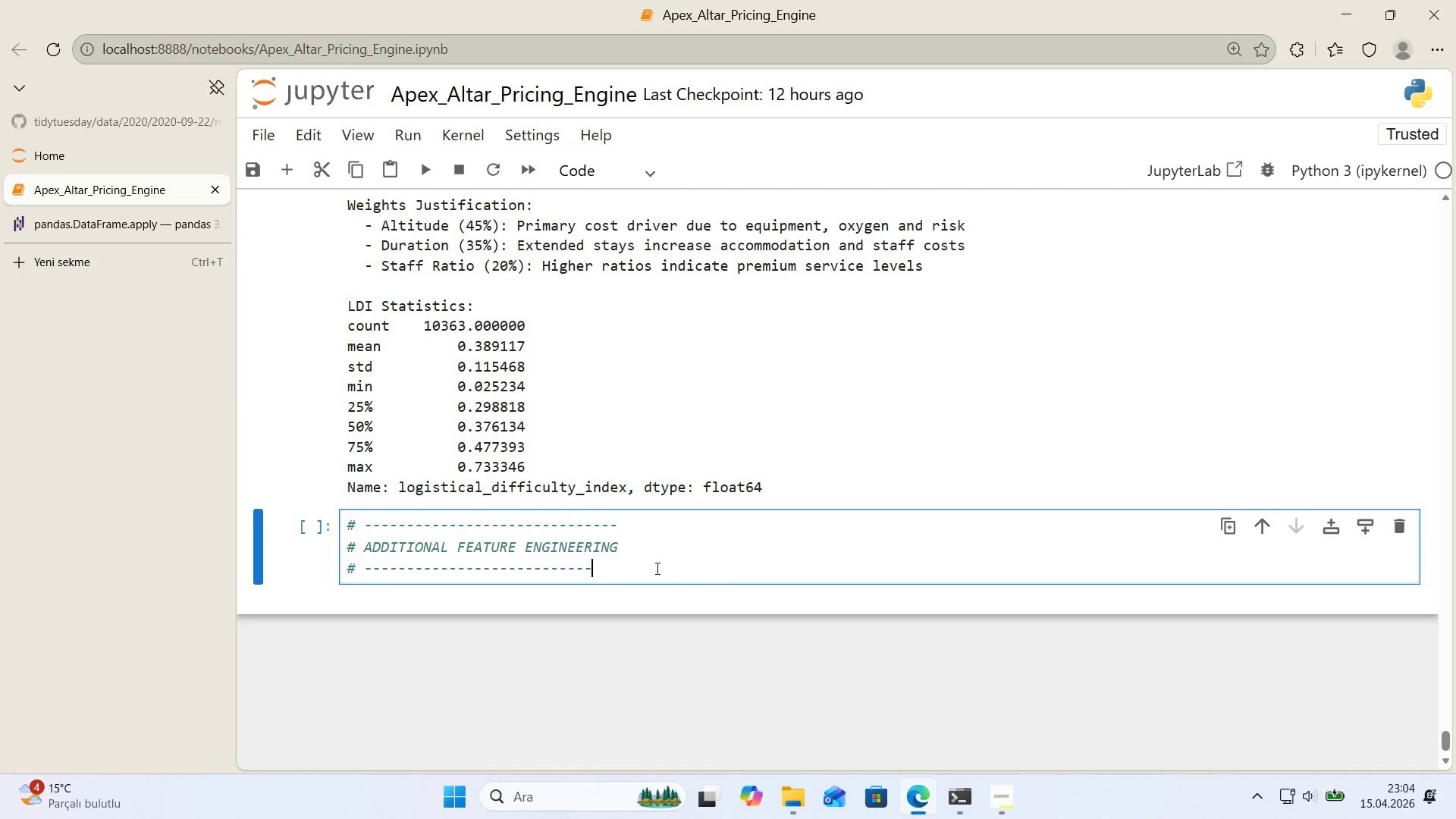 
key(Control+V)
 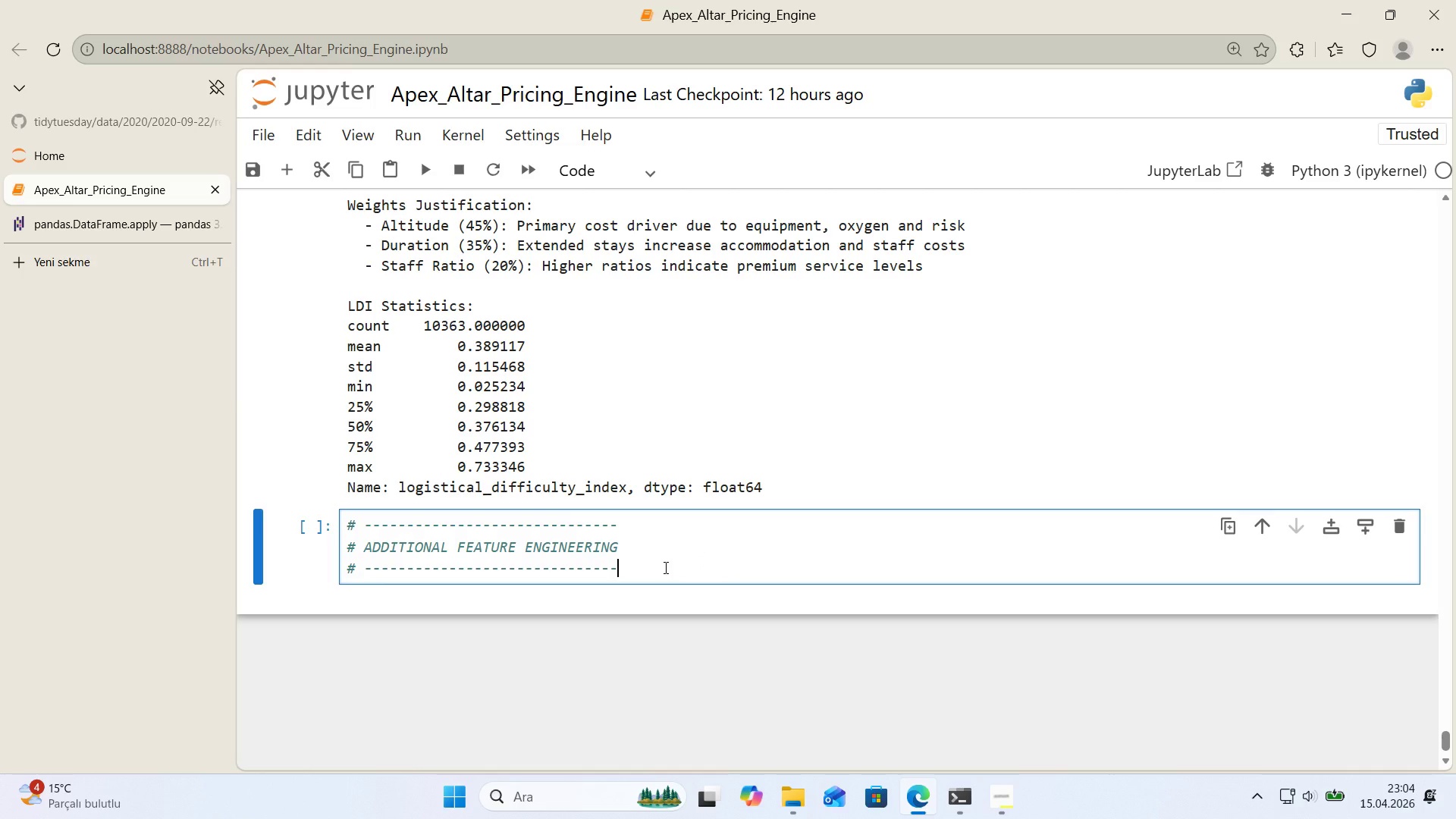 
left_click([664, 567])
 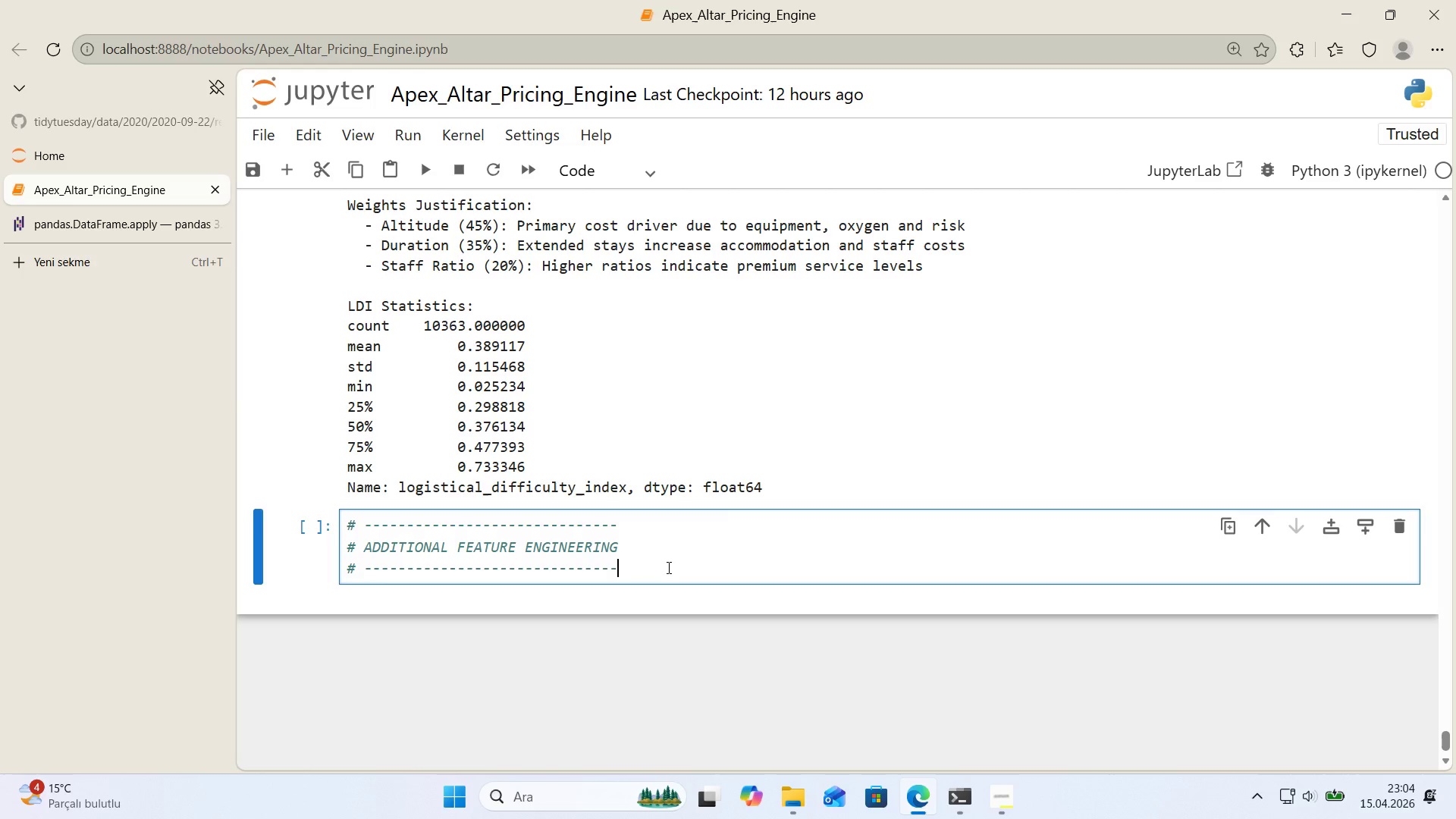 
wait(6.33)
 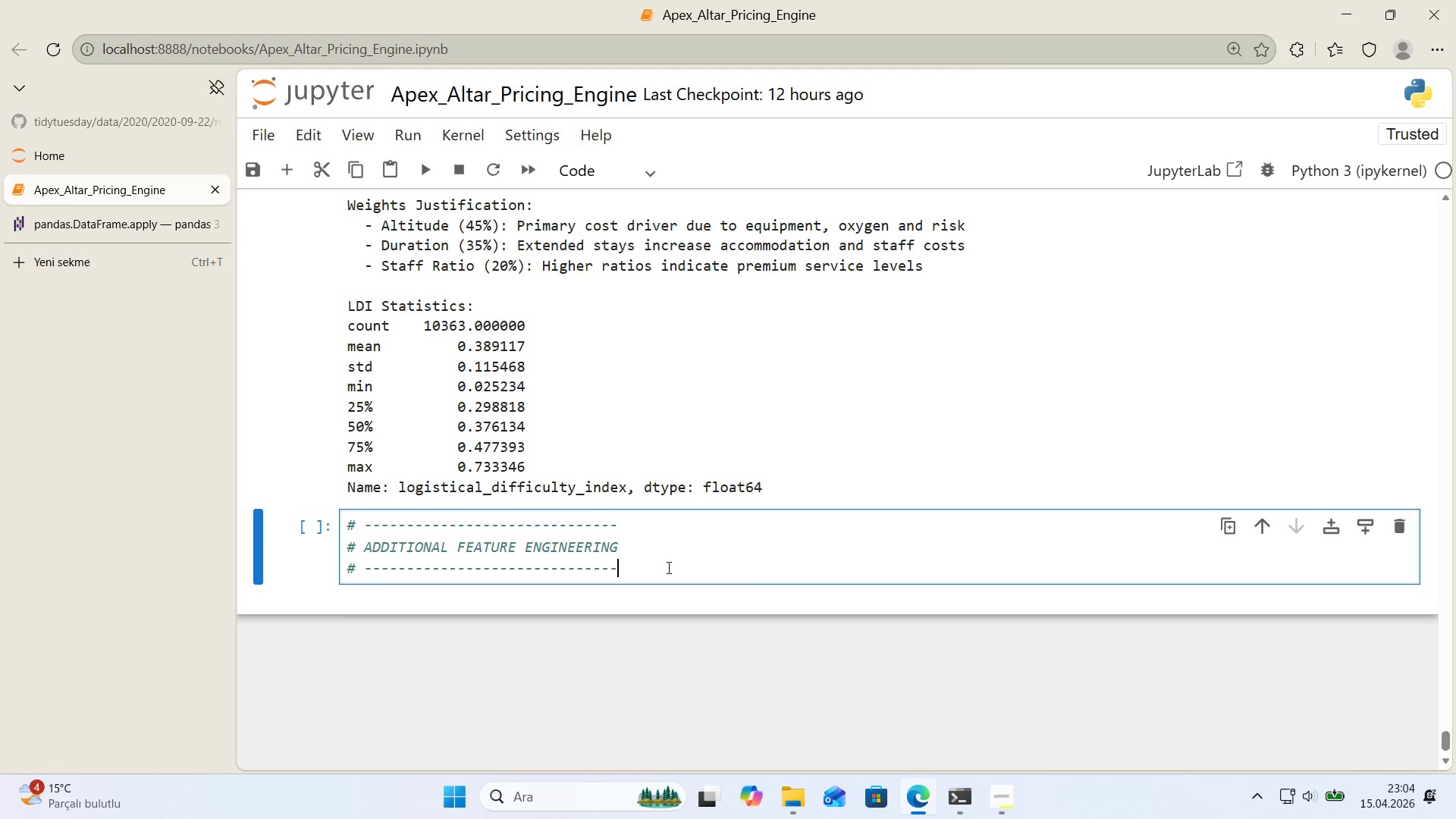 
key(Enter)
 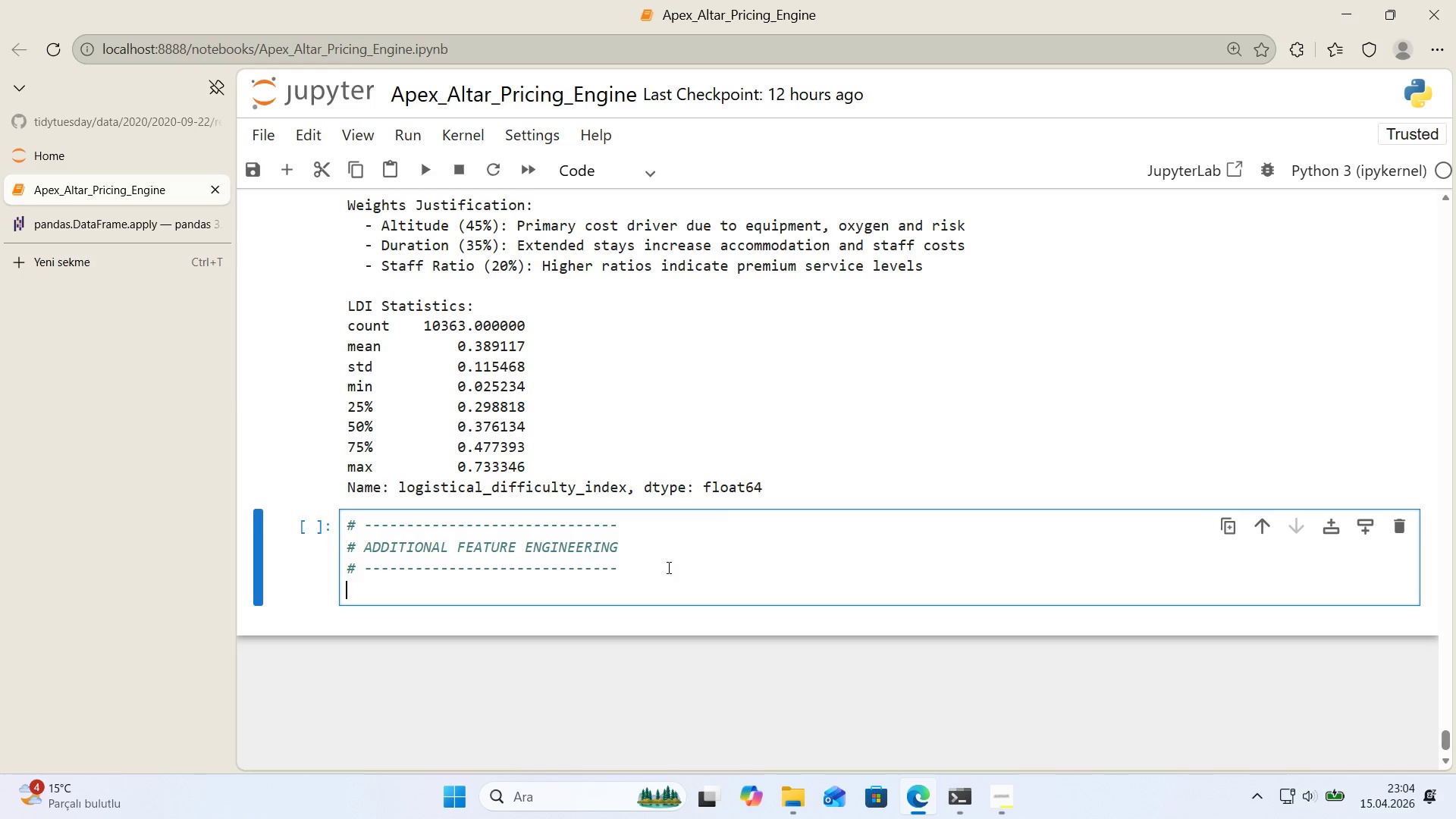 
key(Enter)
 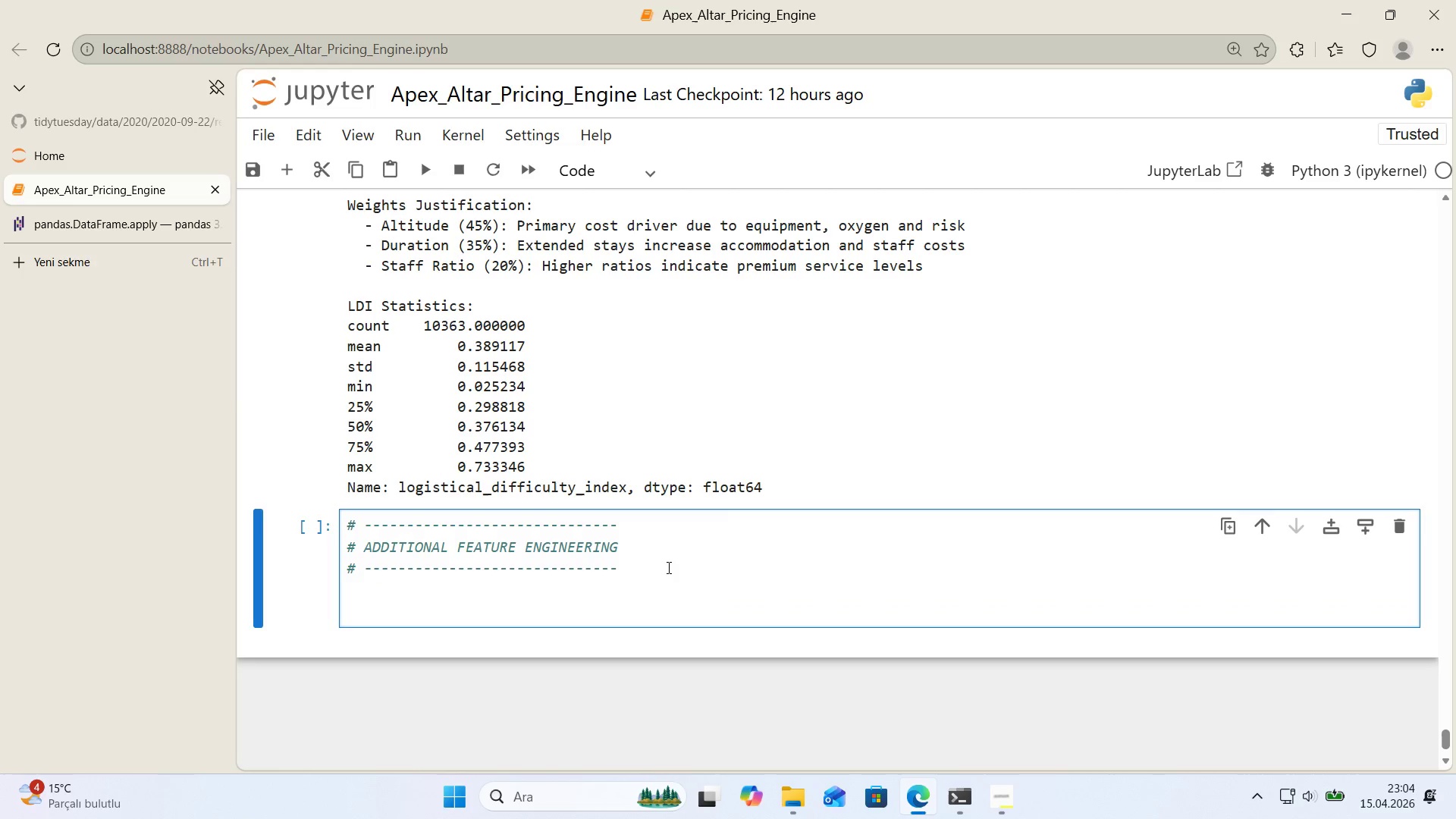 
key(Control+ControlLeft)
 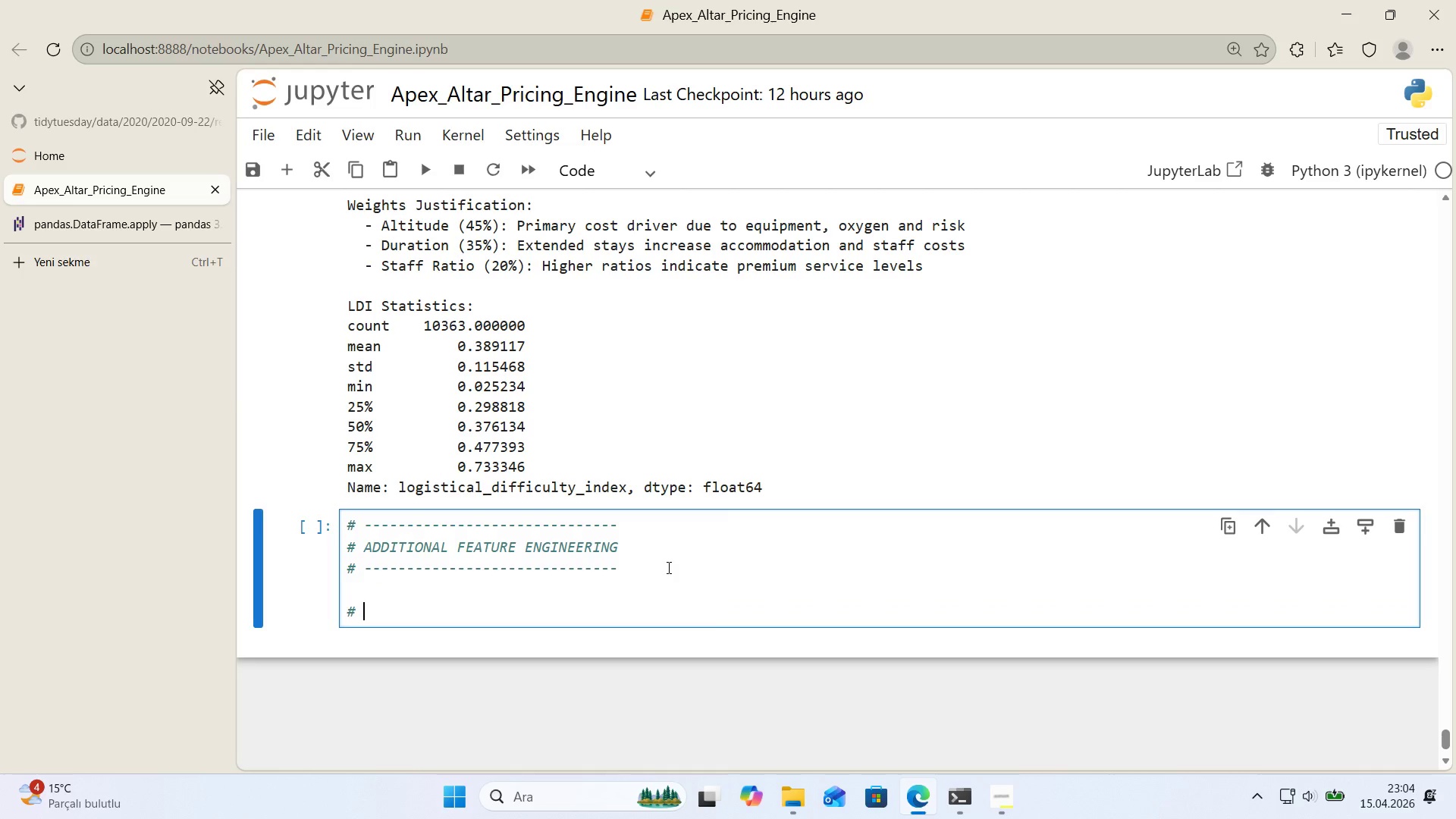 
key(Alt+Control+AltRight)
 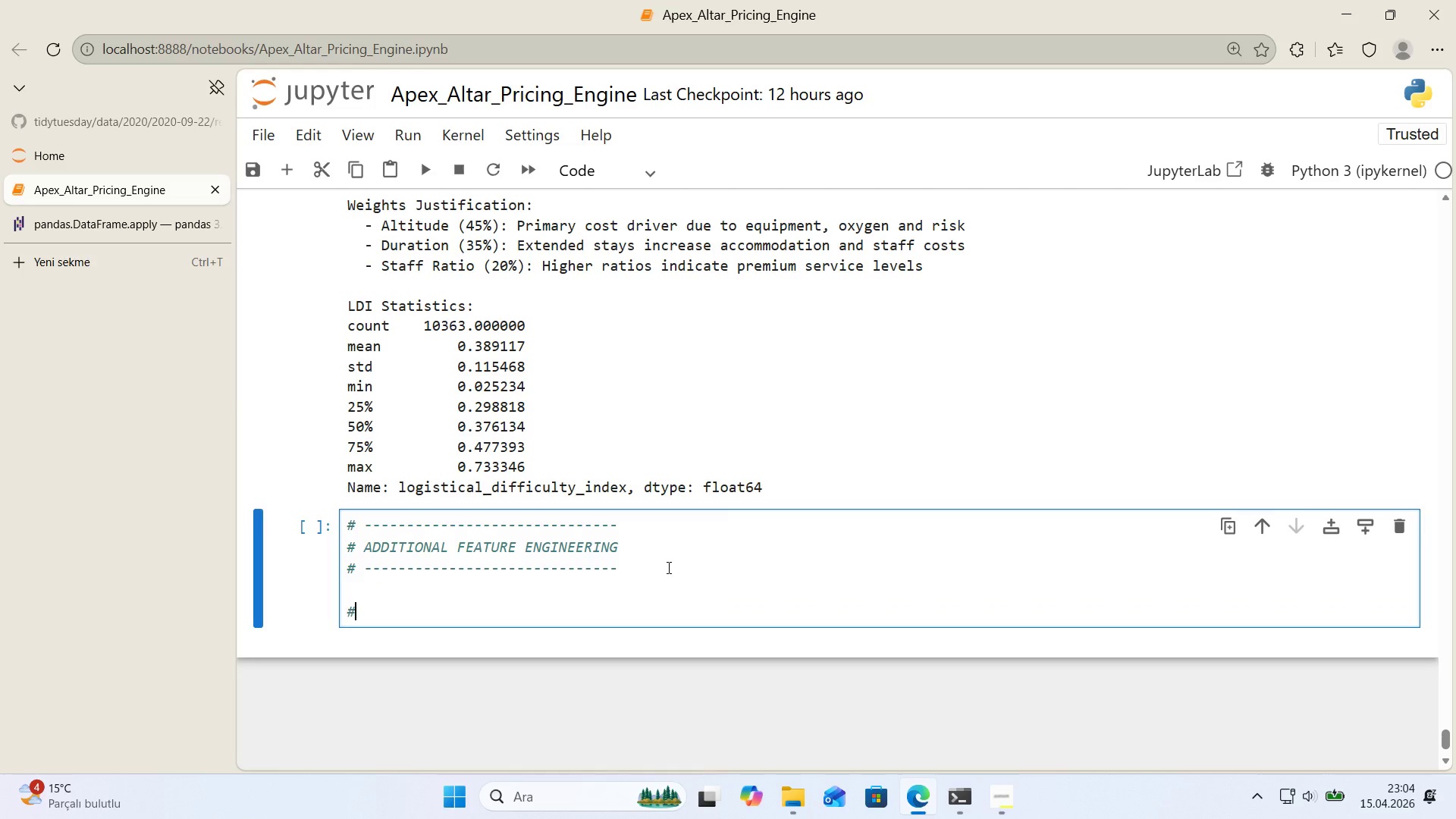 
key(Alt+Control+3)
 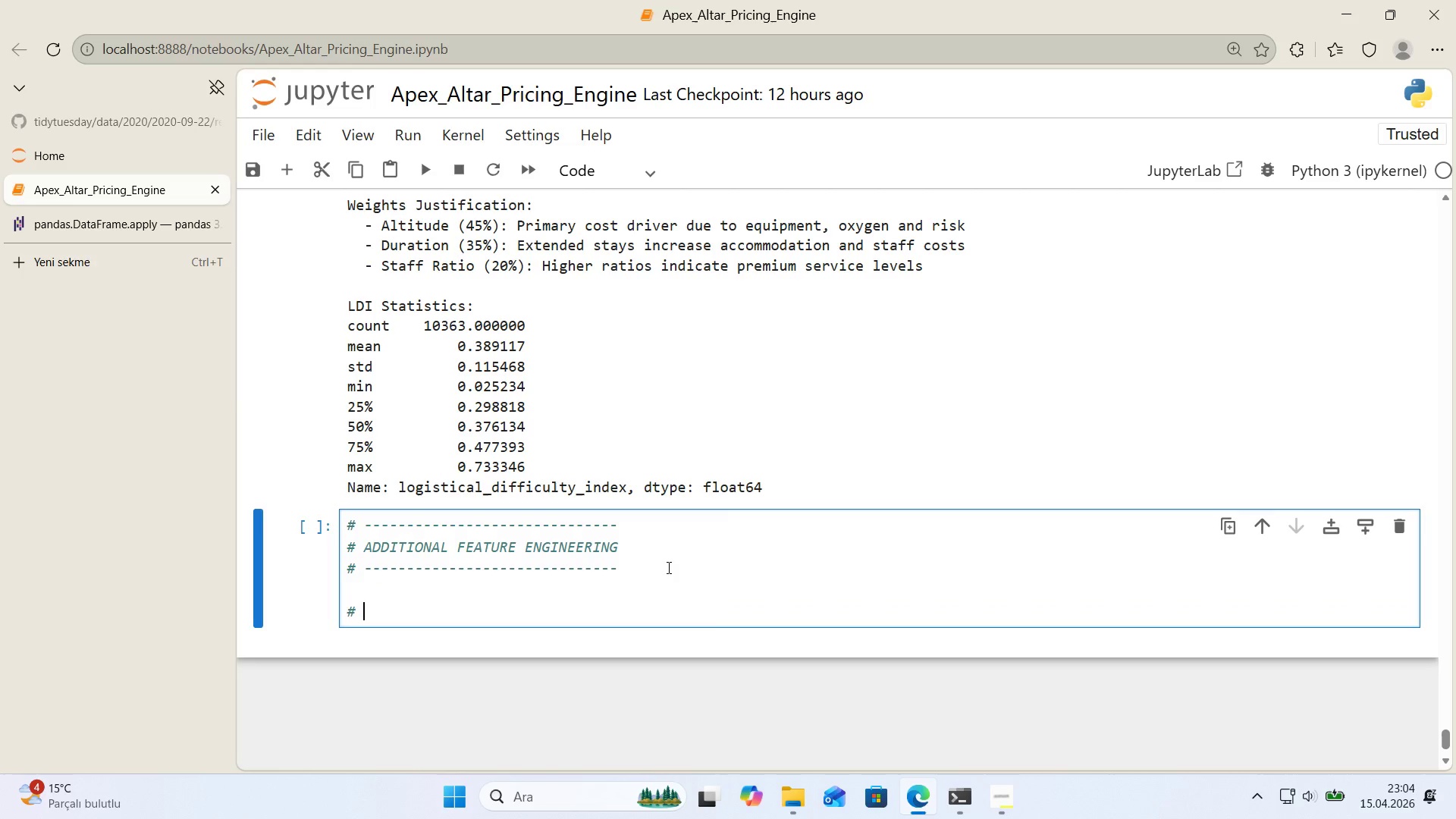 
type( 1. lUXURY)
key(Backspace)
key(Backspace)
key(Backspace)
key(Backspace)
key(Backspace)
key(Backspace)
key(Backspace)
type( Luxury )
key(Backspace)
type(-to-We'ght RA')
key(Backspace)
key(Backspace)
type(at'o)
 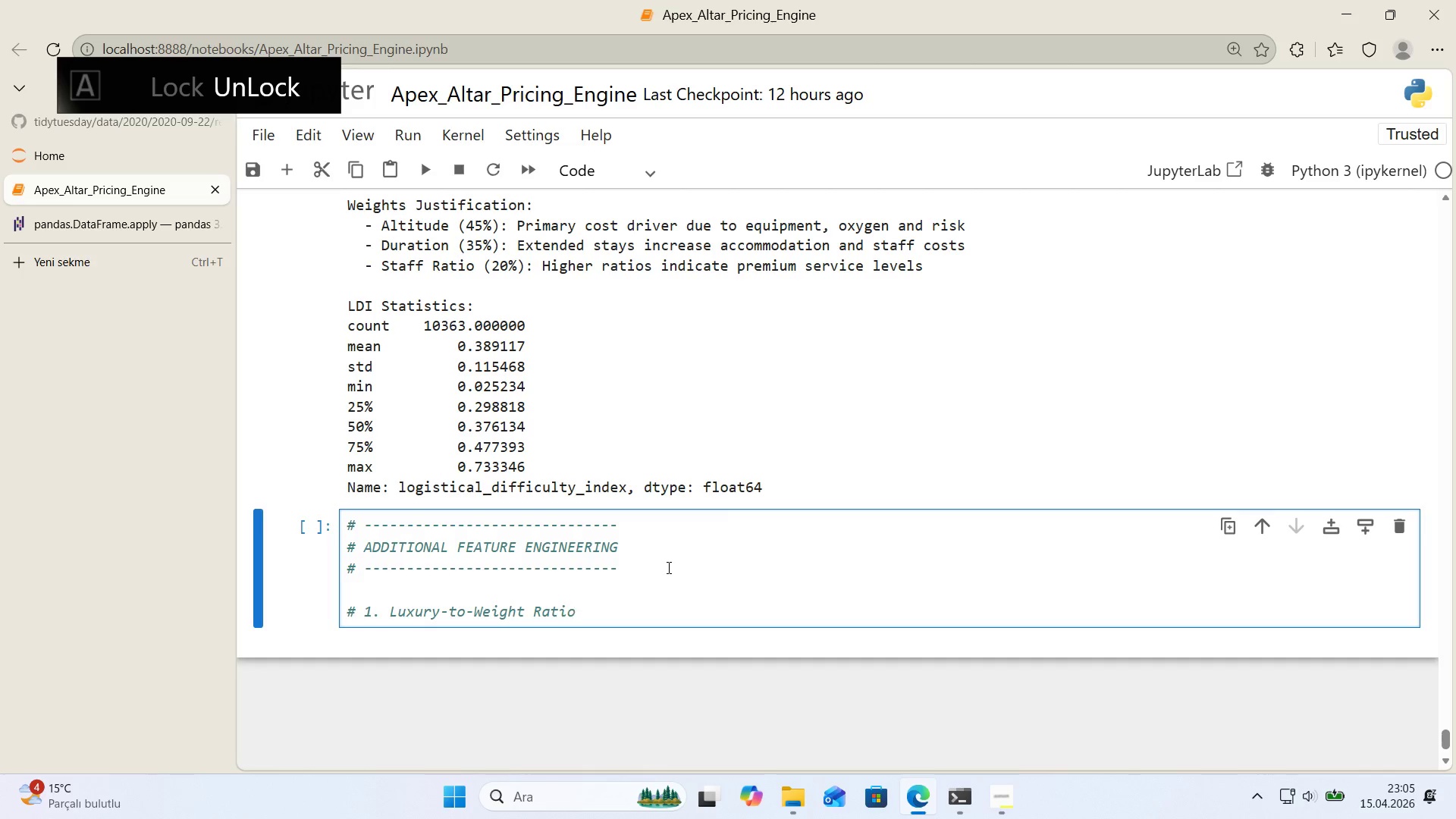 
key(Enter)
 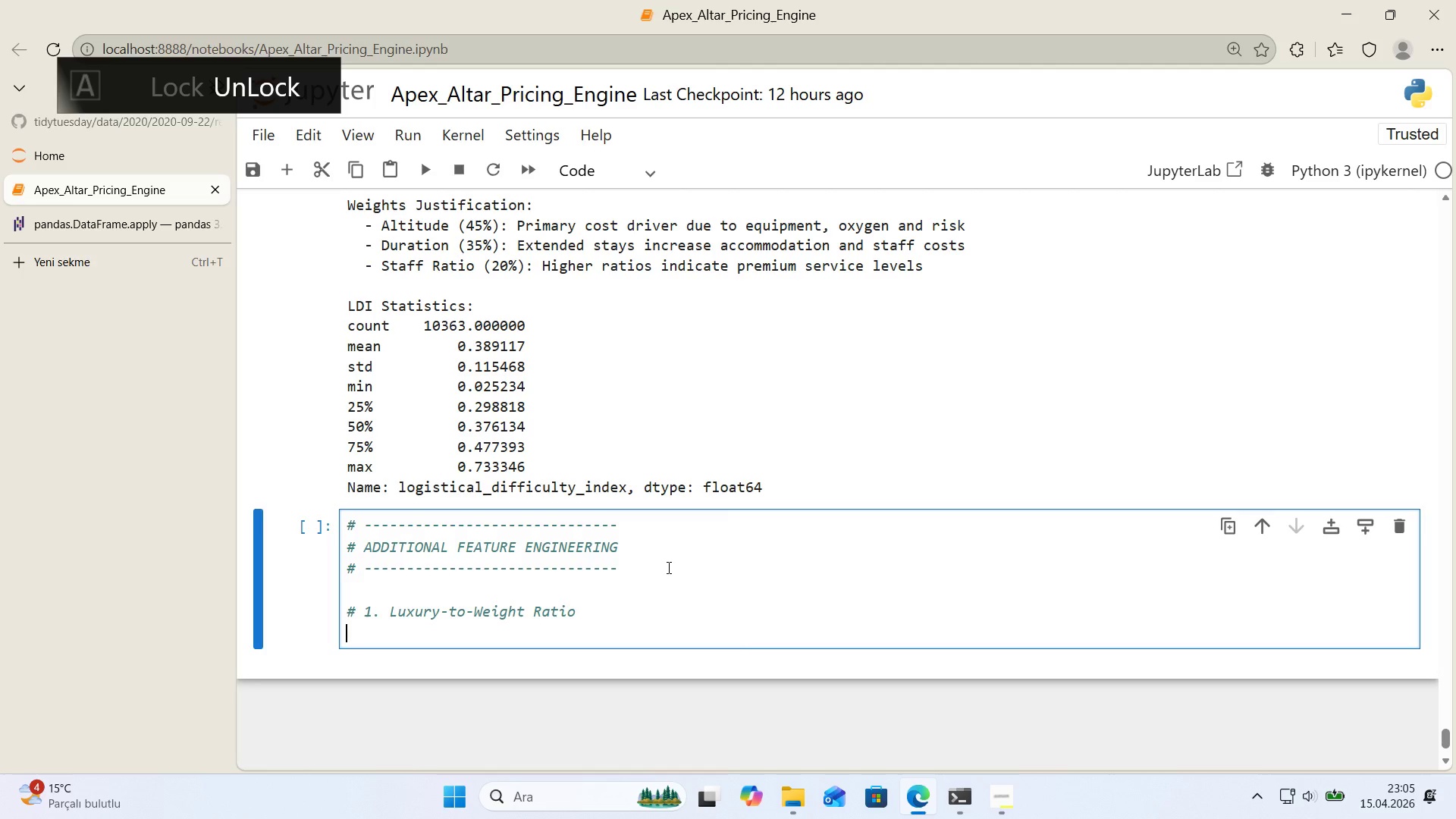 
key(Alt+Control+AltRight)
 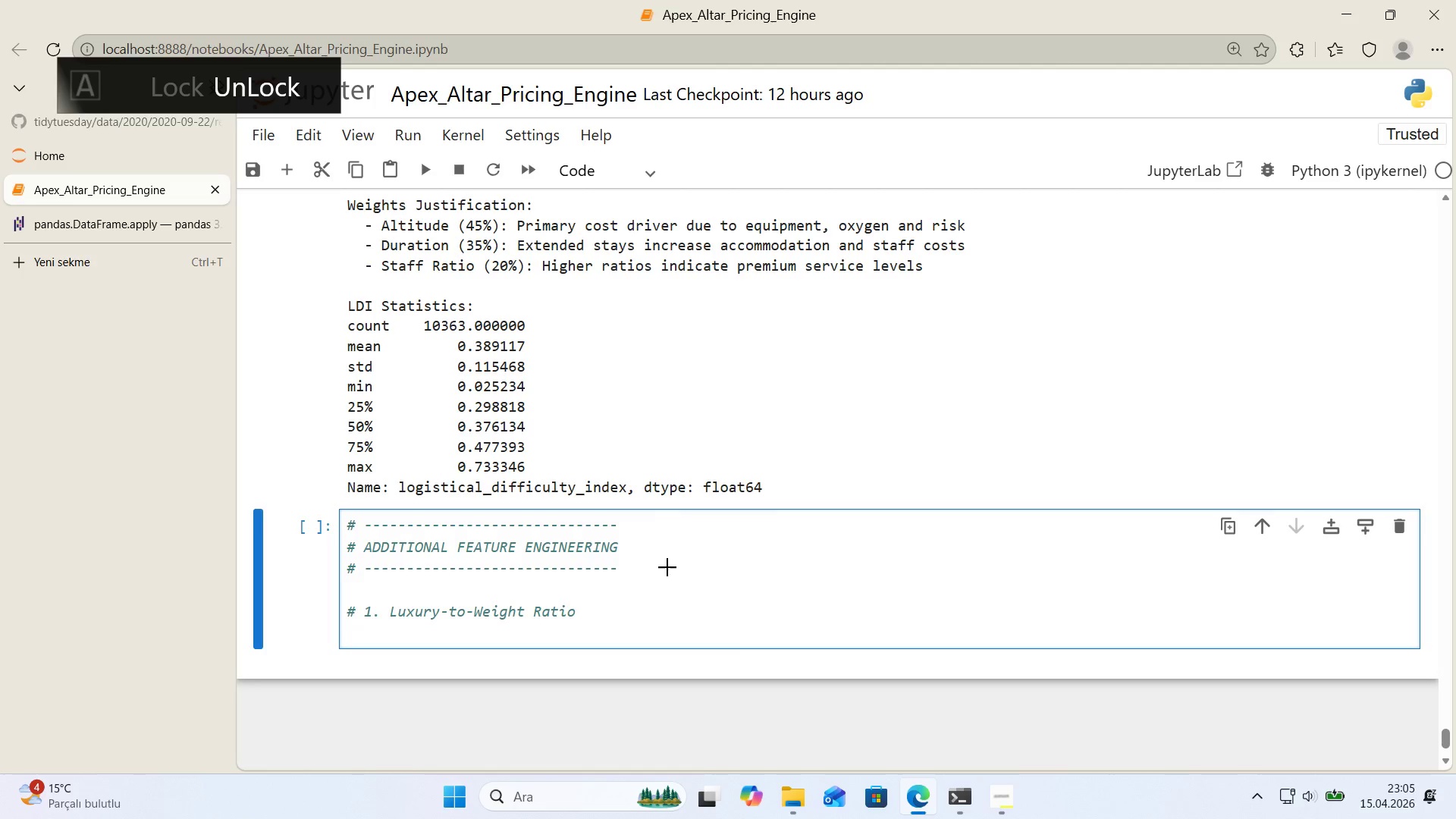 
key(Control+ControlLeft)
 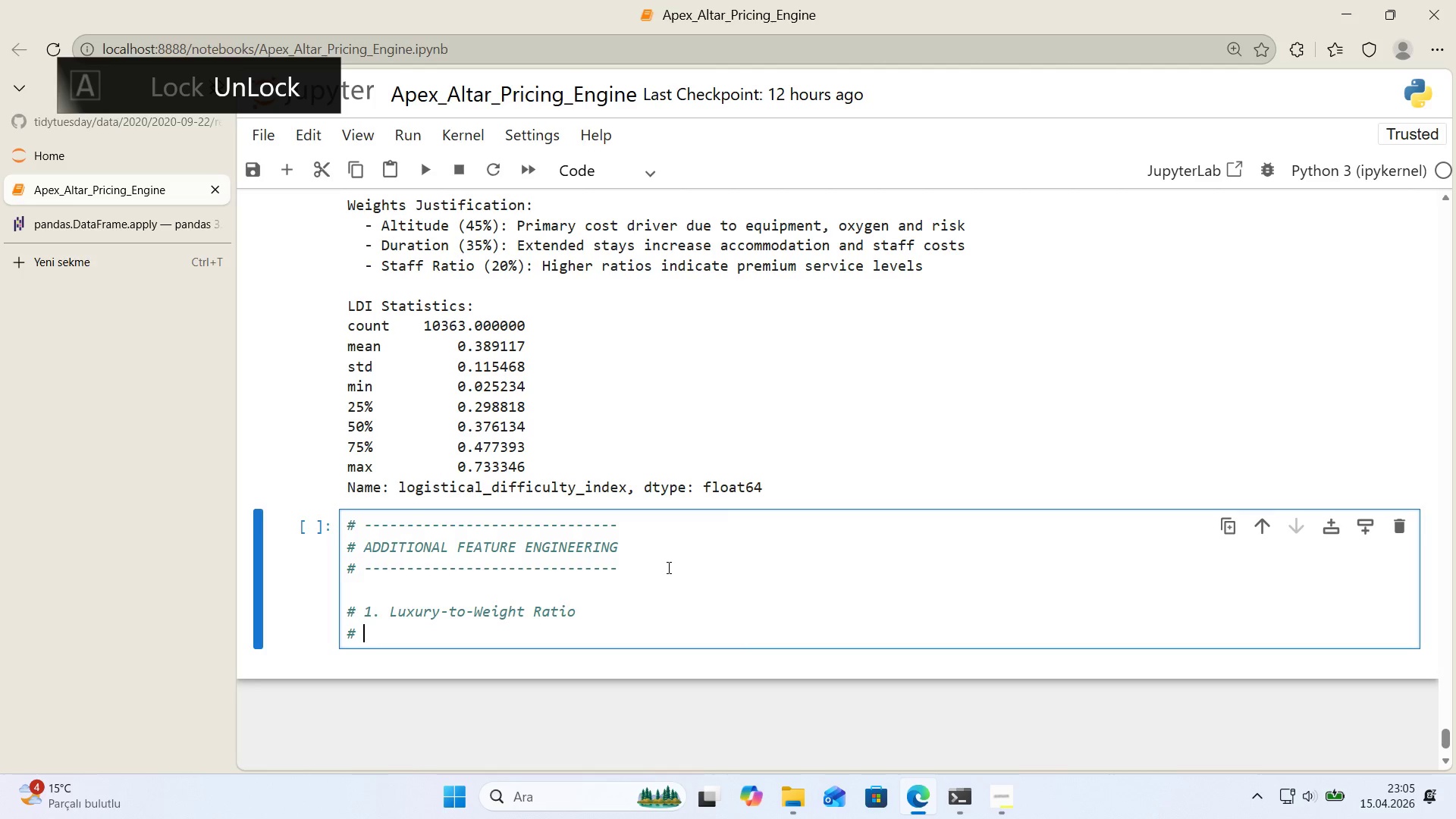 
key(Alt+Control+3)
 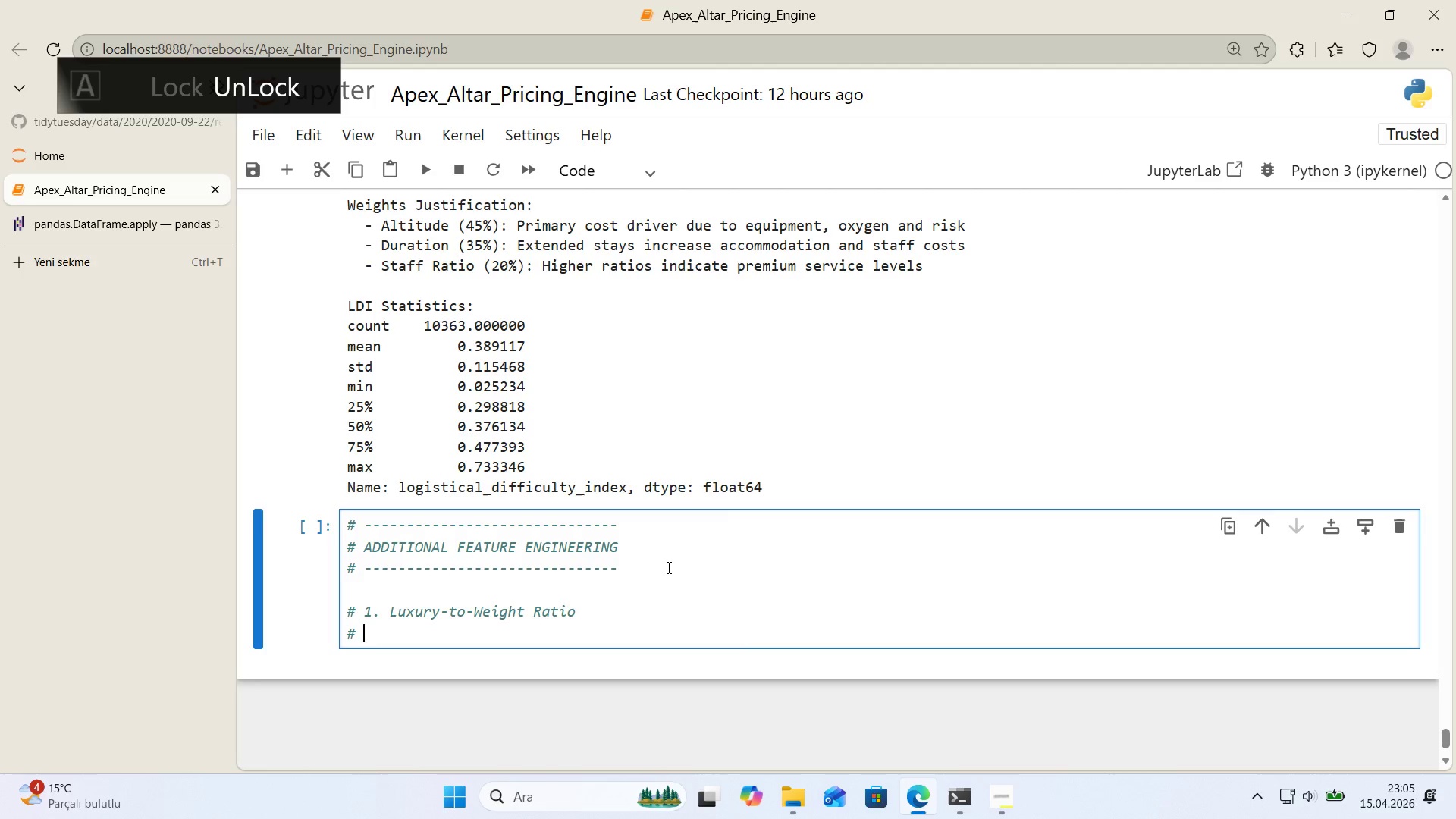 
type( Proxy> oxygen equ'pment usage relat've to grop)
key(Backspace)
type(up s'ze)
 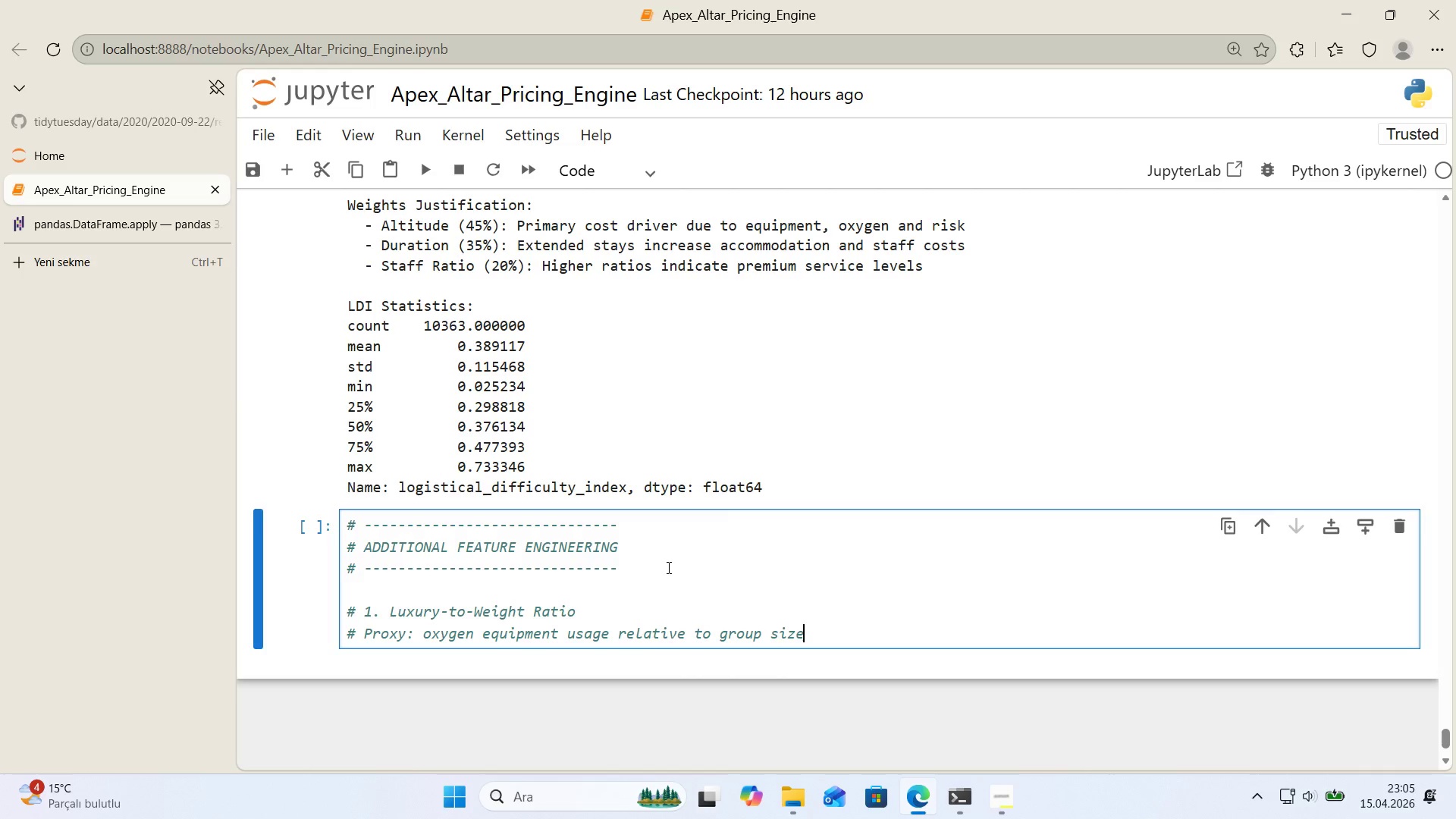 
key(Enter)
 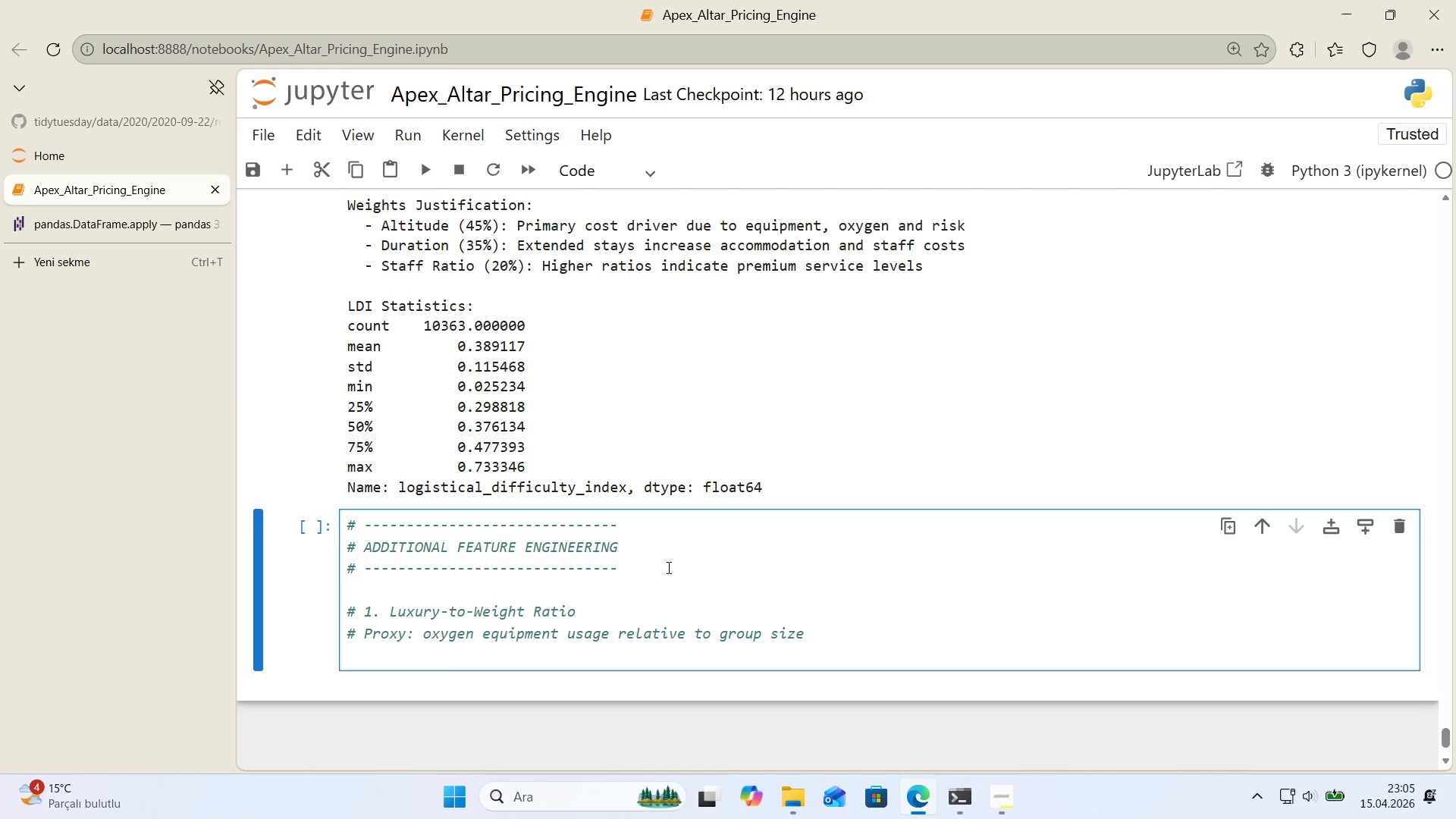 
wait(7.83)
 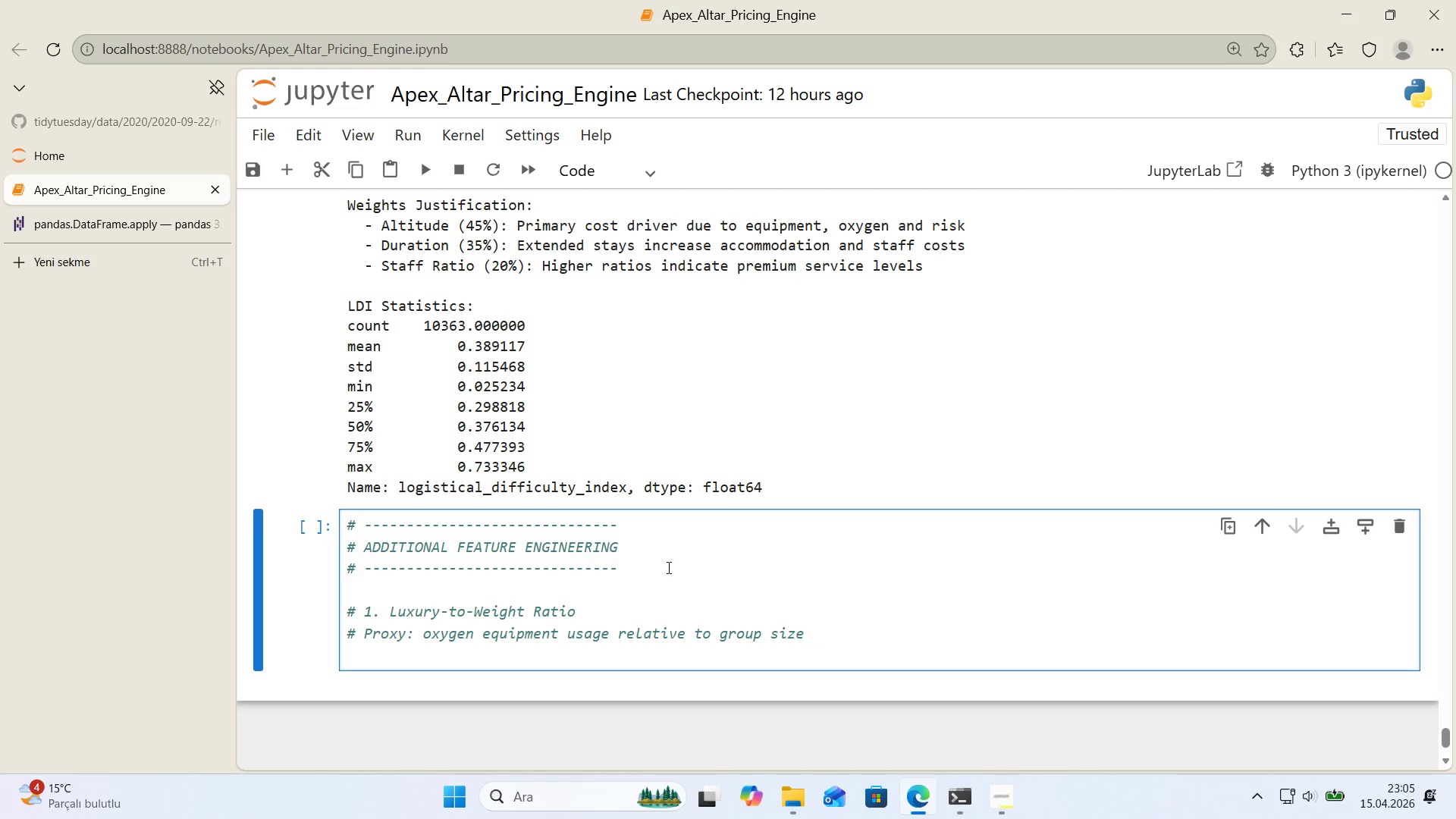 
type(df)
 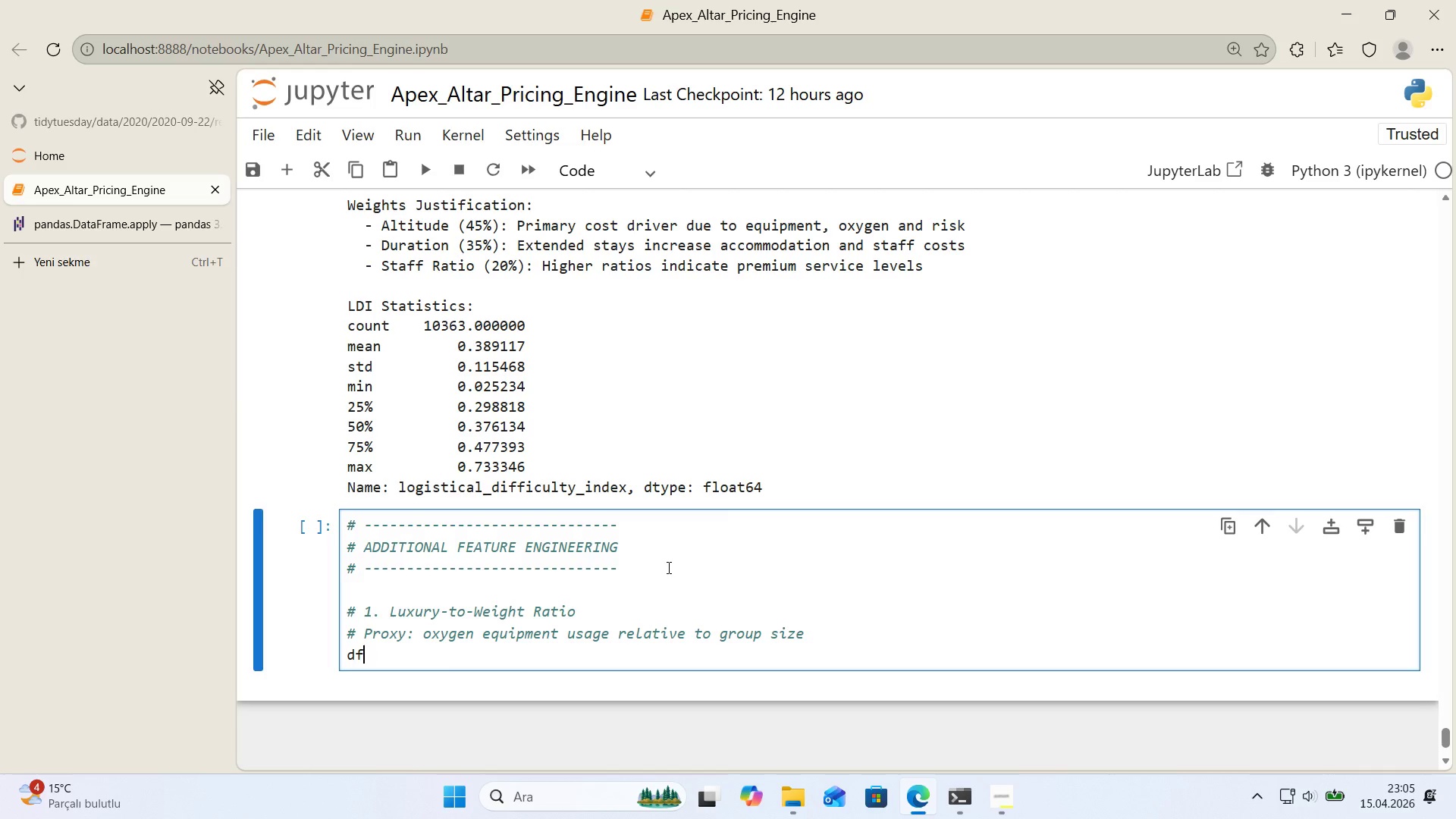 
key(Alt+Control+8)
 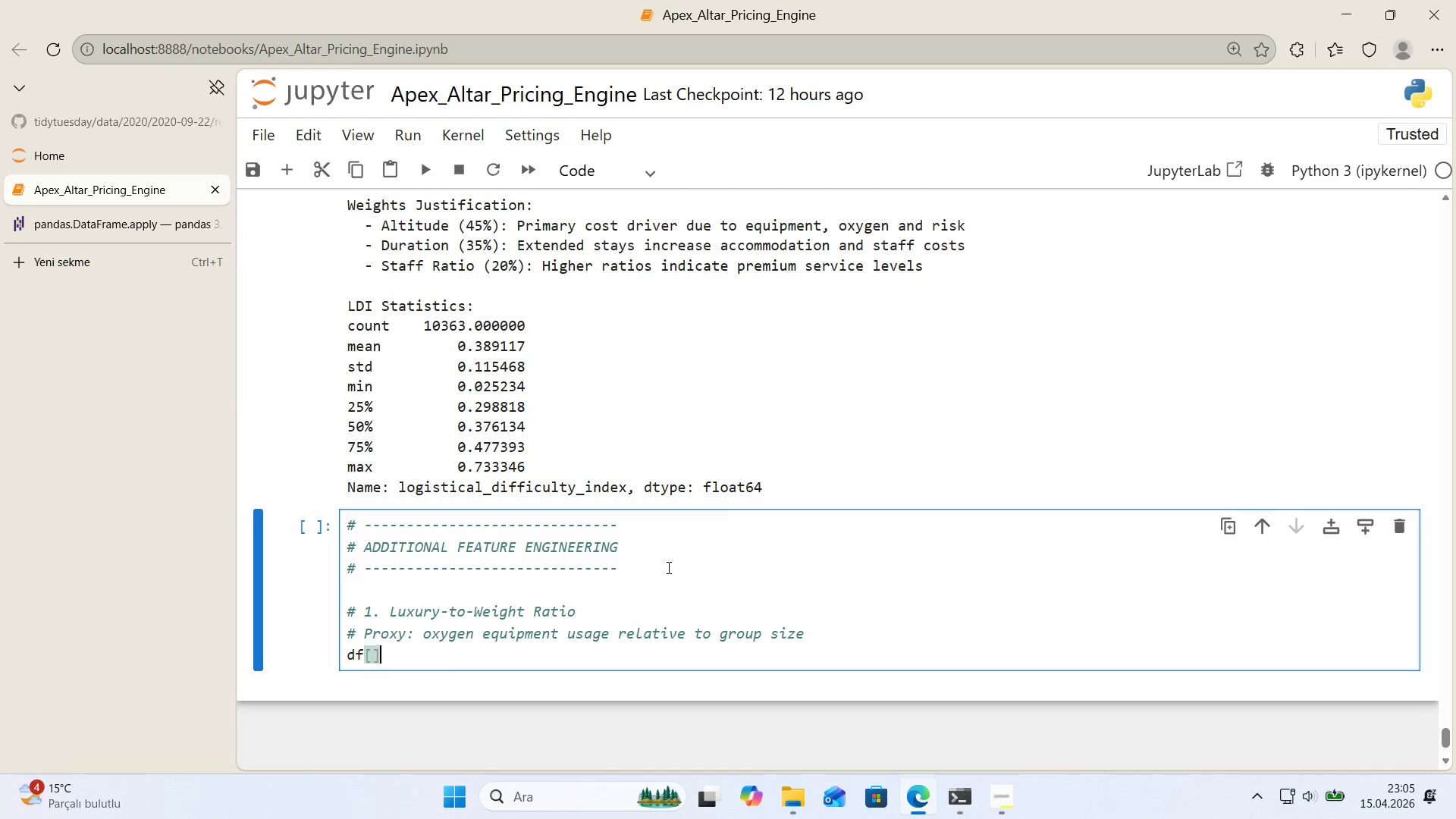 
key(Alt+Control+9)
 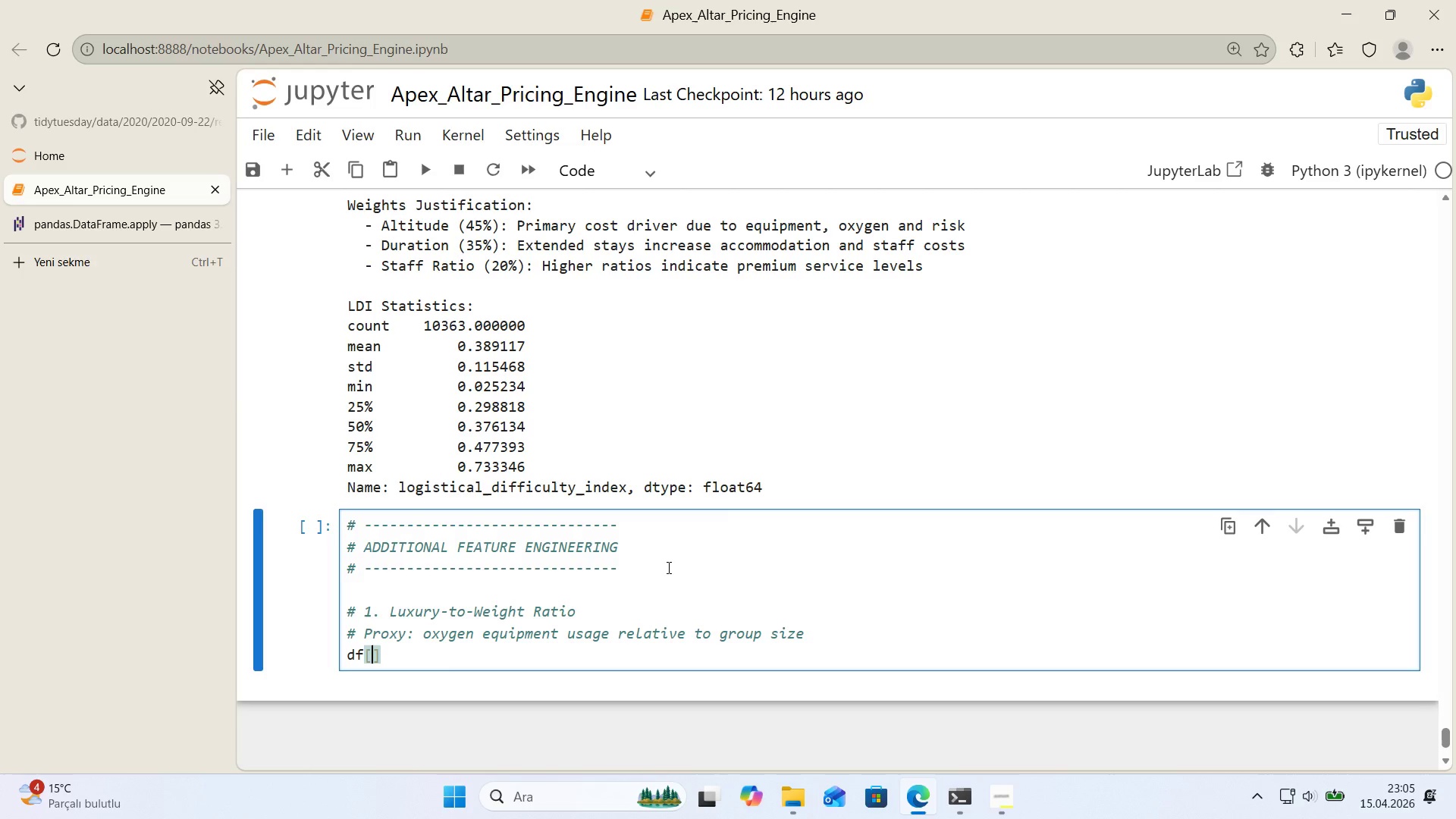 
key(ArrowLeft)
 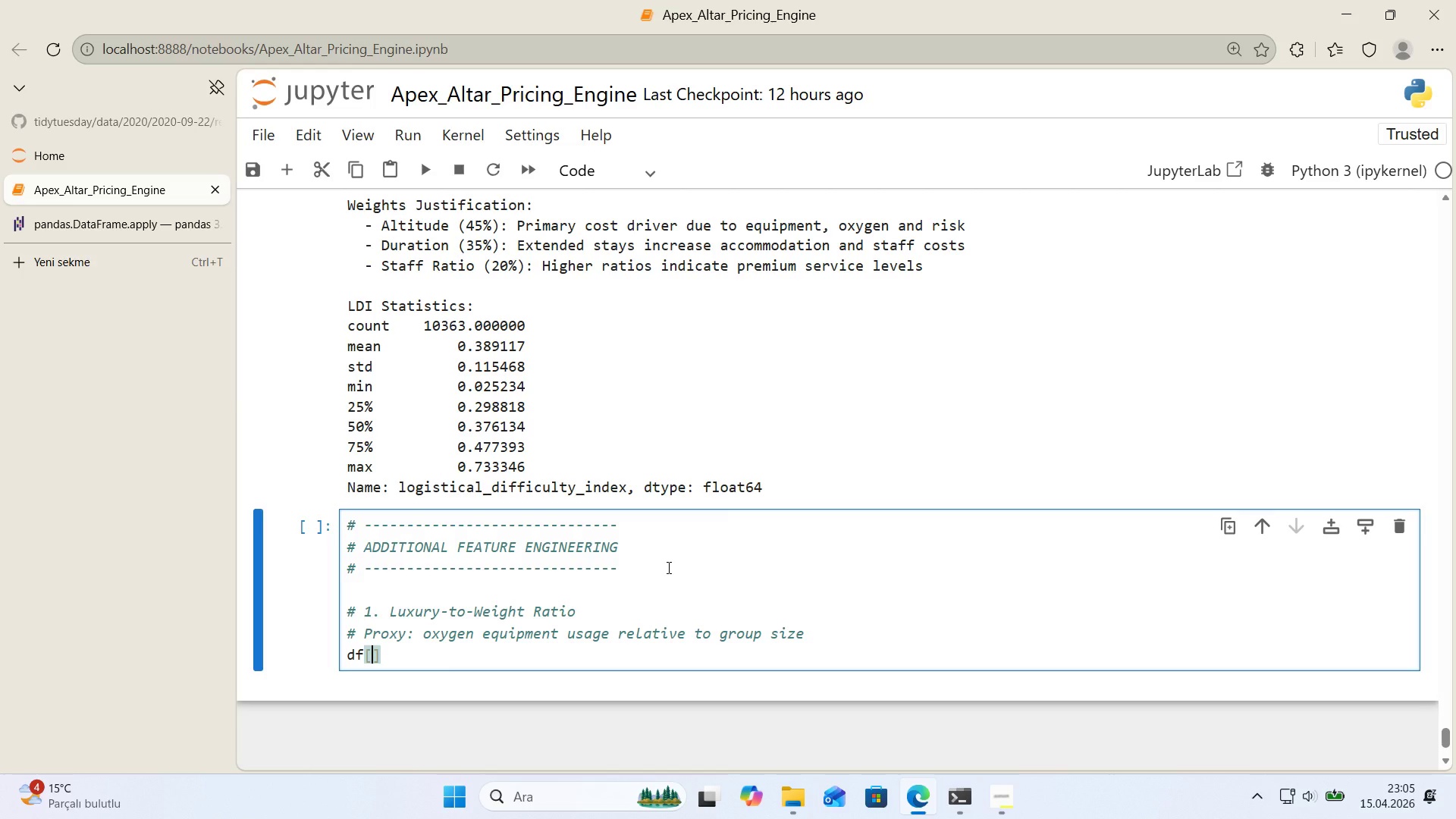 
type(@@)
 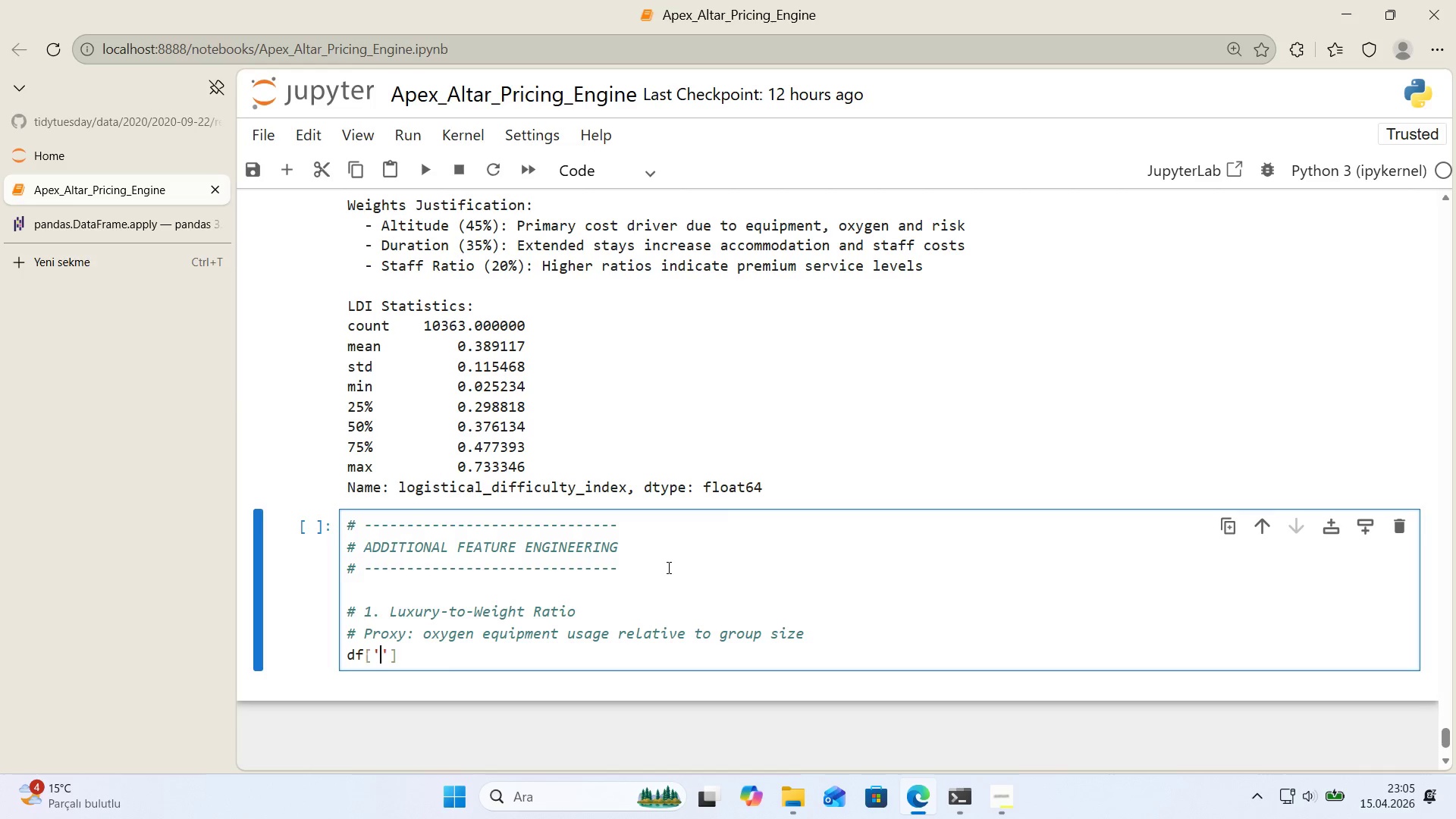 
key(ArrowLeft)
 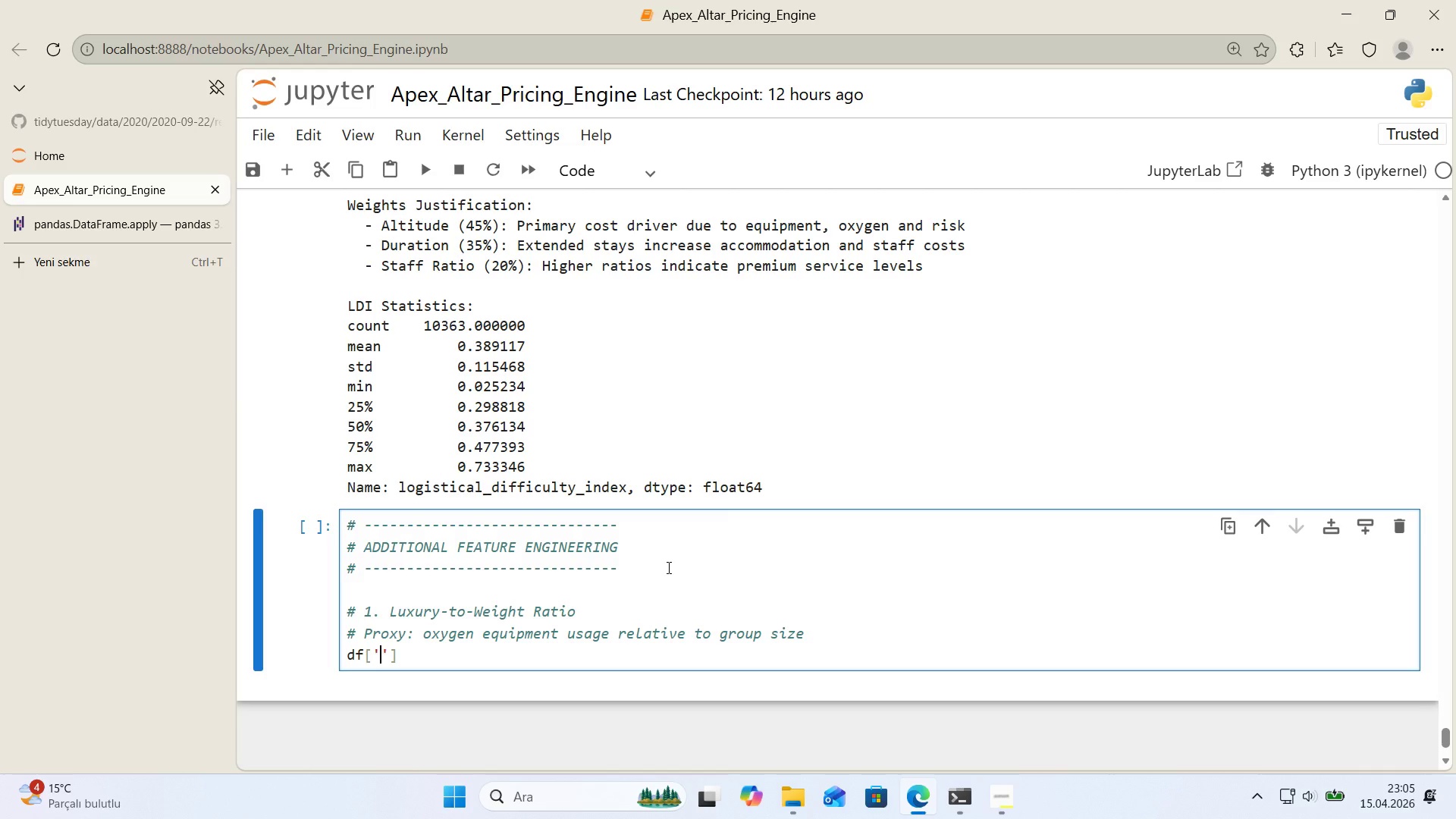 
type(luxury_we'ght_rat'o)
 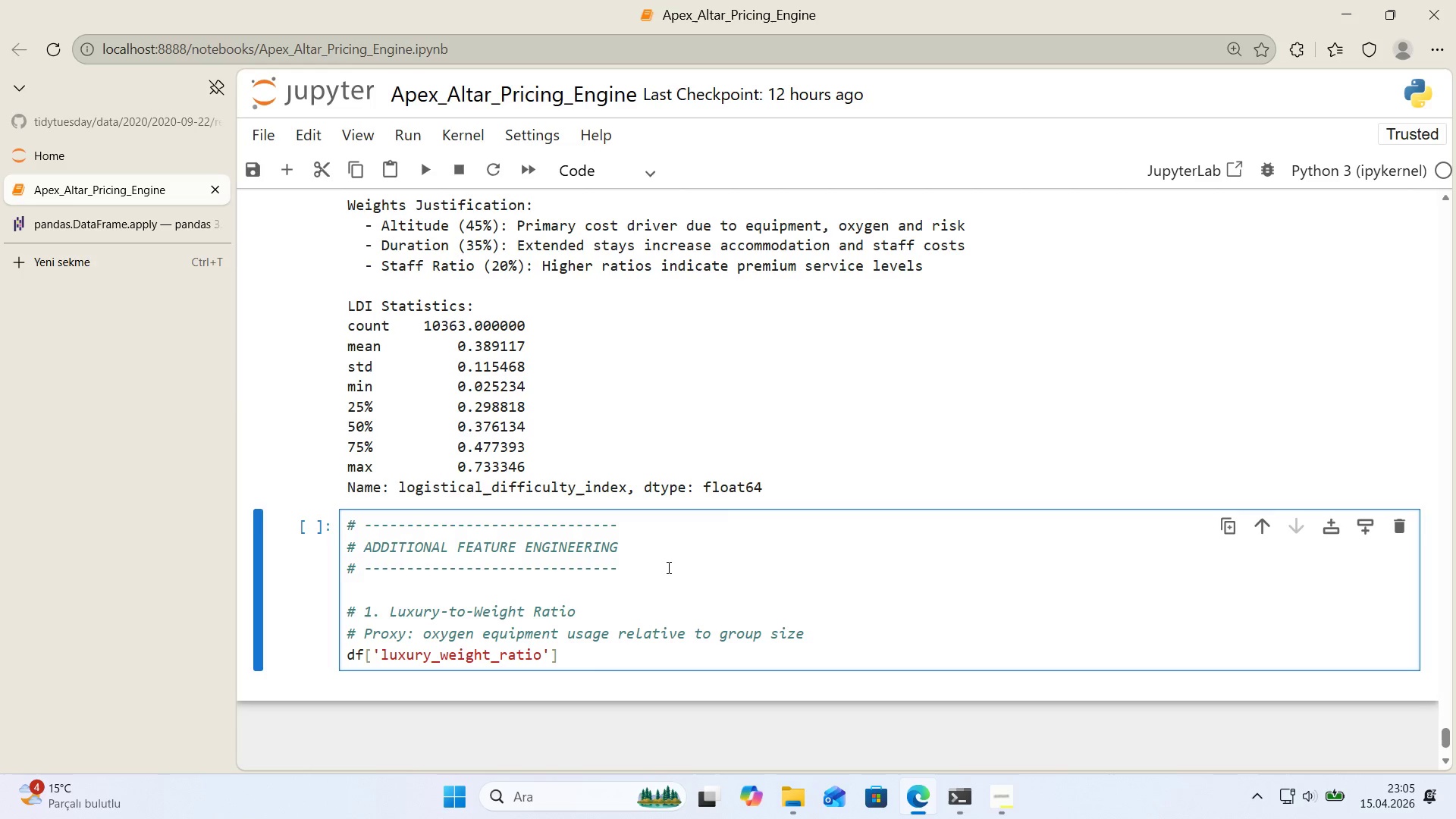 
key(ArrowRight)
 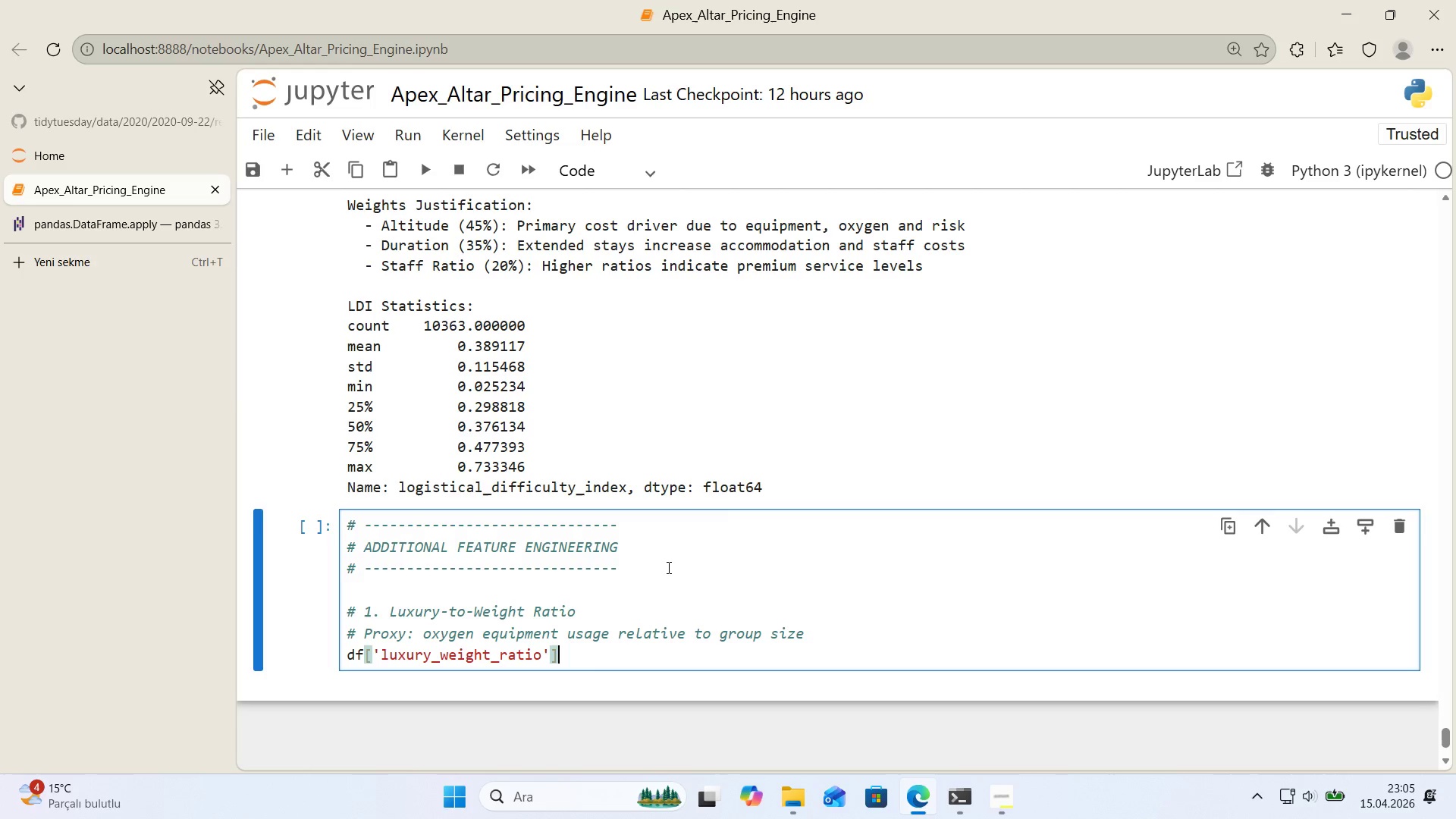 
key(ArrowRight)
 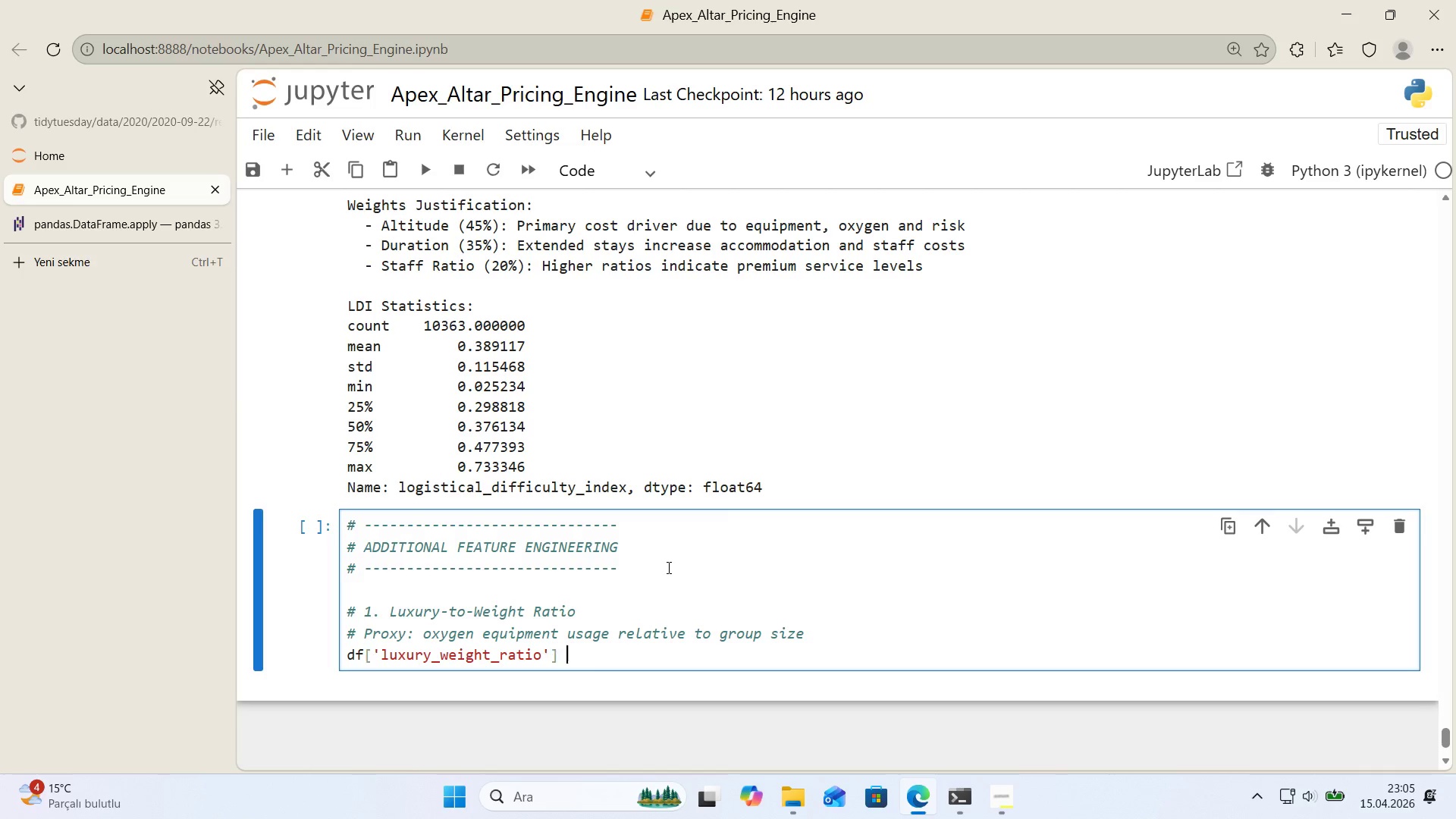 
type( ) df)
 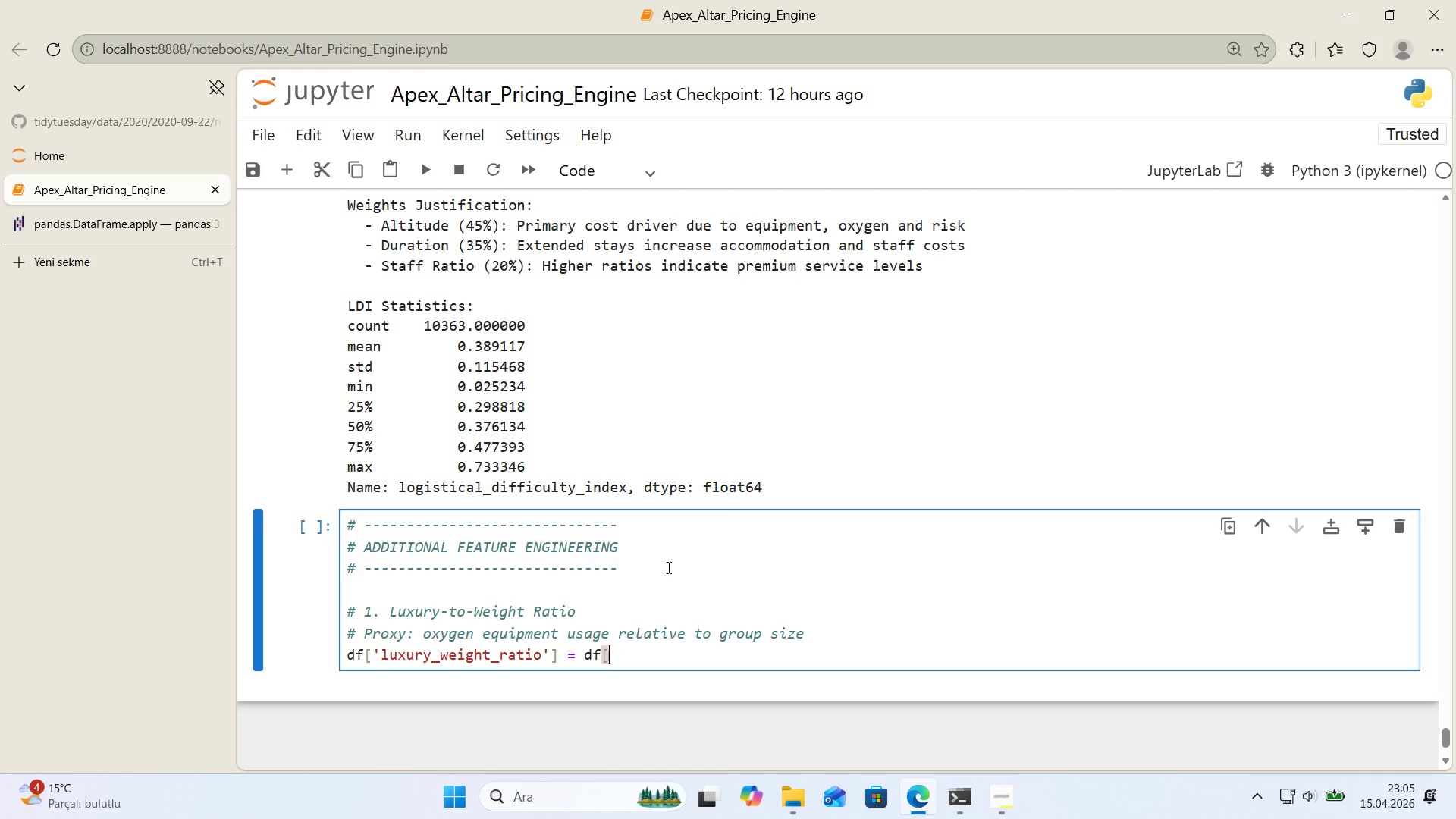 
key(Alt+Control+8)
 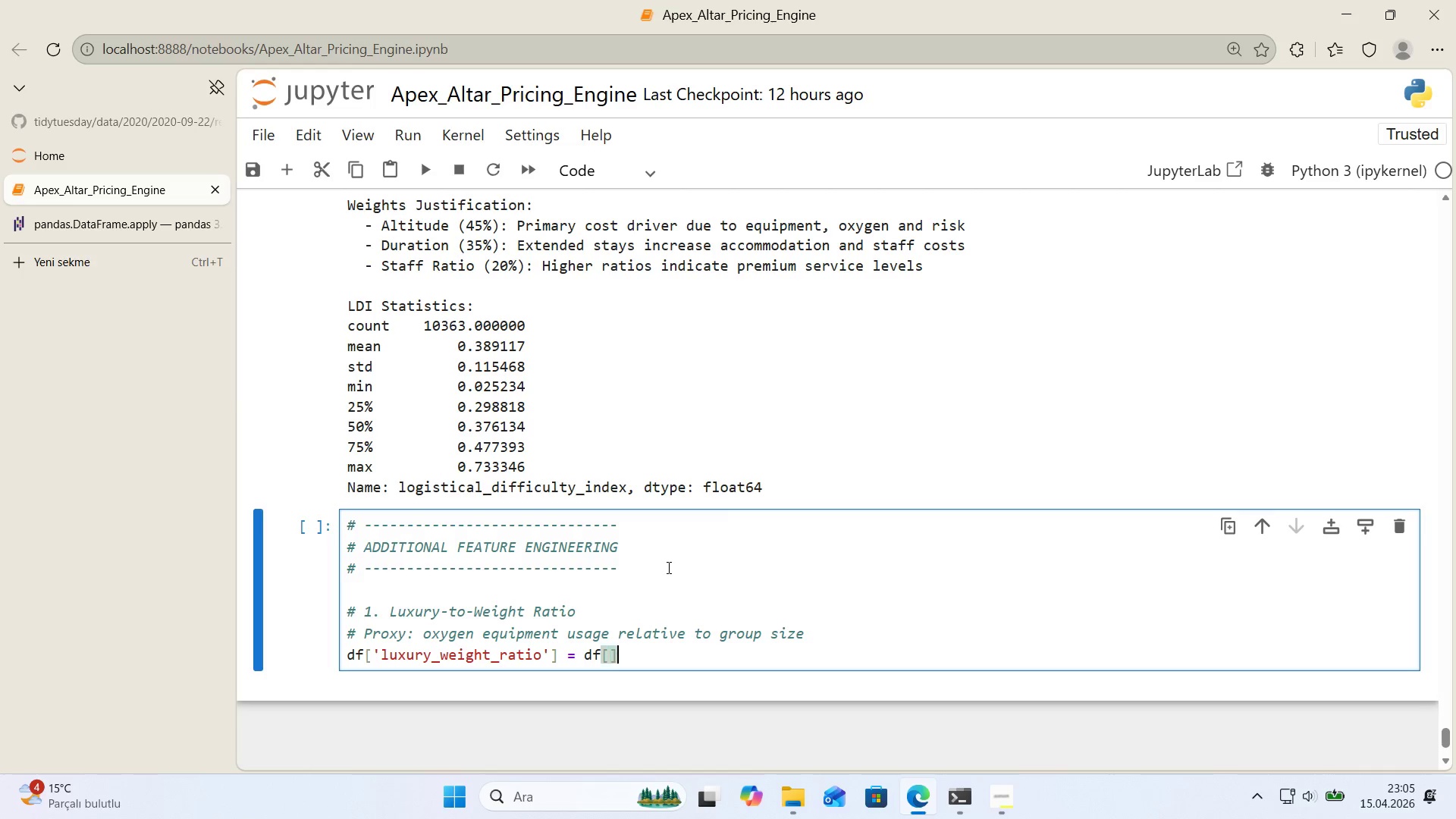 
key(Alt+Control+9)
 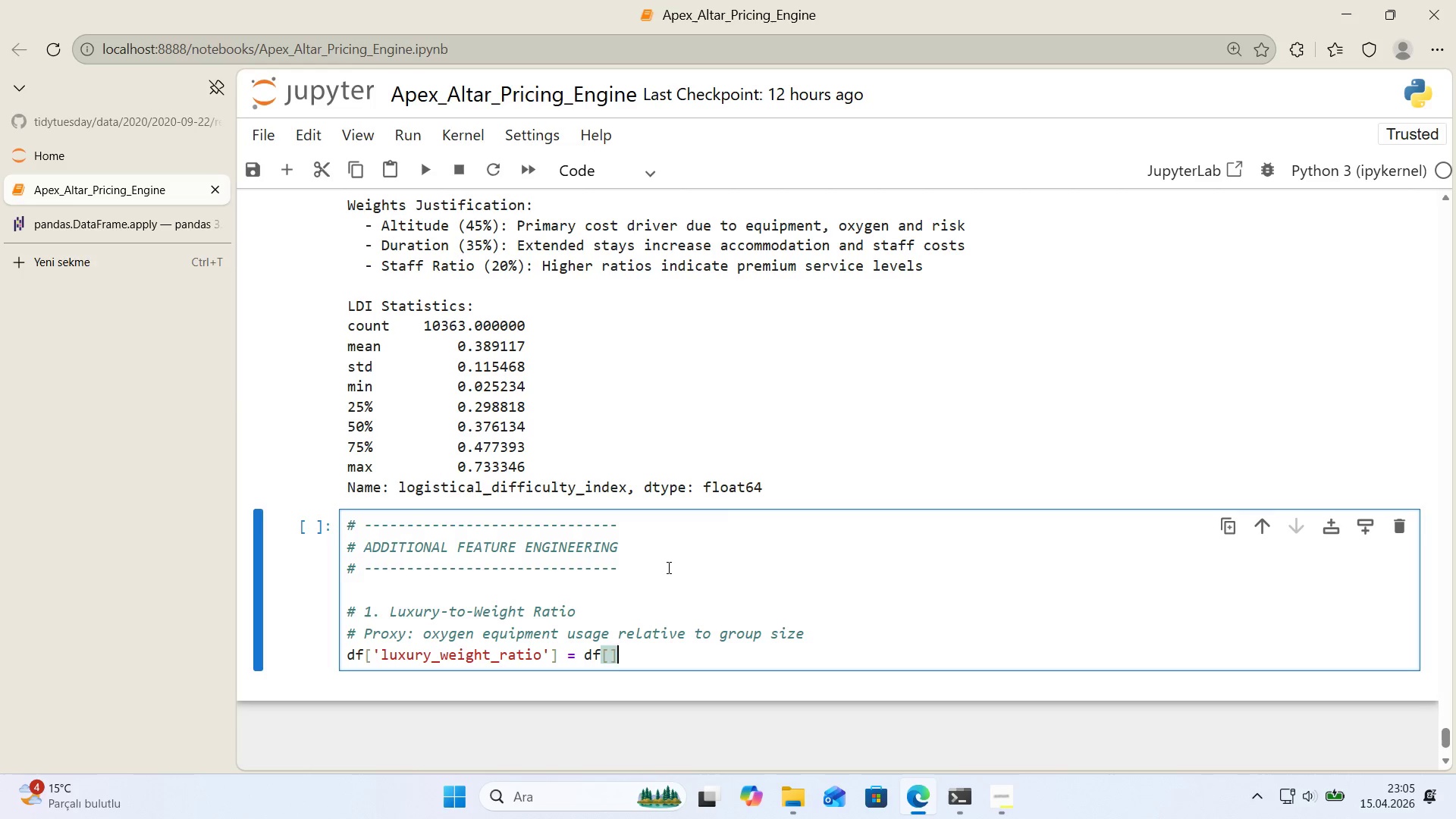 
key(ArrowLeft)
 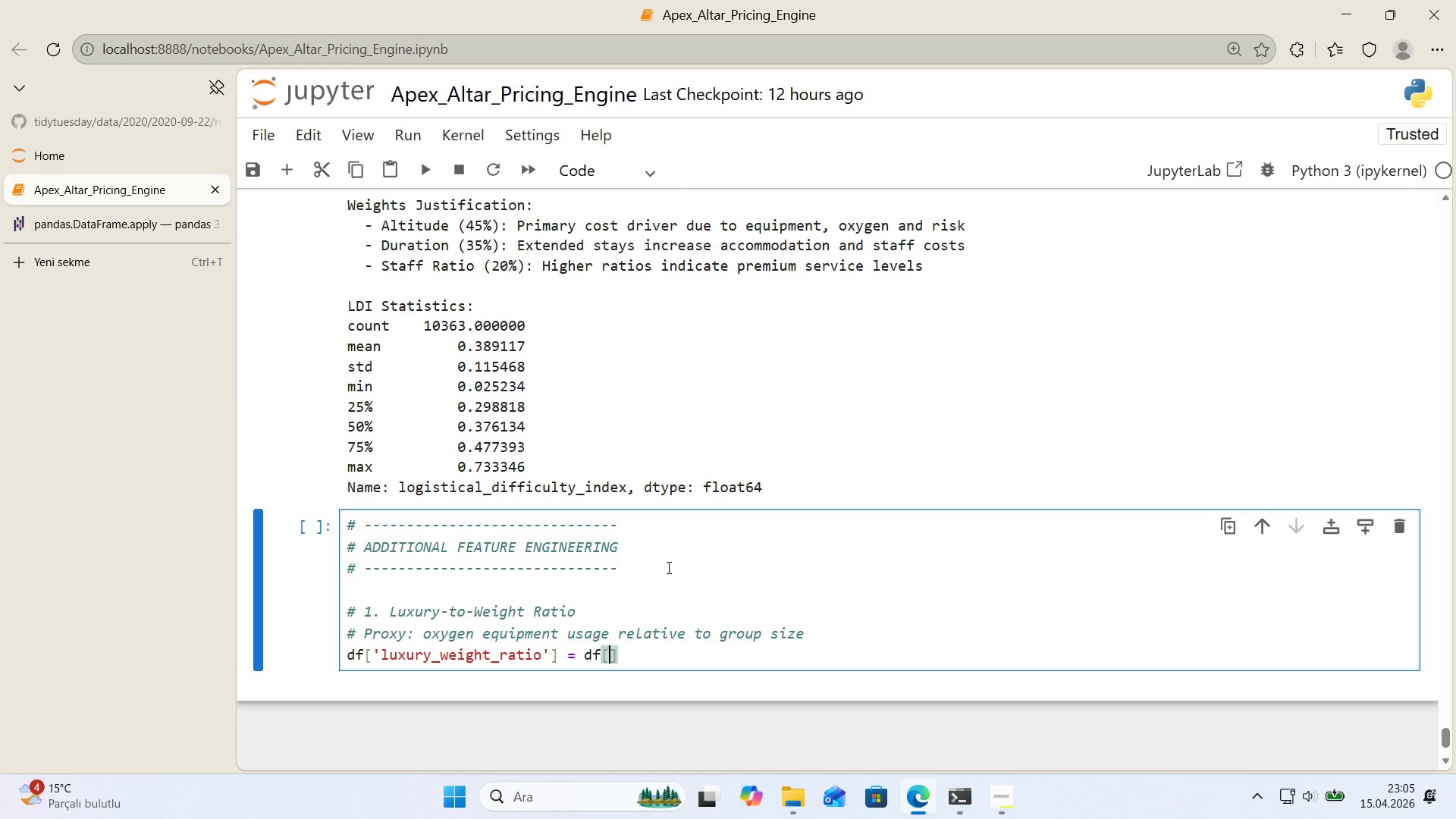 
type(@@)
 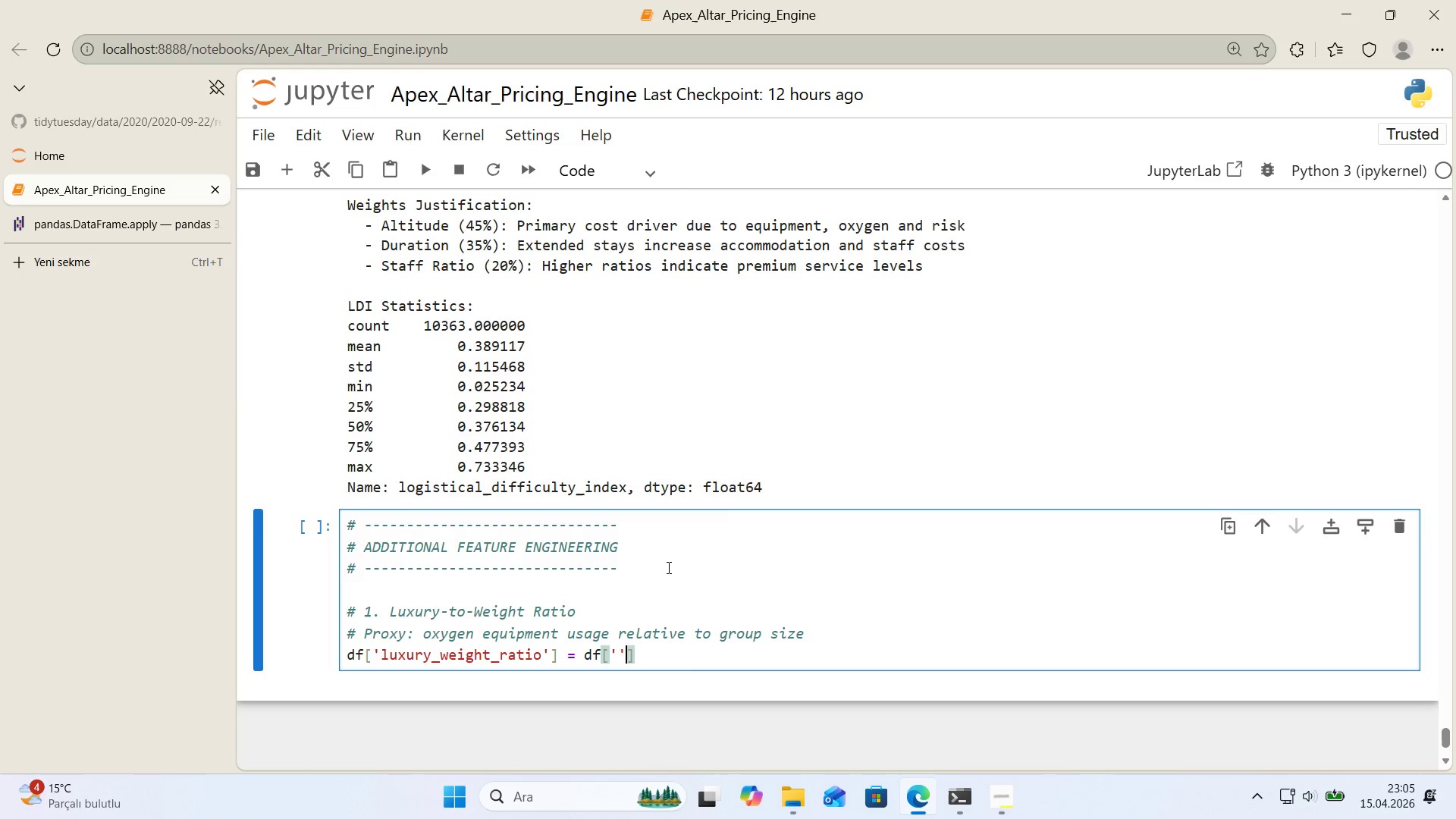 
key(ArrowLeft)
 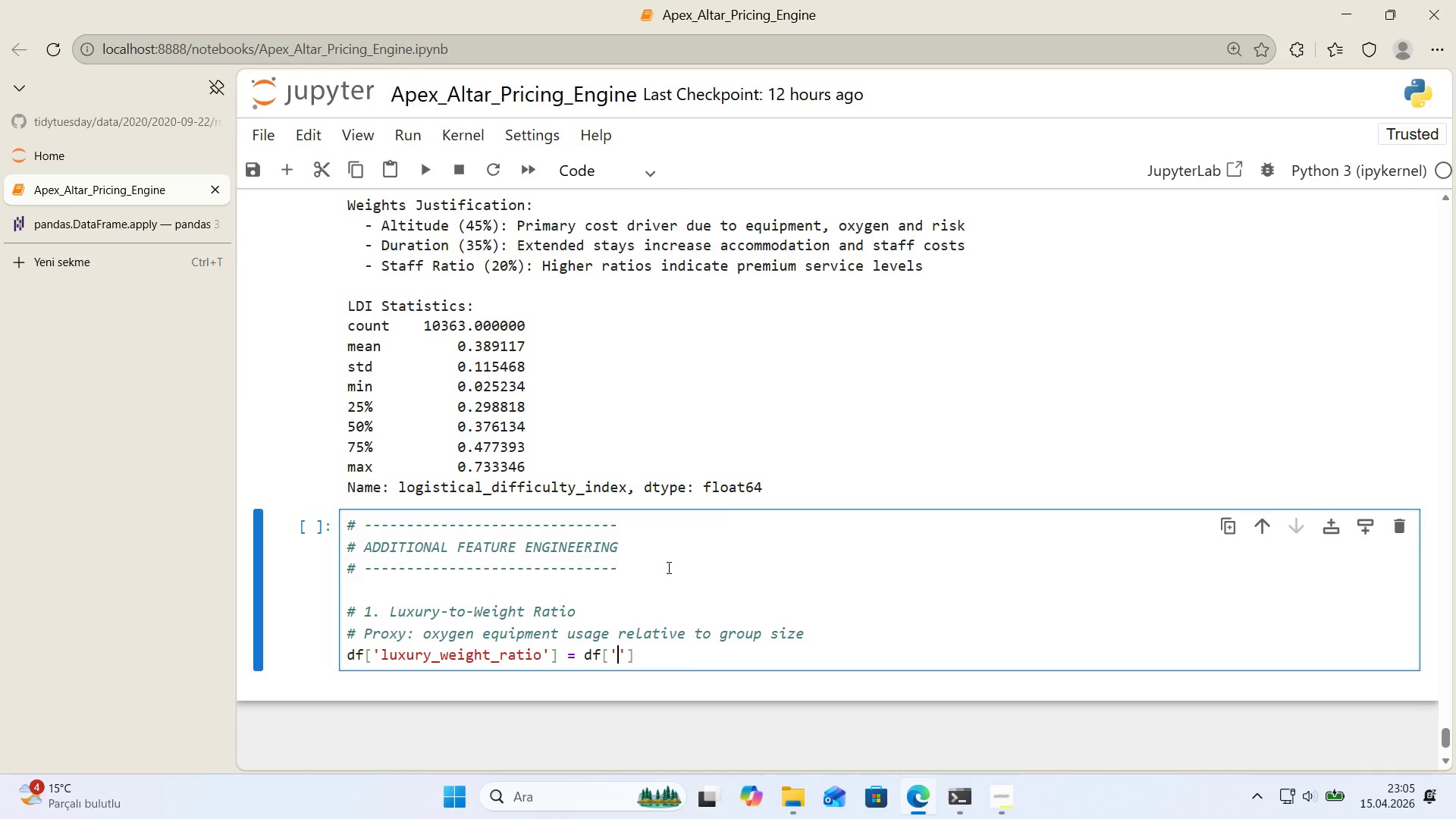 
type(oxygen_users)
 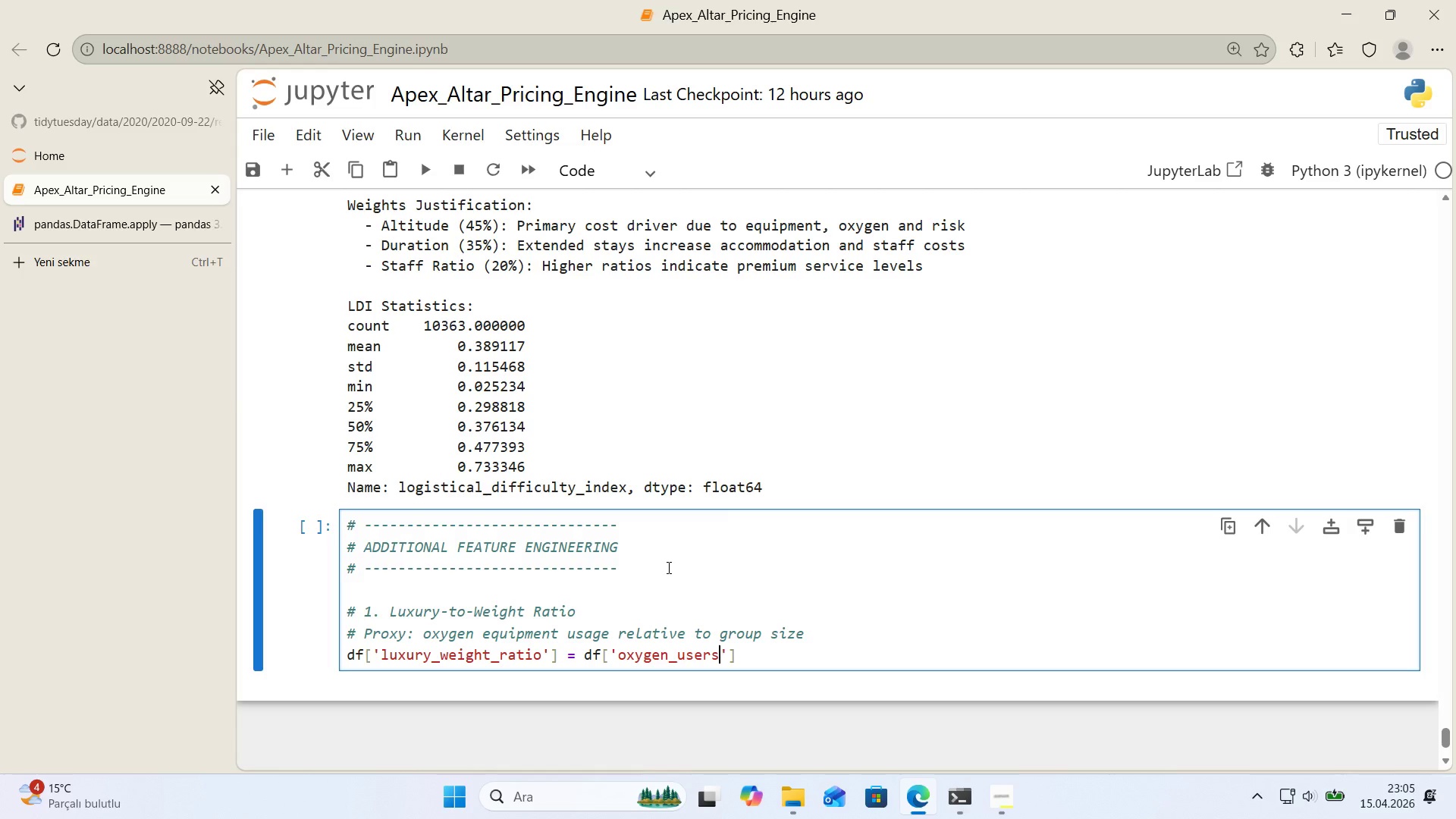 
key(ArrowRight)
 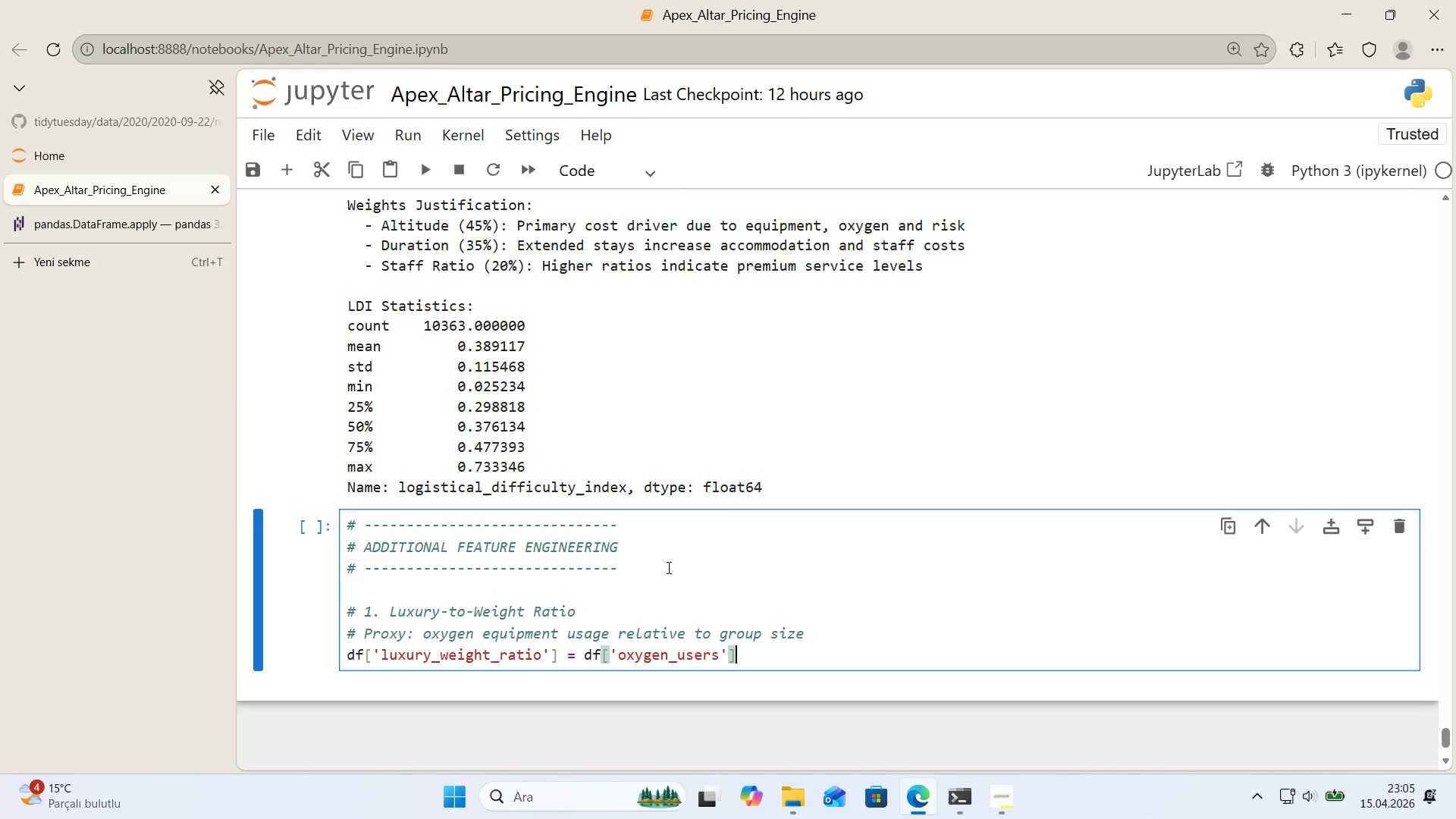 
key(ArrowRight)
 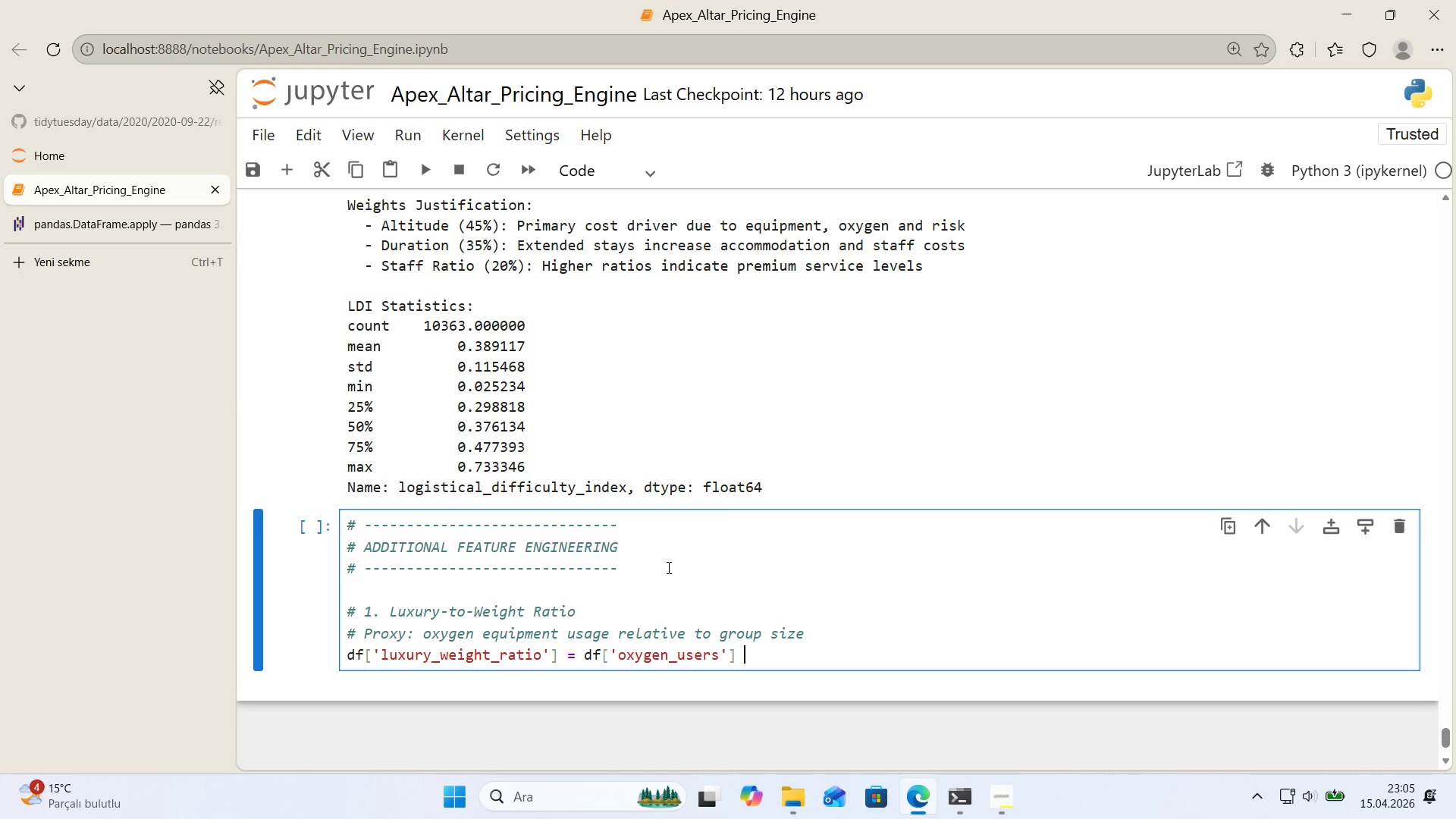 
type( / *()
 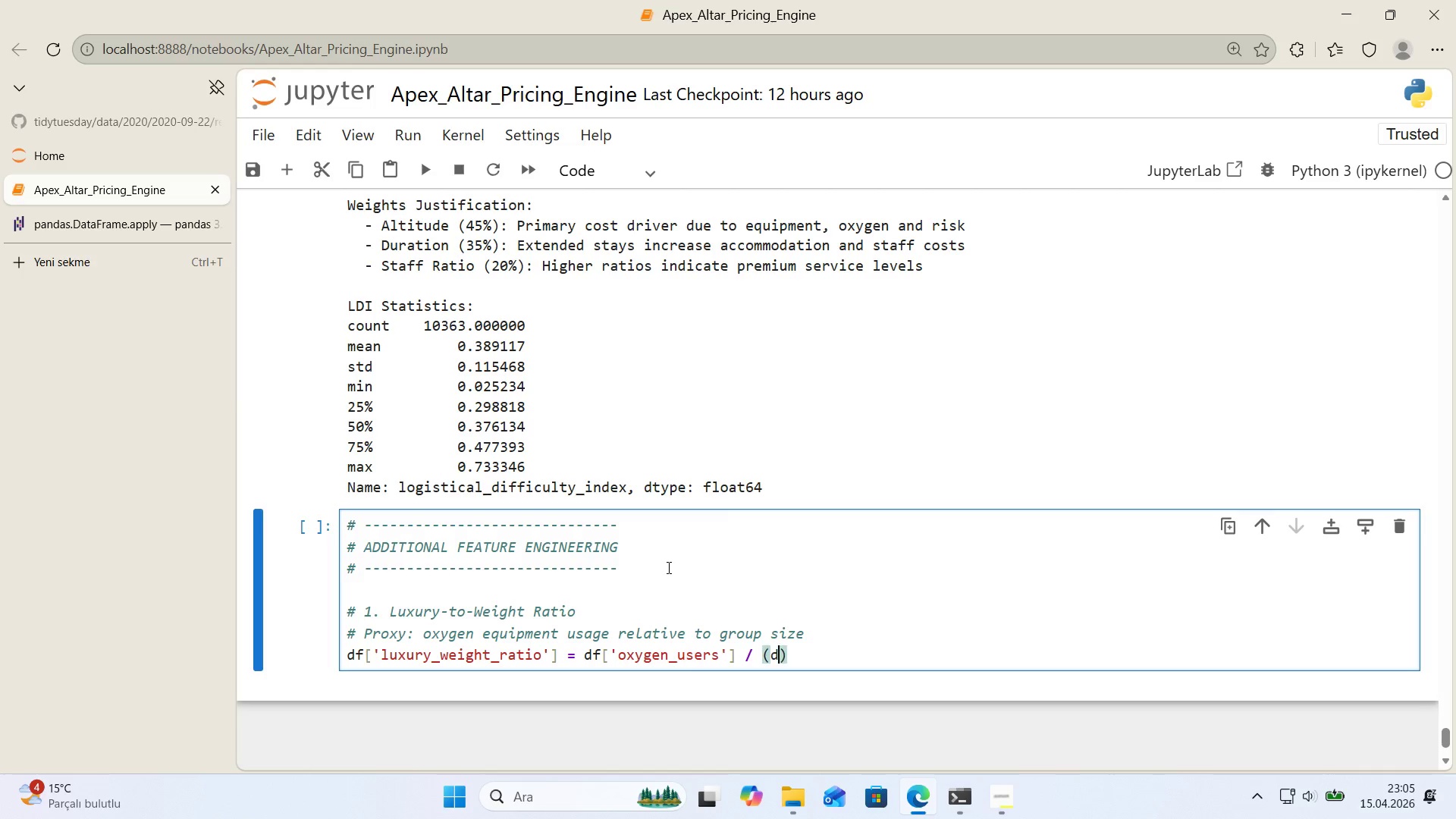 
 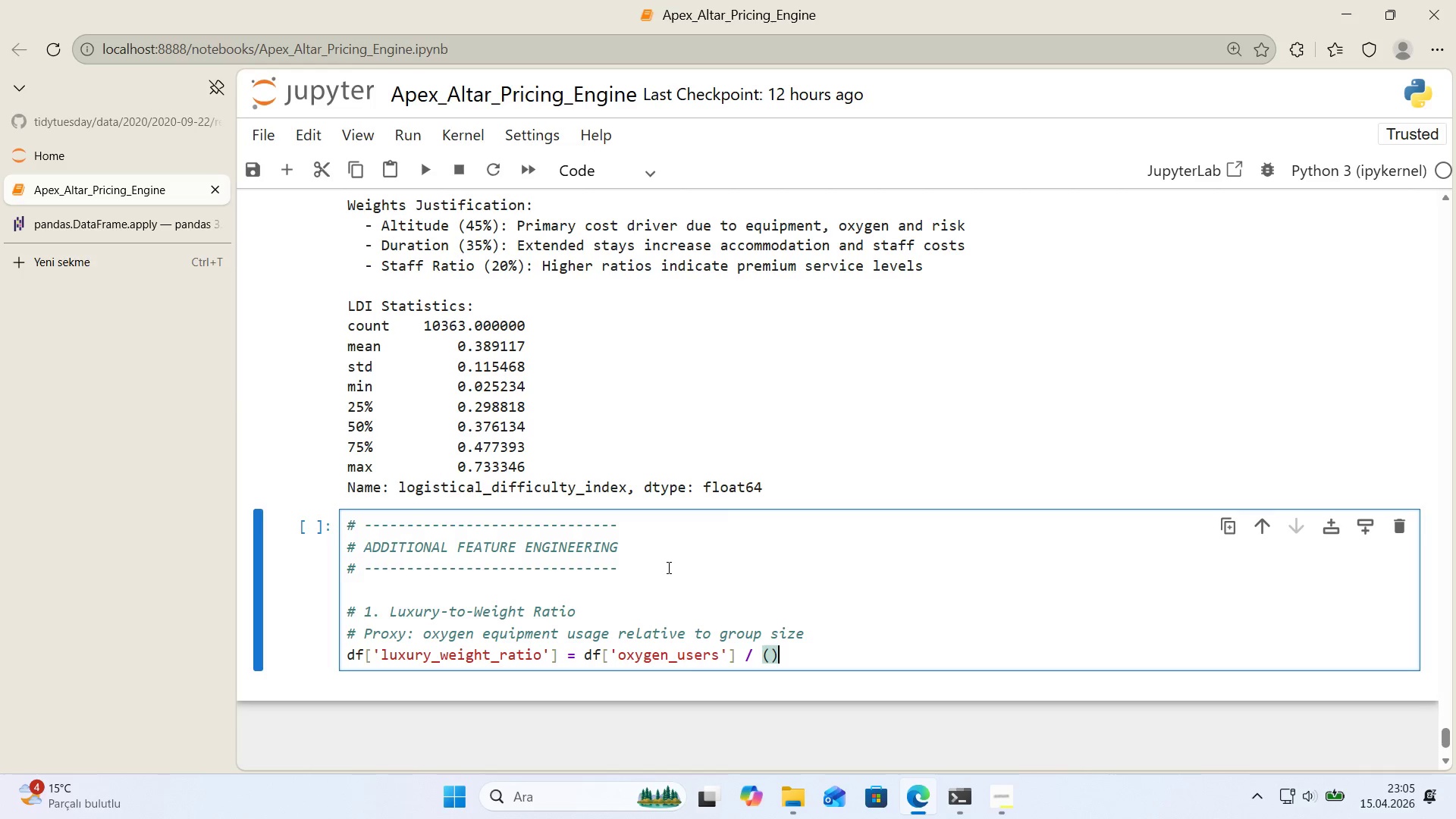 
key(ArrowLeft)
 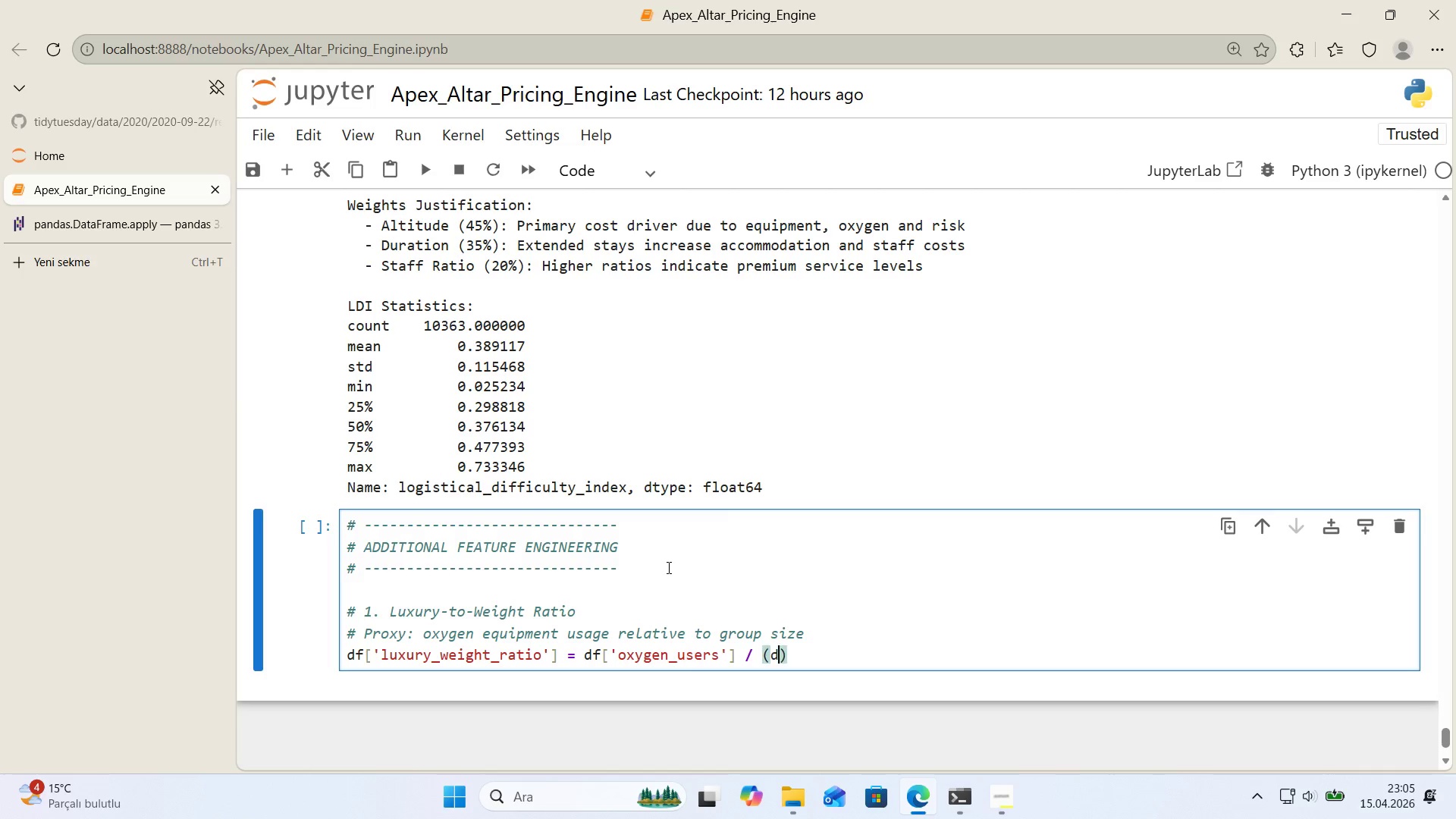 
type(df)
 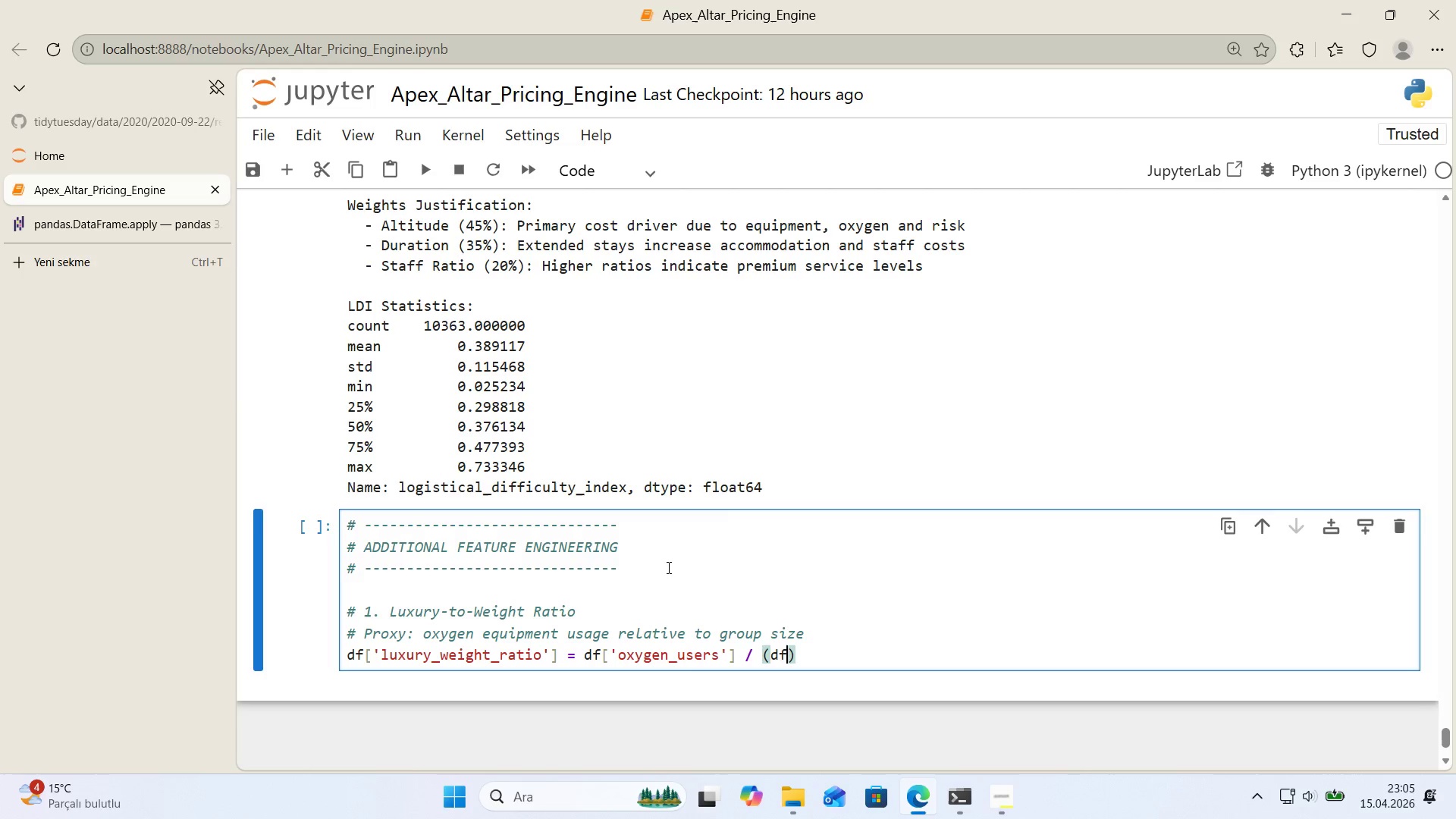 
key(Alt+Control+8)
 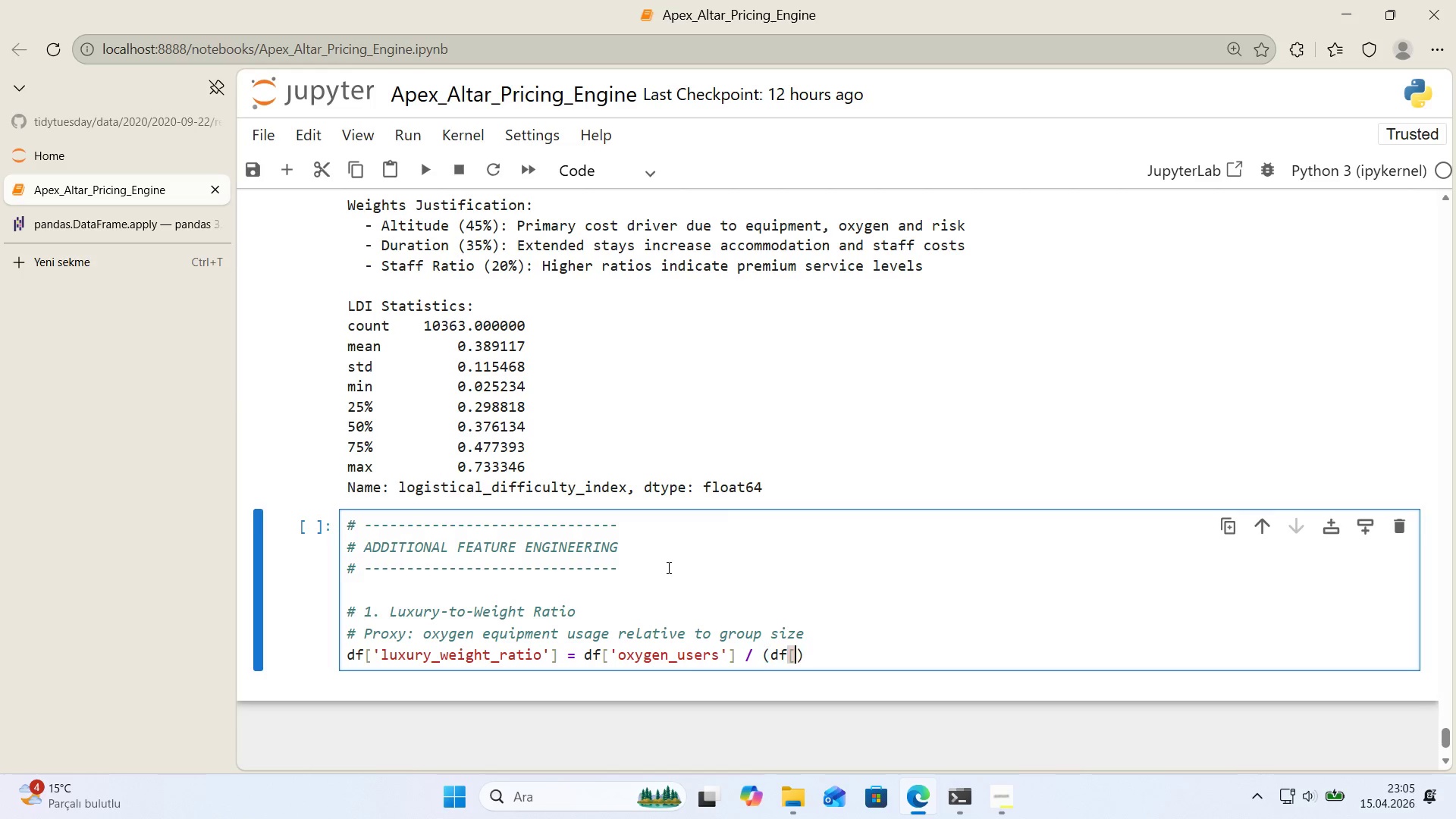 
key(Alt+Control+9)
 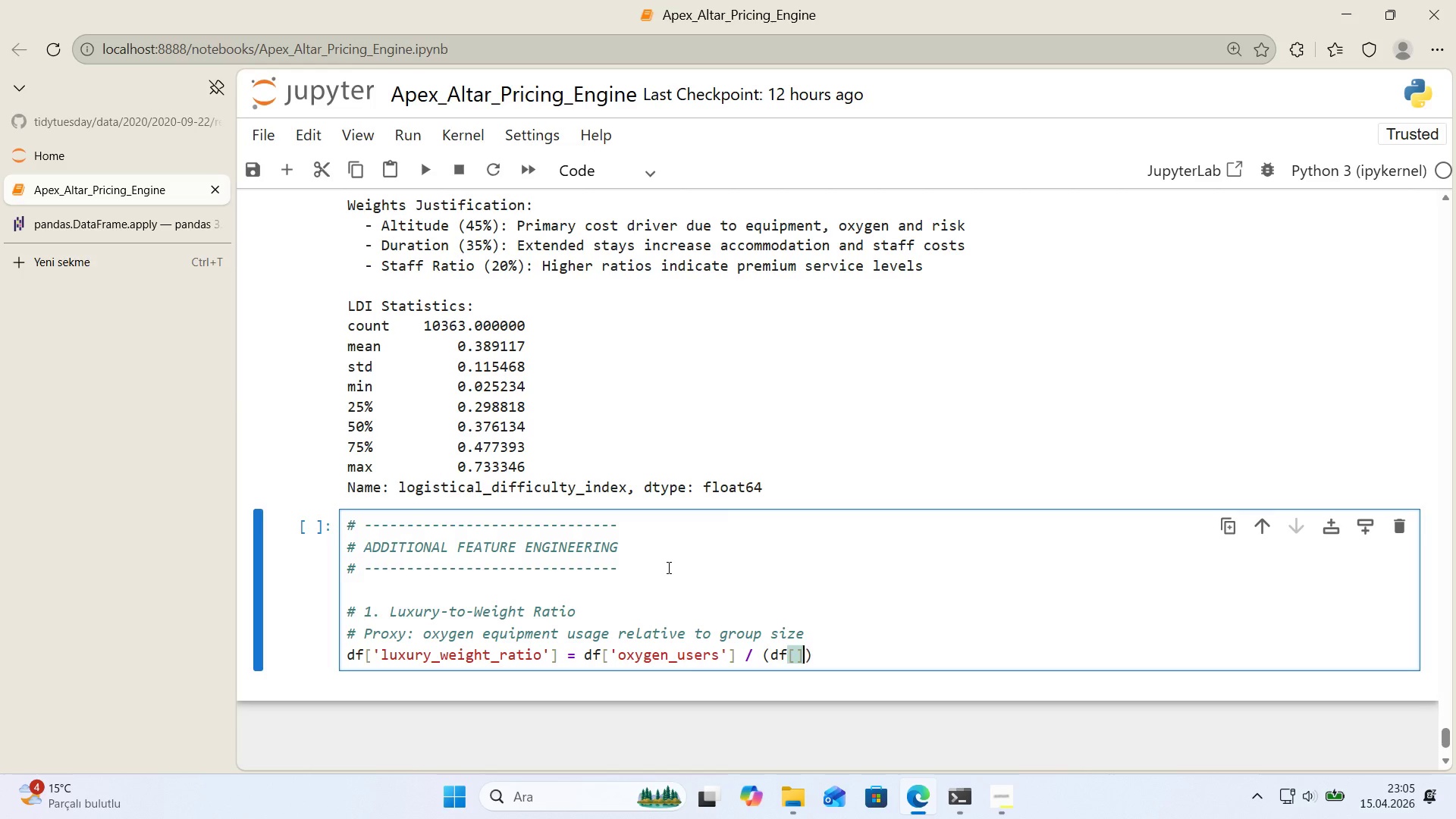 
key(ArrowLeft)
 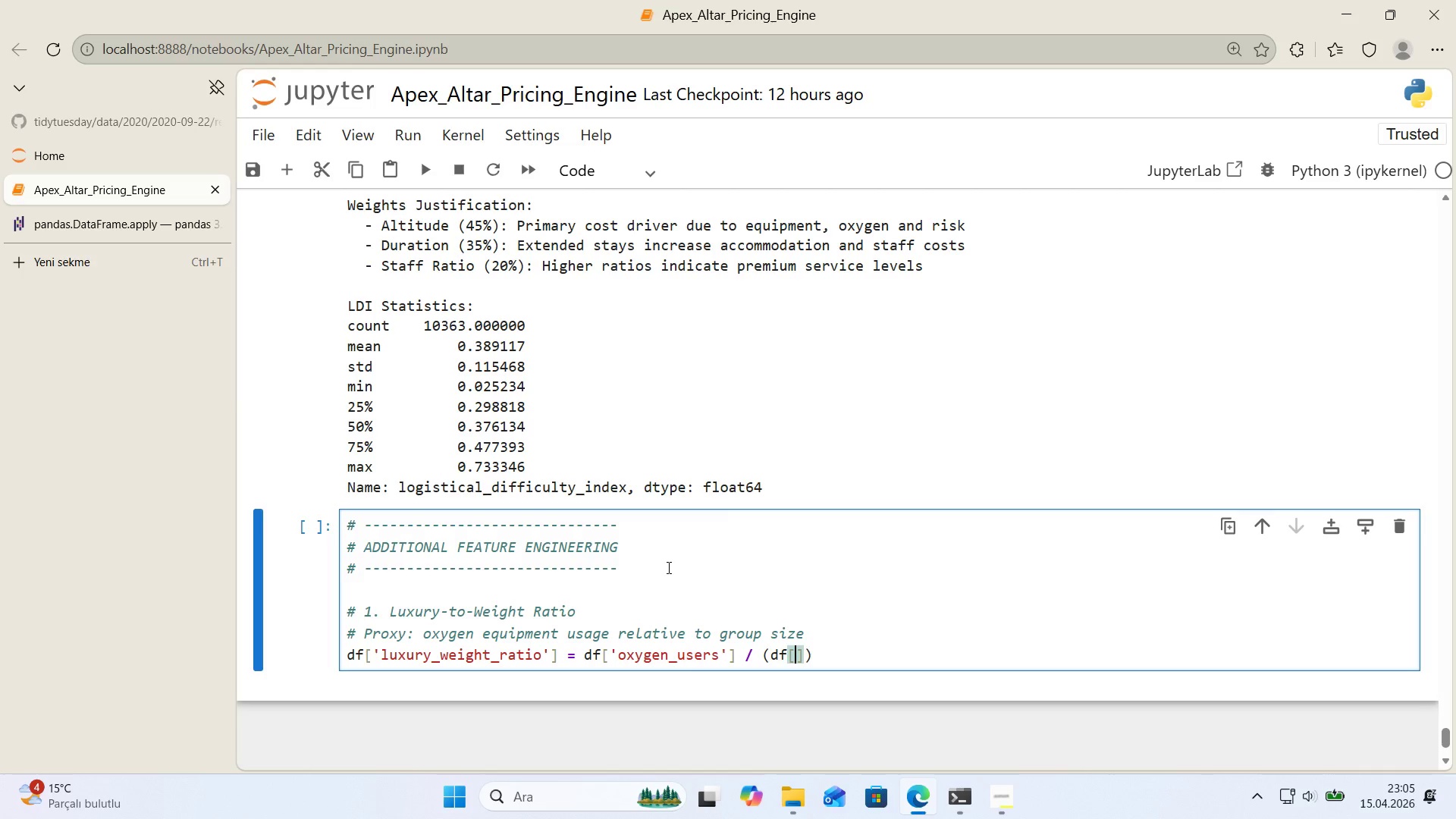 
type(@@)
 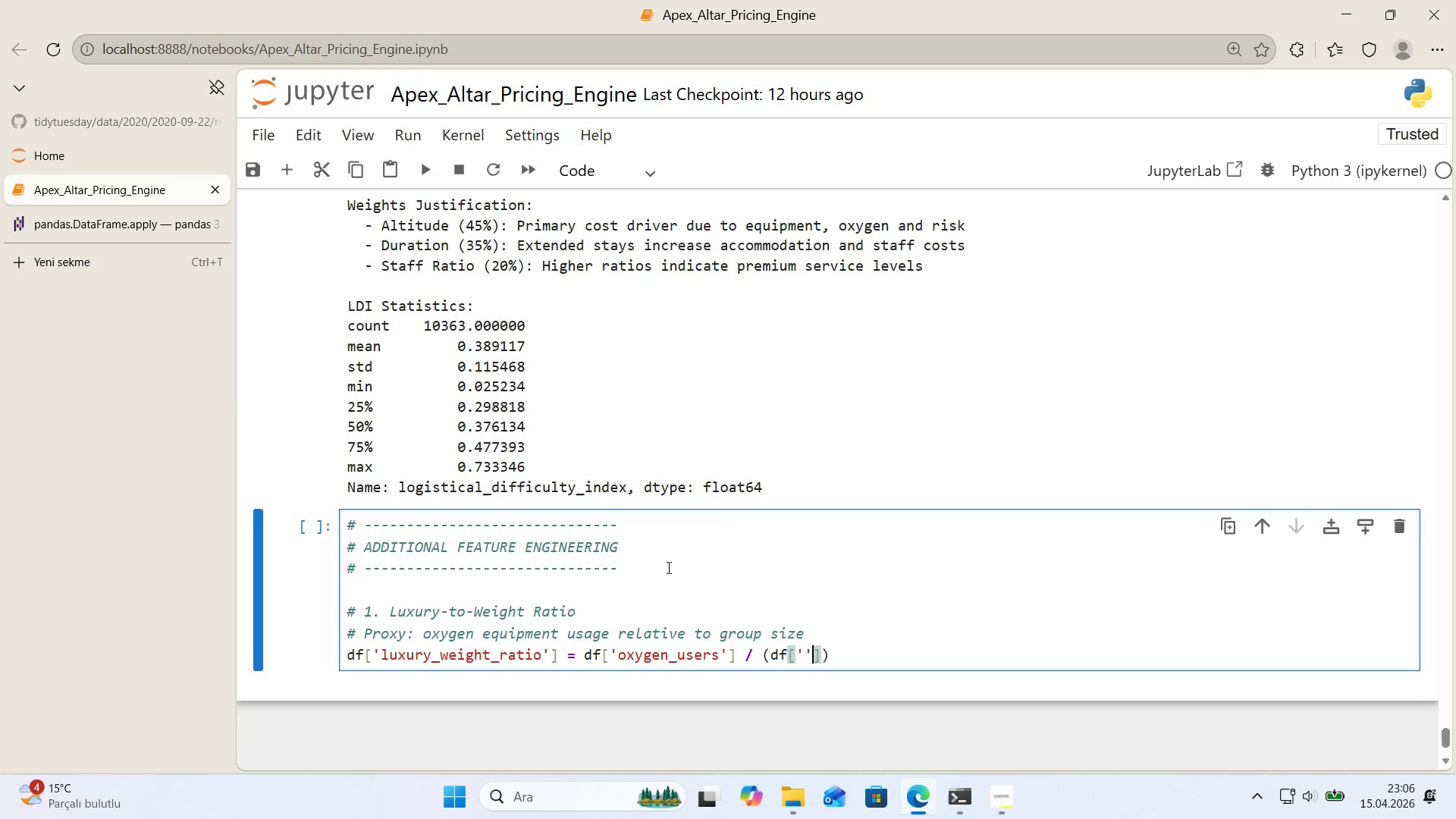 
key(ArrowLeft)
 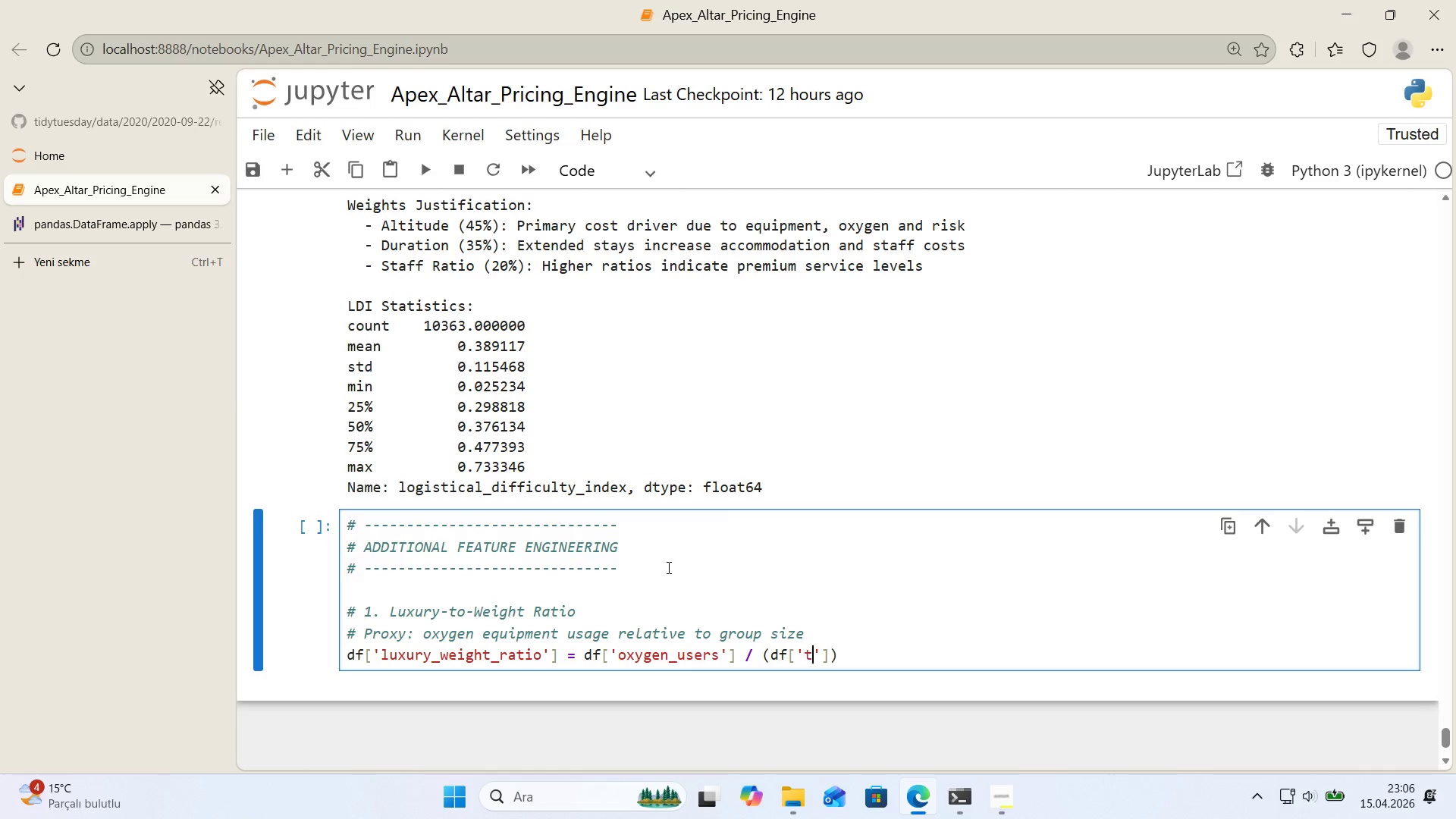 
type(total_members)
 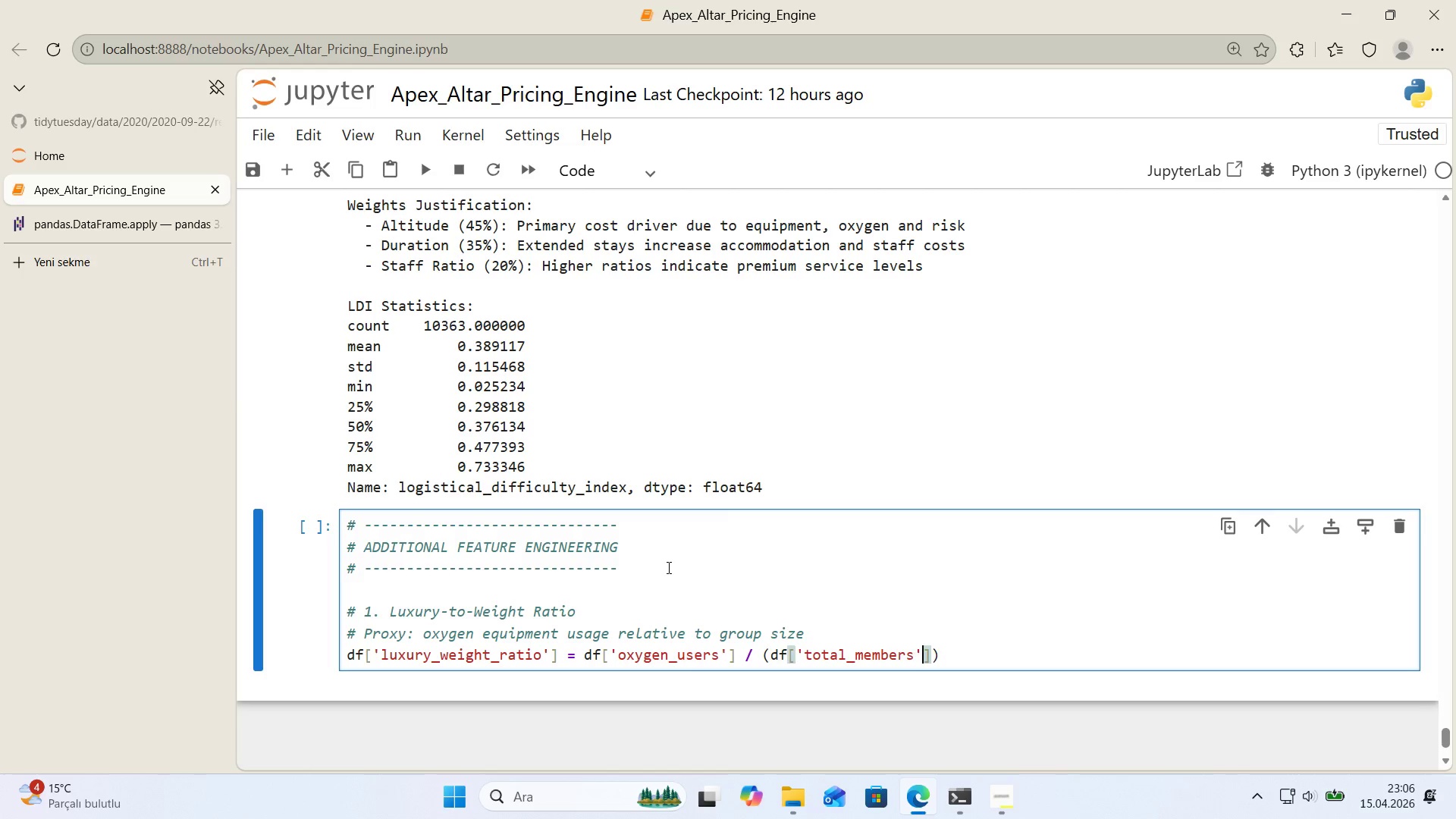 
key(ArrowRight)
 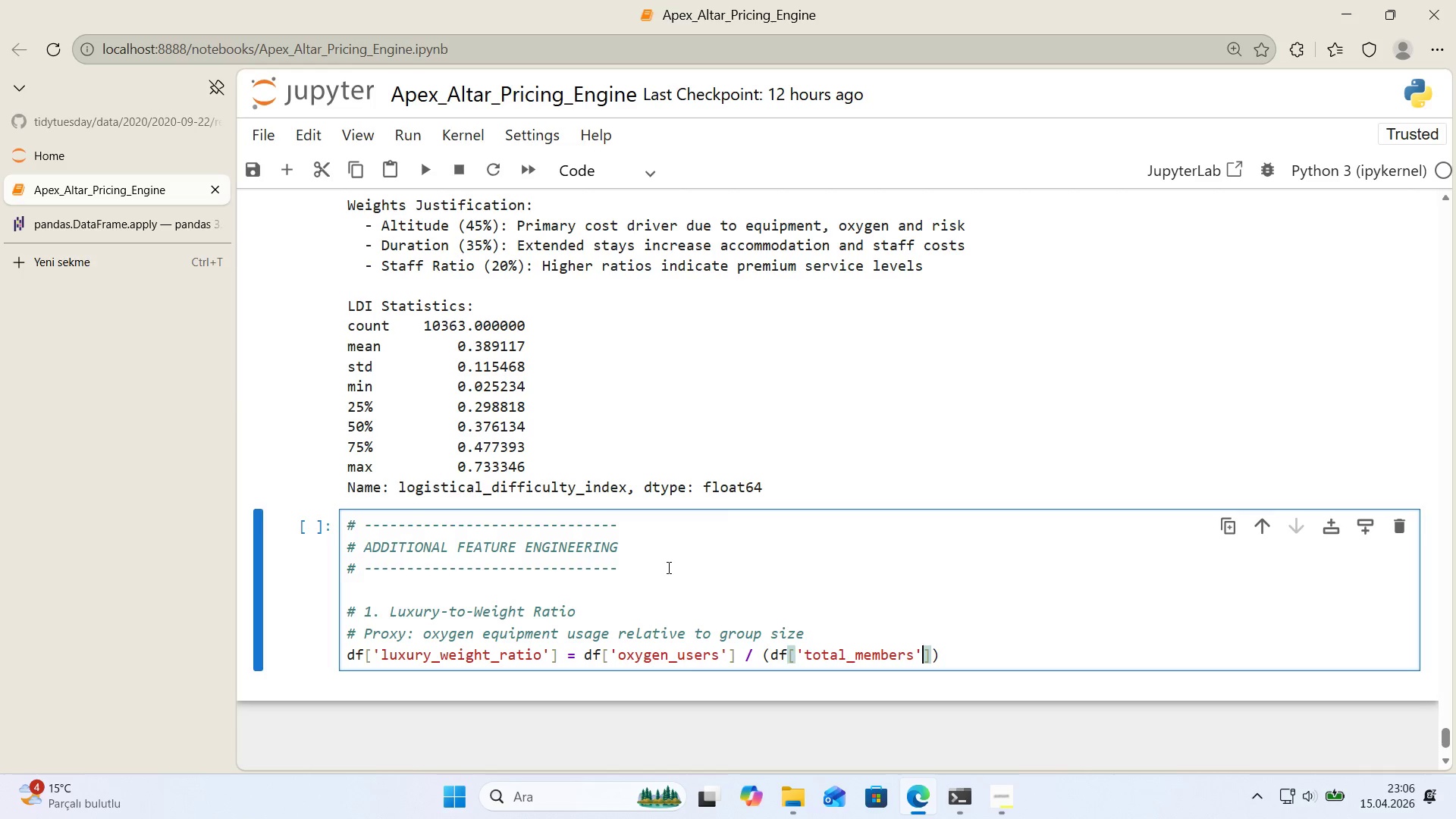 
key(ArrowRight)
 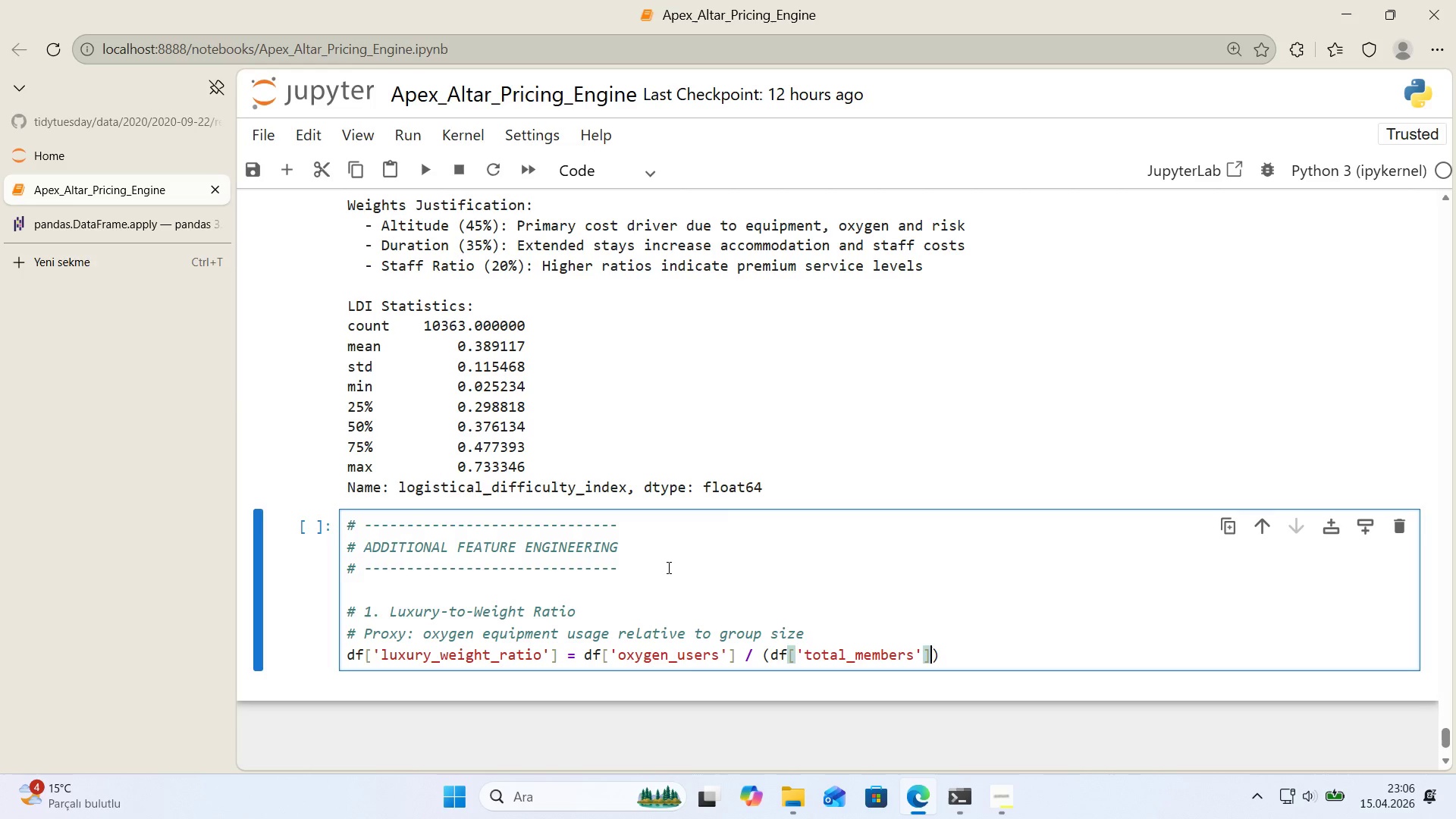 
key(Space)
 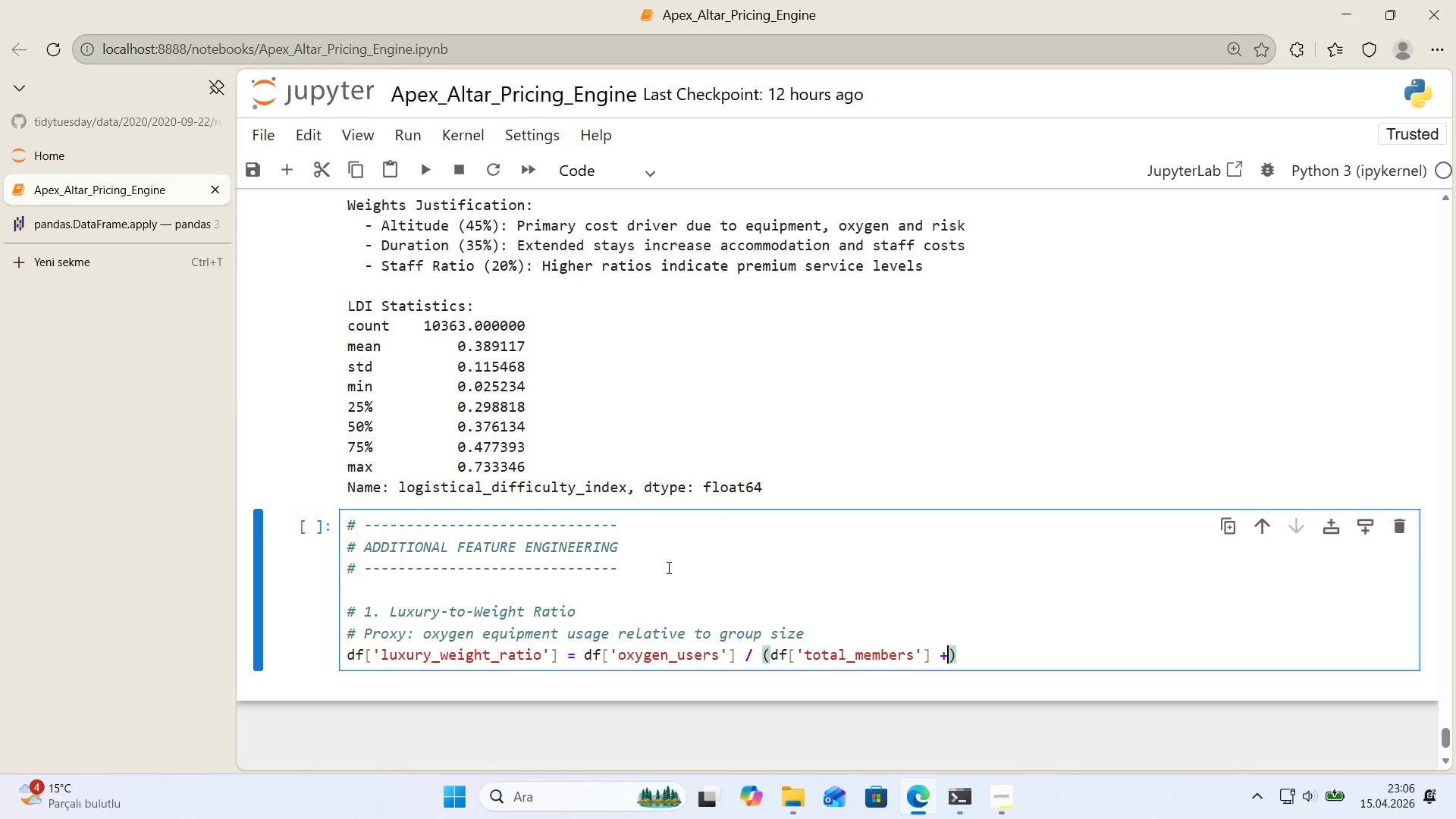 
key(NumpadAdd)
 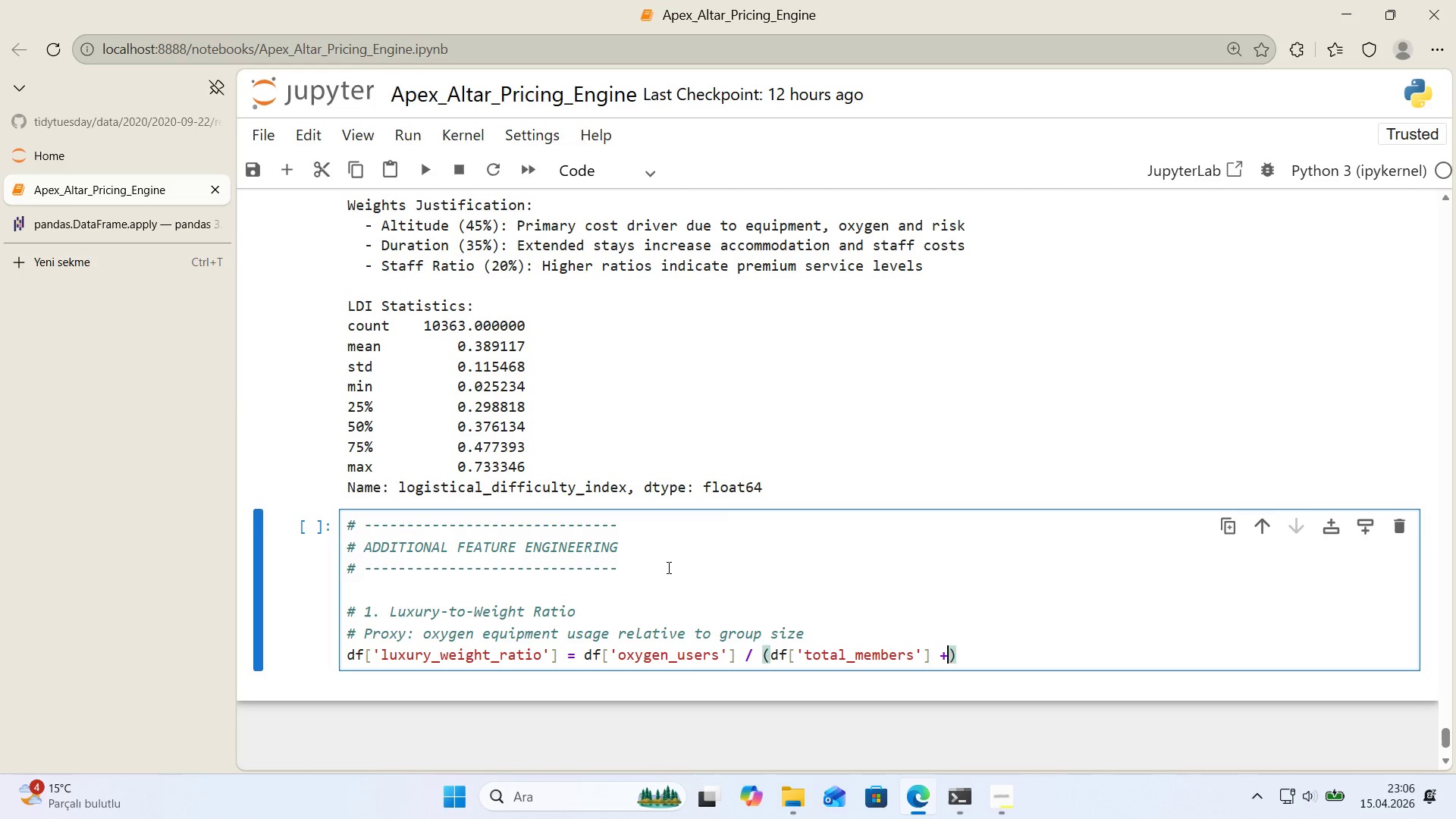 
key(Space)
 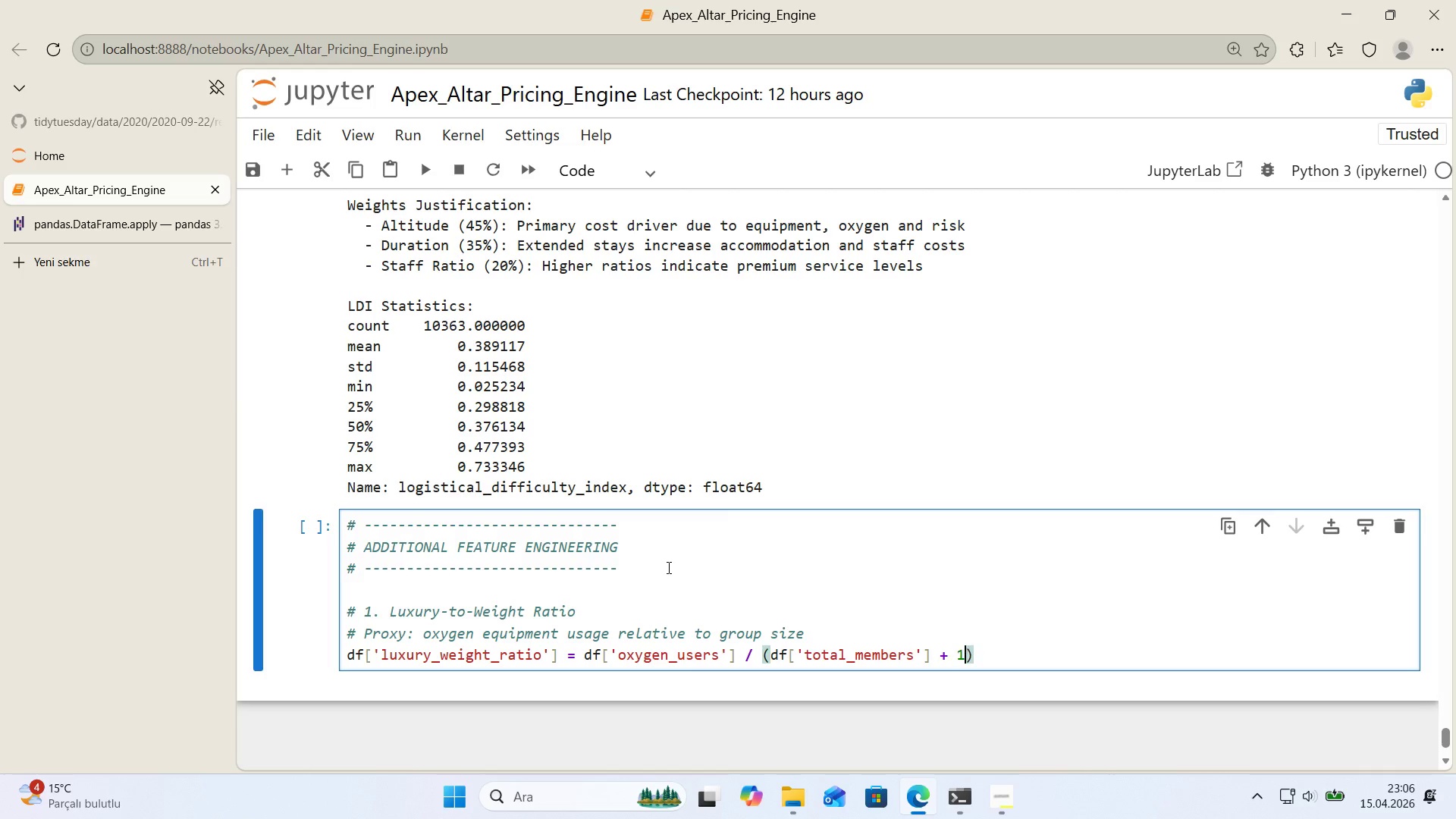 
key(Numpad1)
 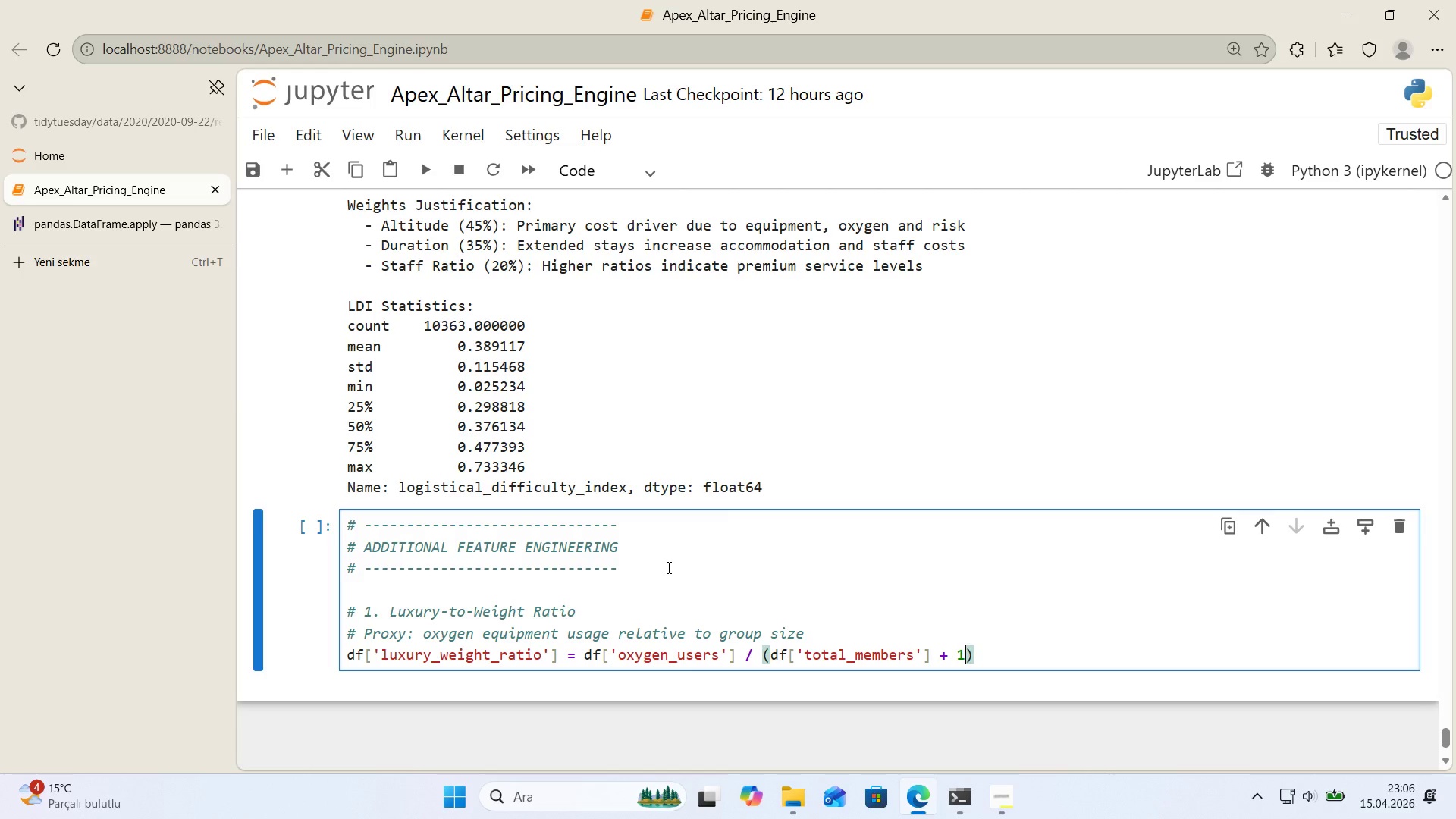 
key(ArrowRight)
 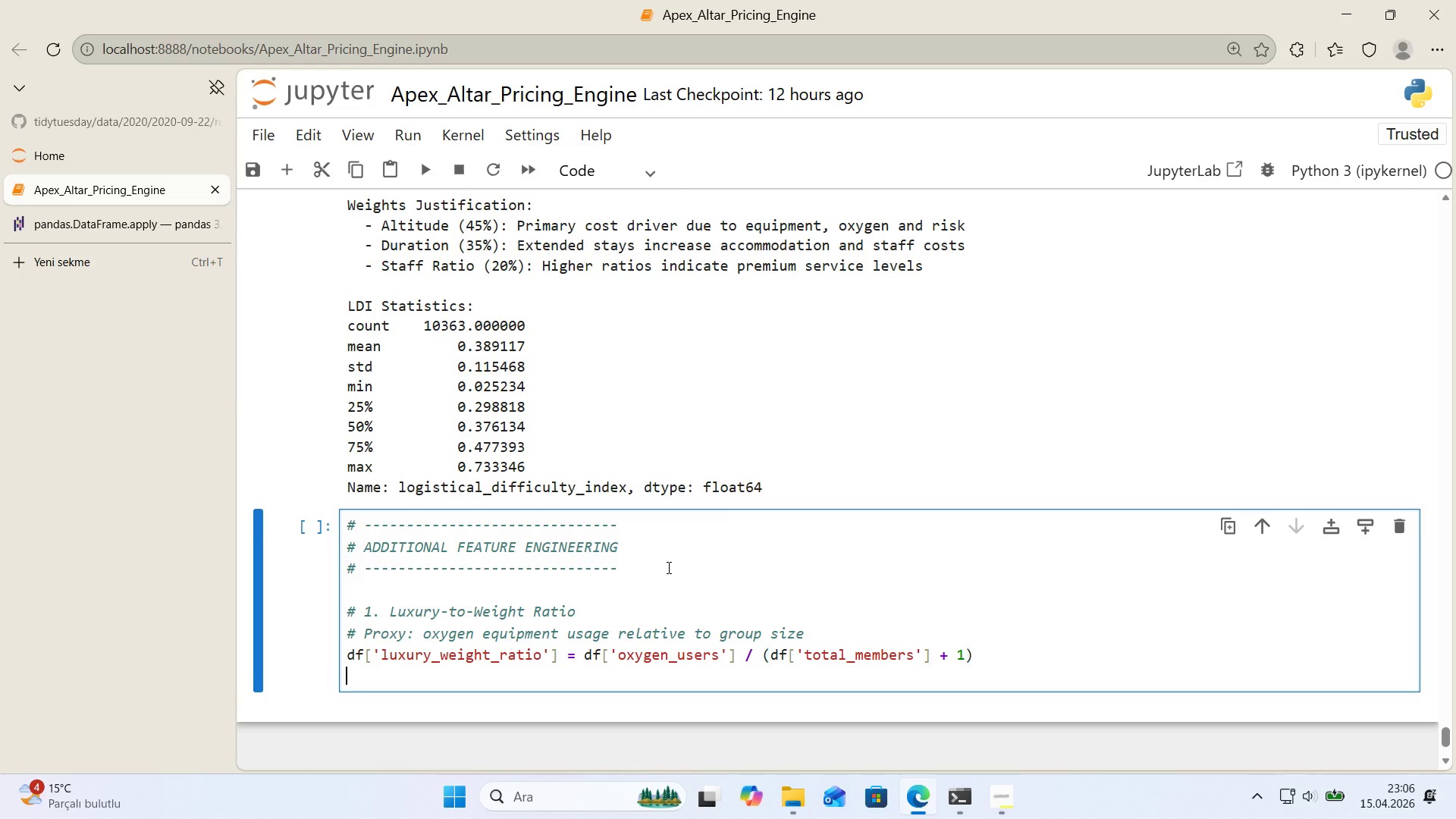 
key(Enter)
 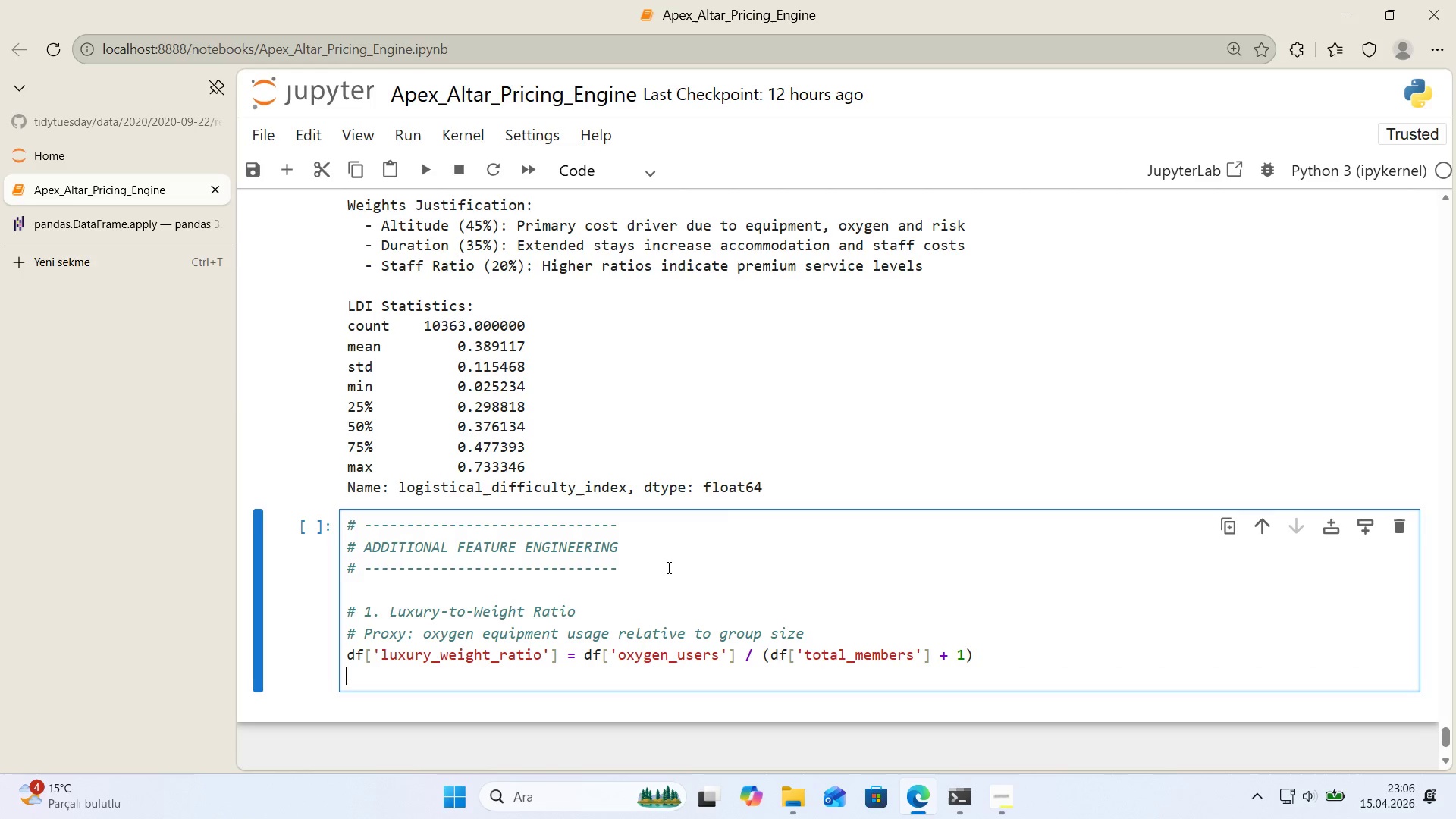 
key(Enter)
 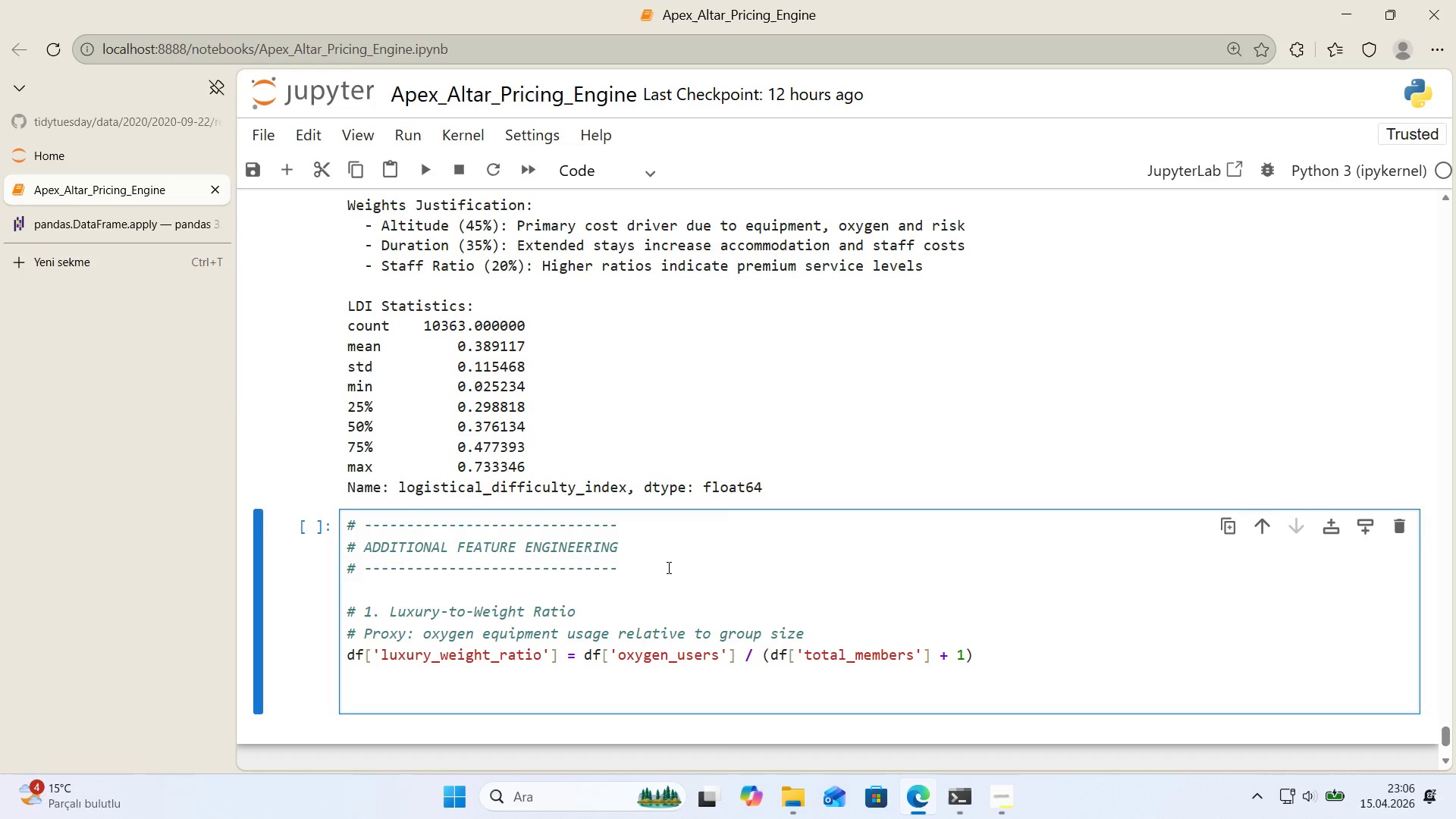 
key(Control+ControlLeft)
 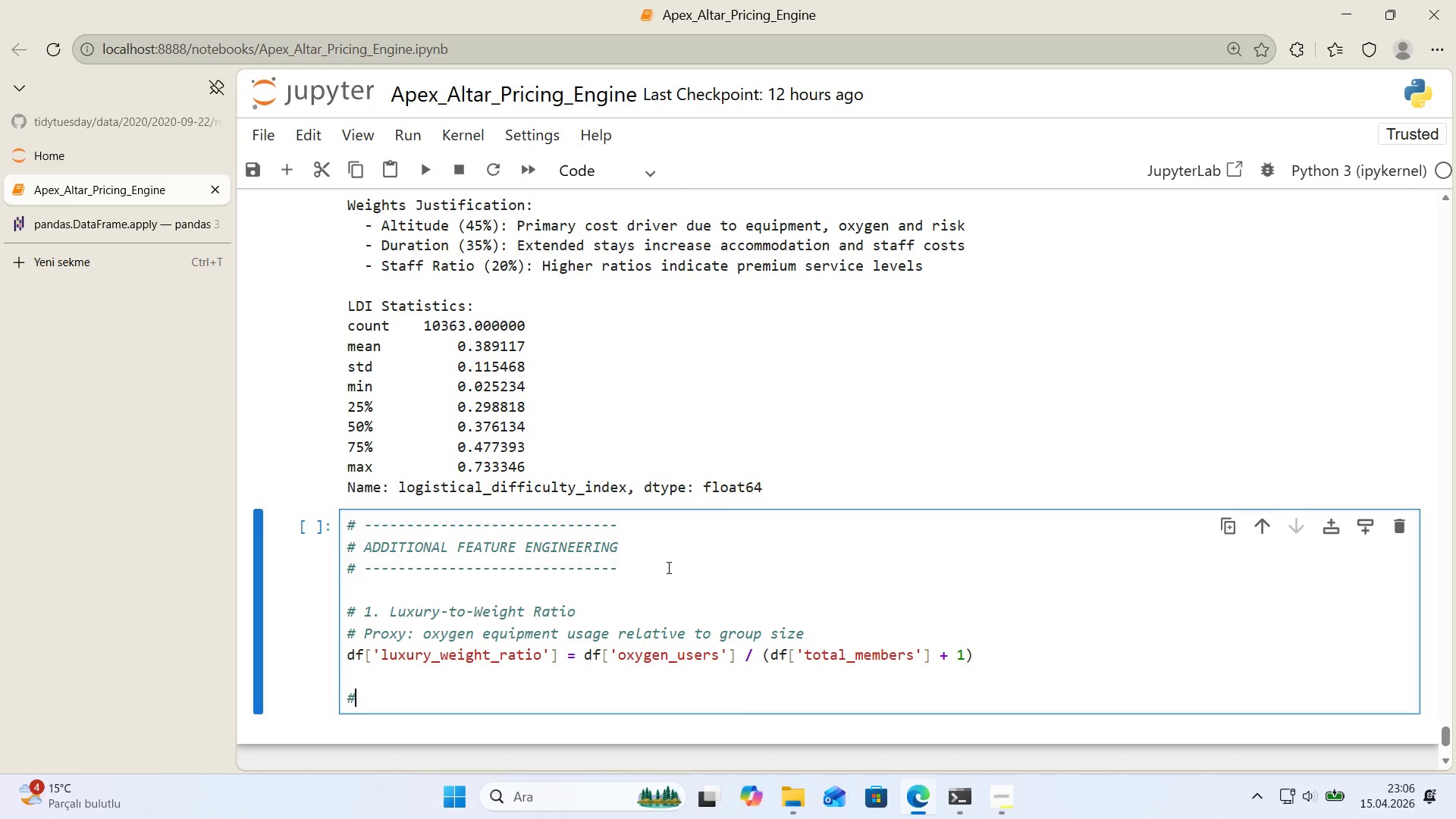 
key(Alt+Control+AltRight)
 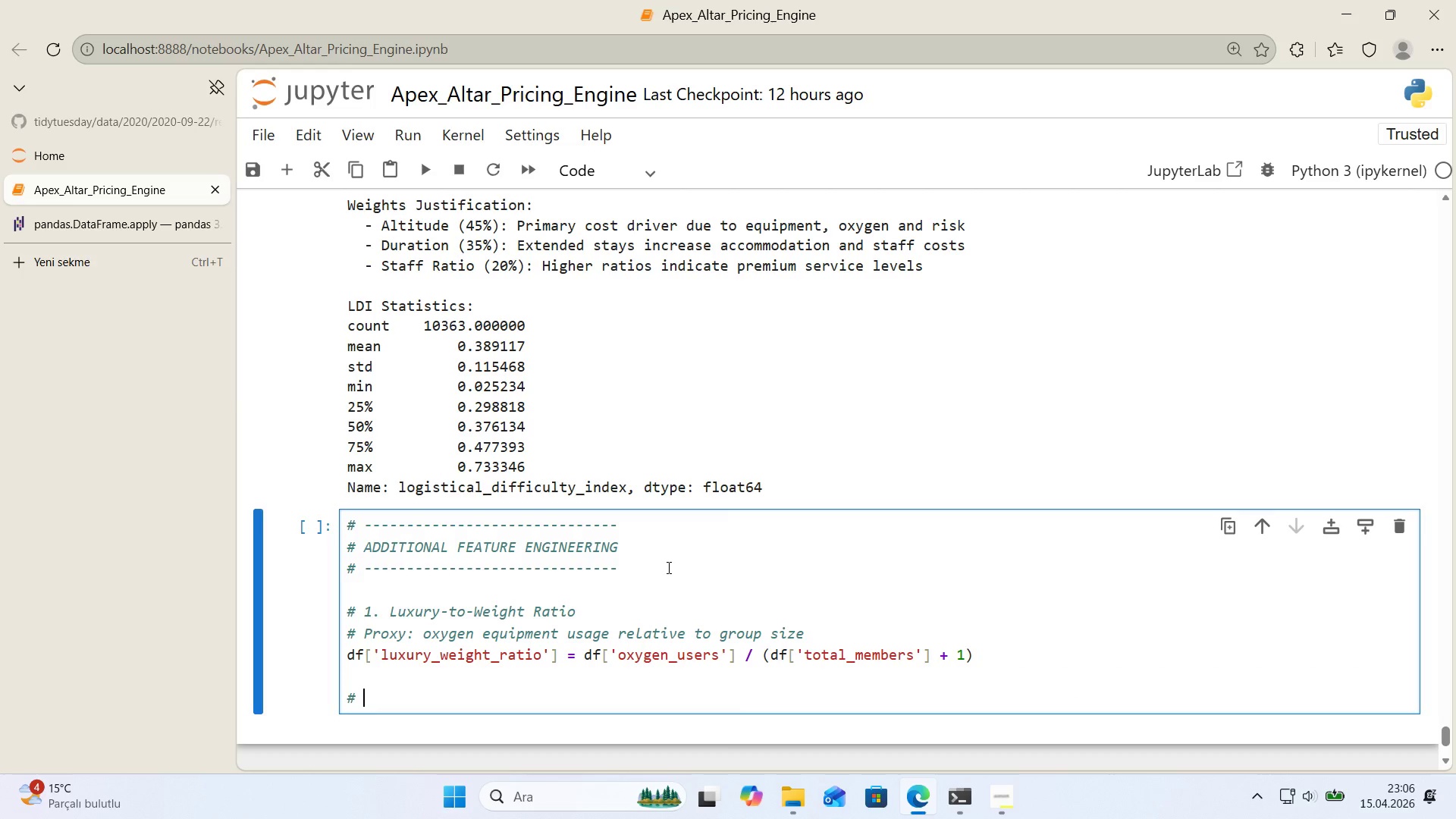 
key(Alt+Control+3)
 